 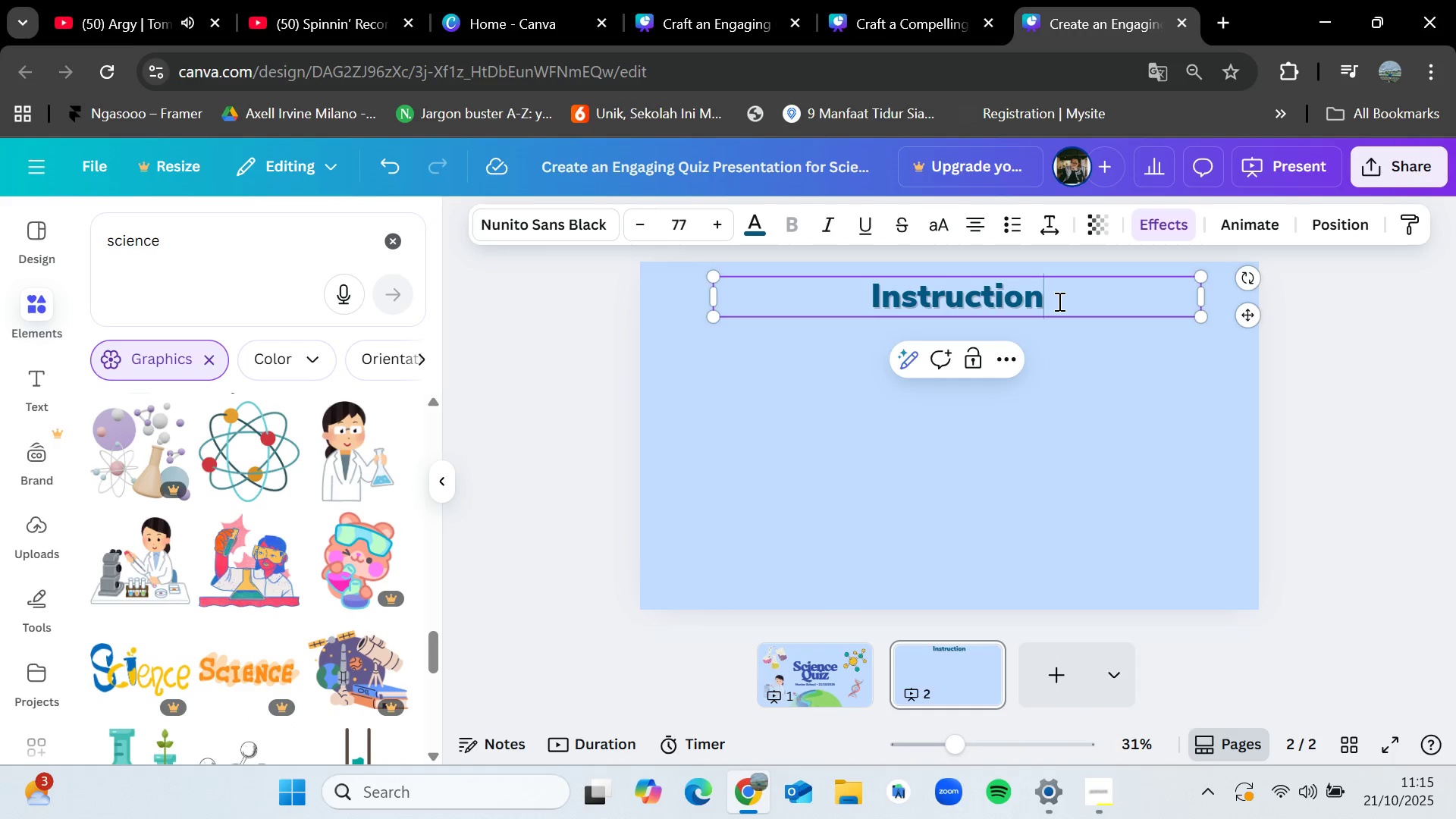 
key(S)
 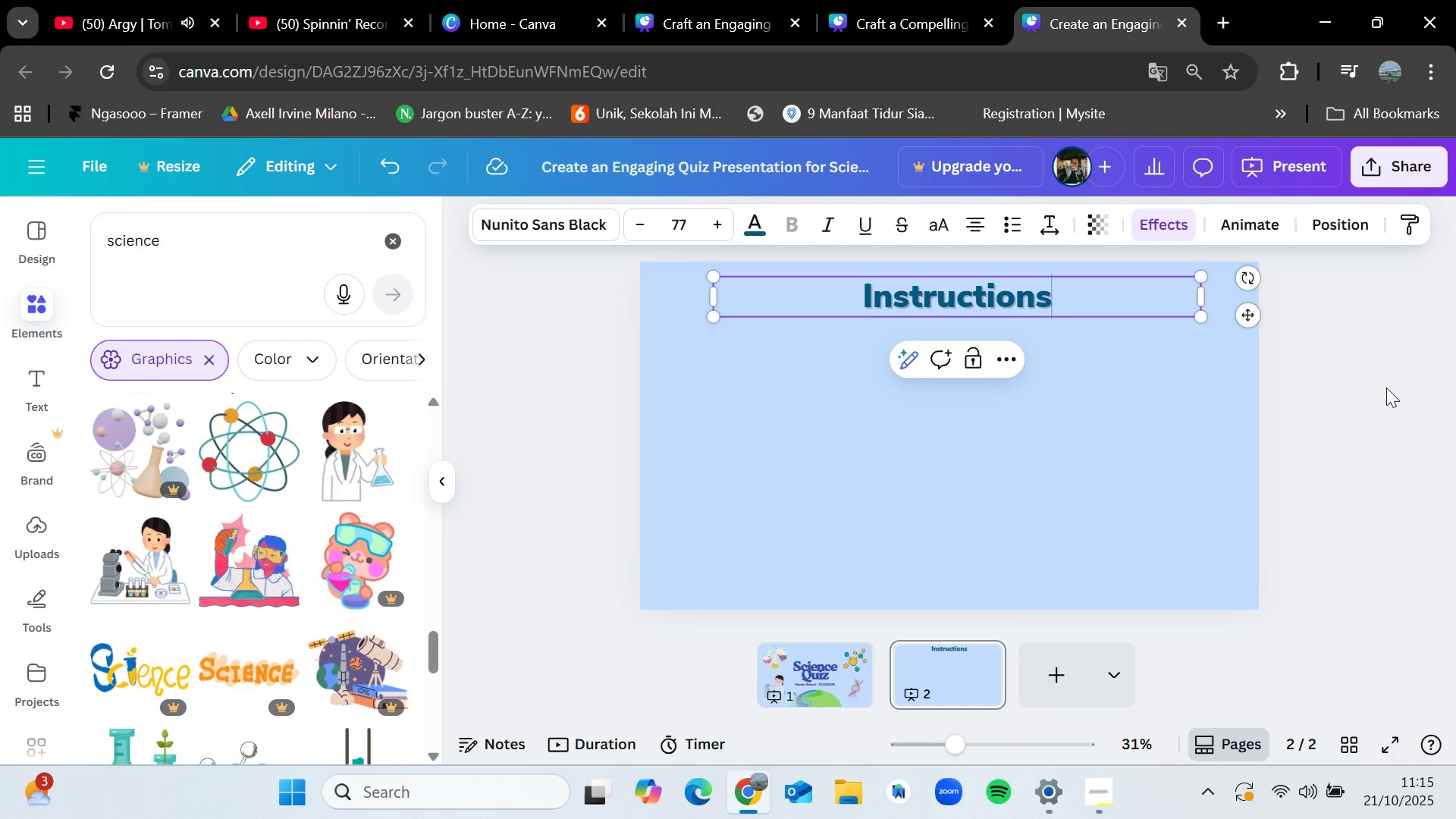 
left_click([1382, 388])
 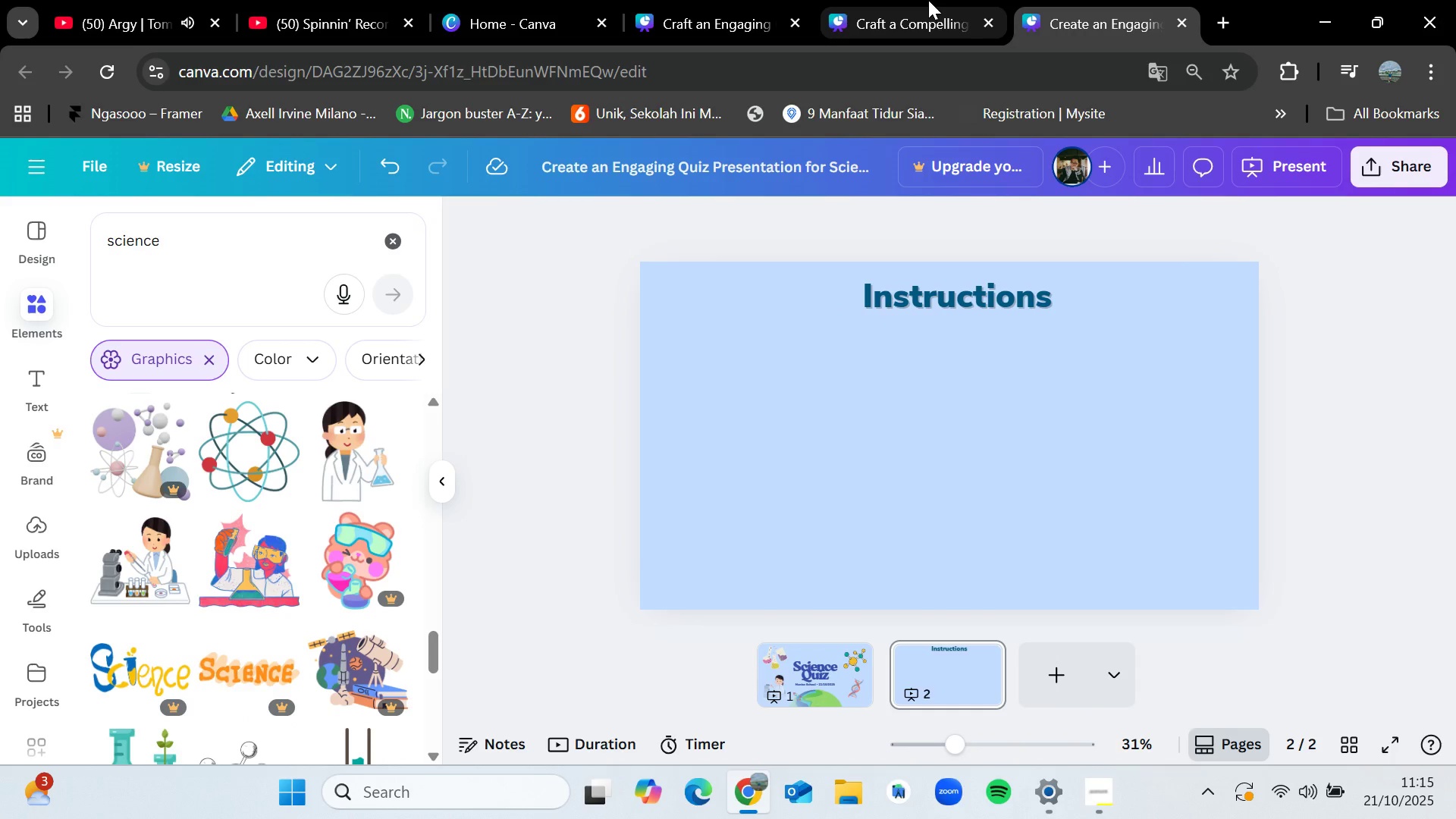 
left_click([928, 0])
 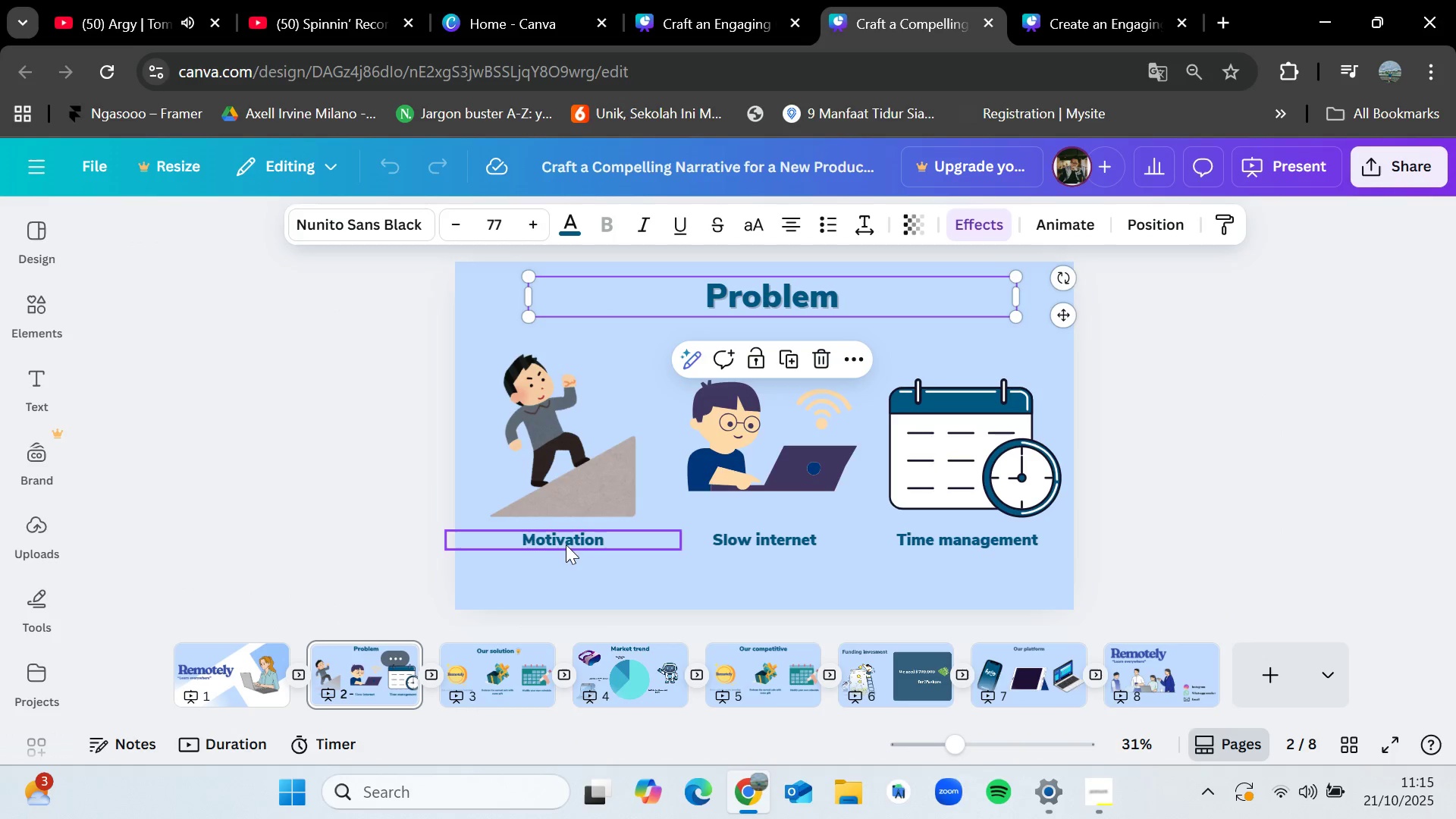 
left_click([567, 540])
 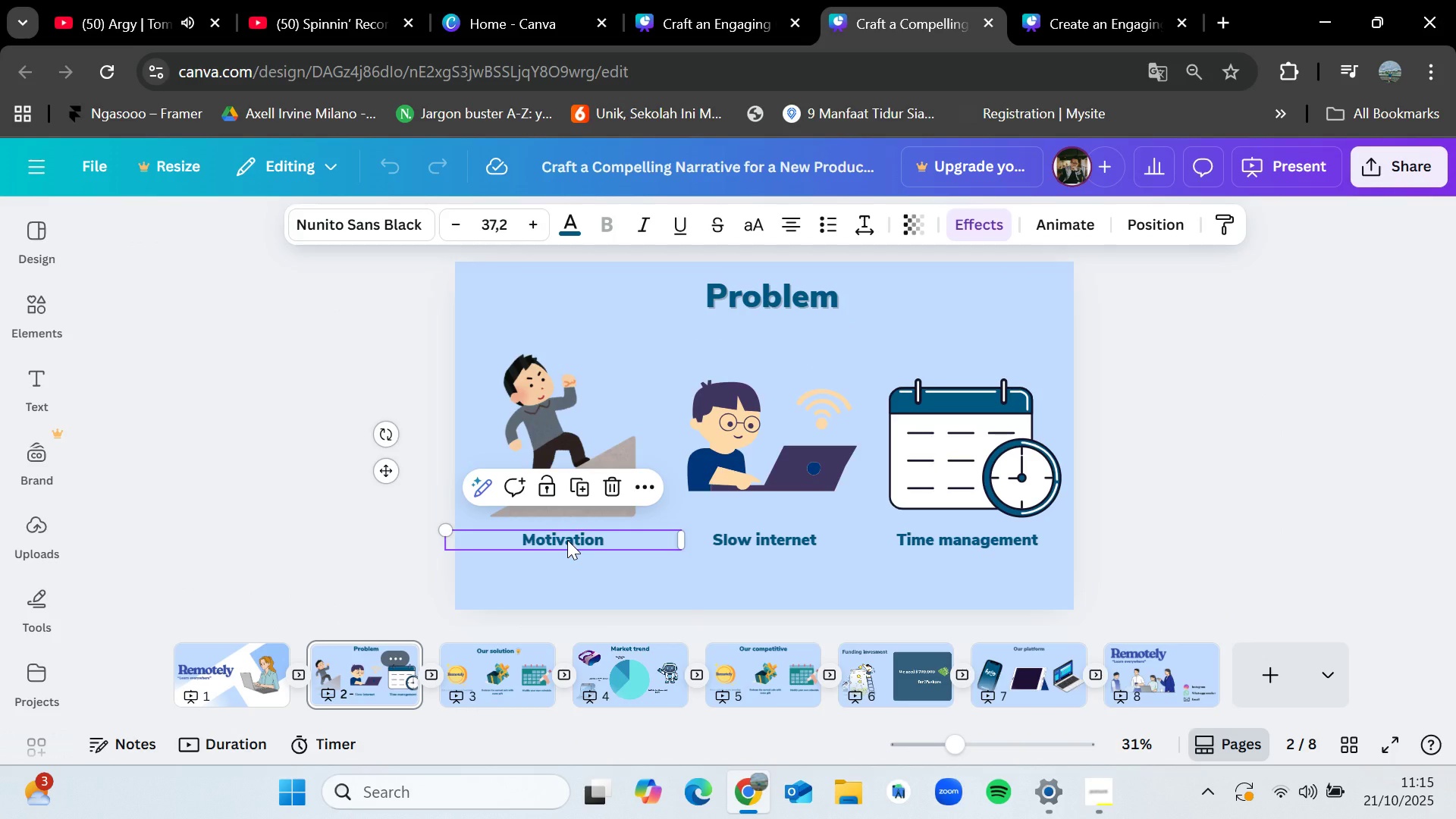 
key(Control+C)
 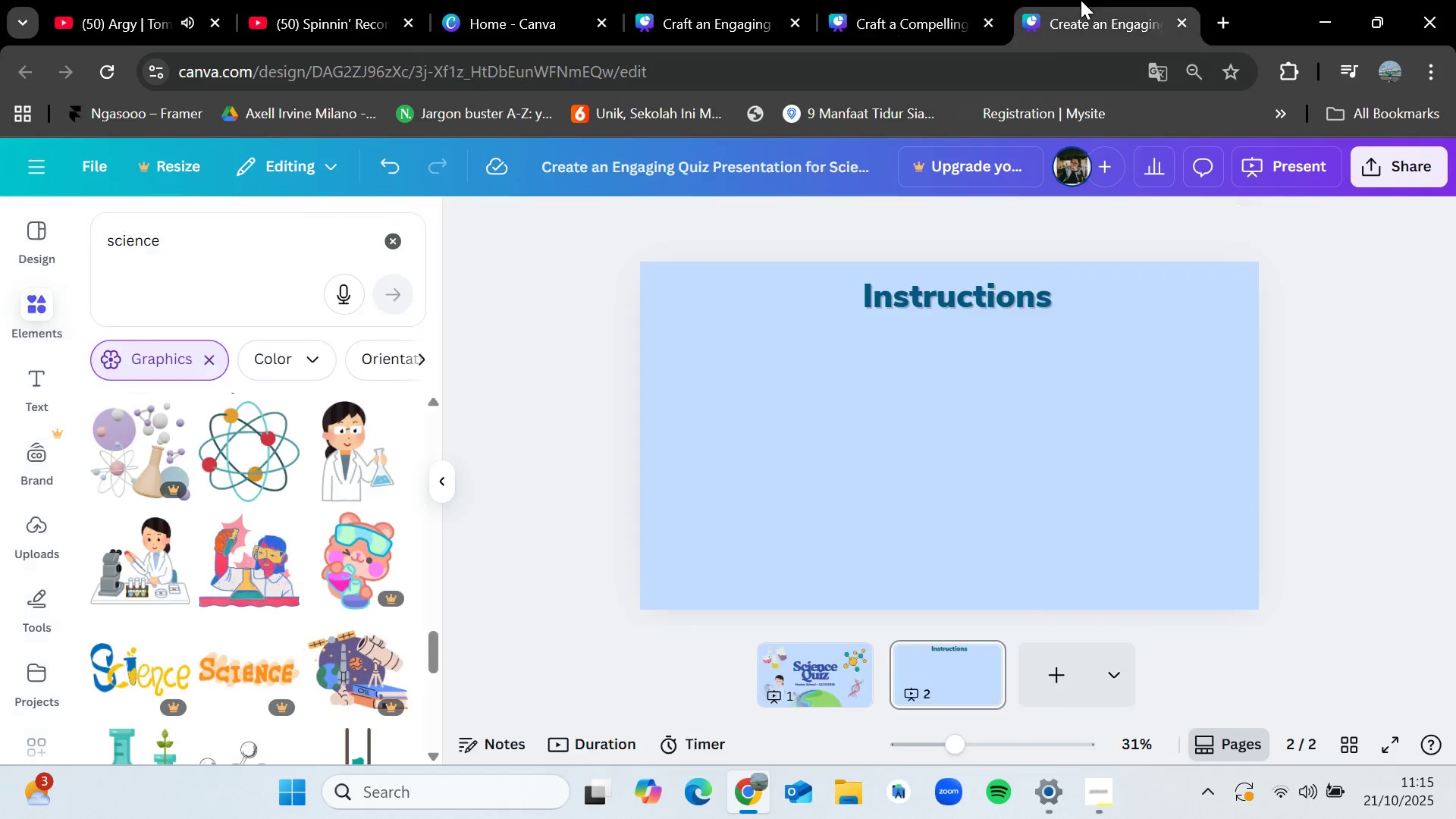 
left_click([1081, 0])
 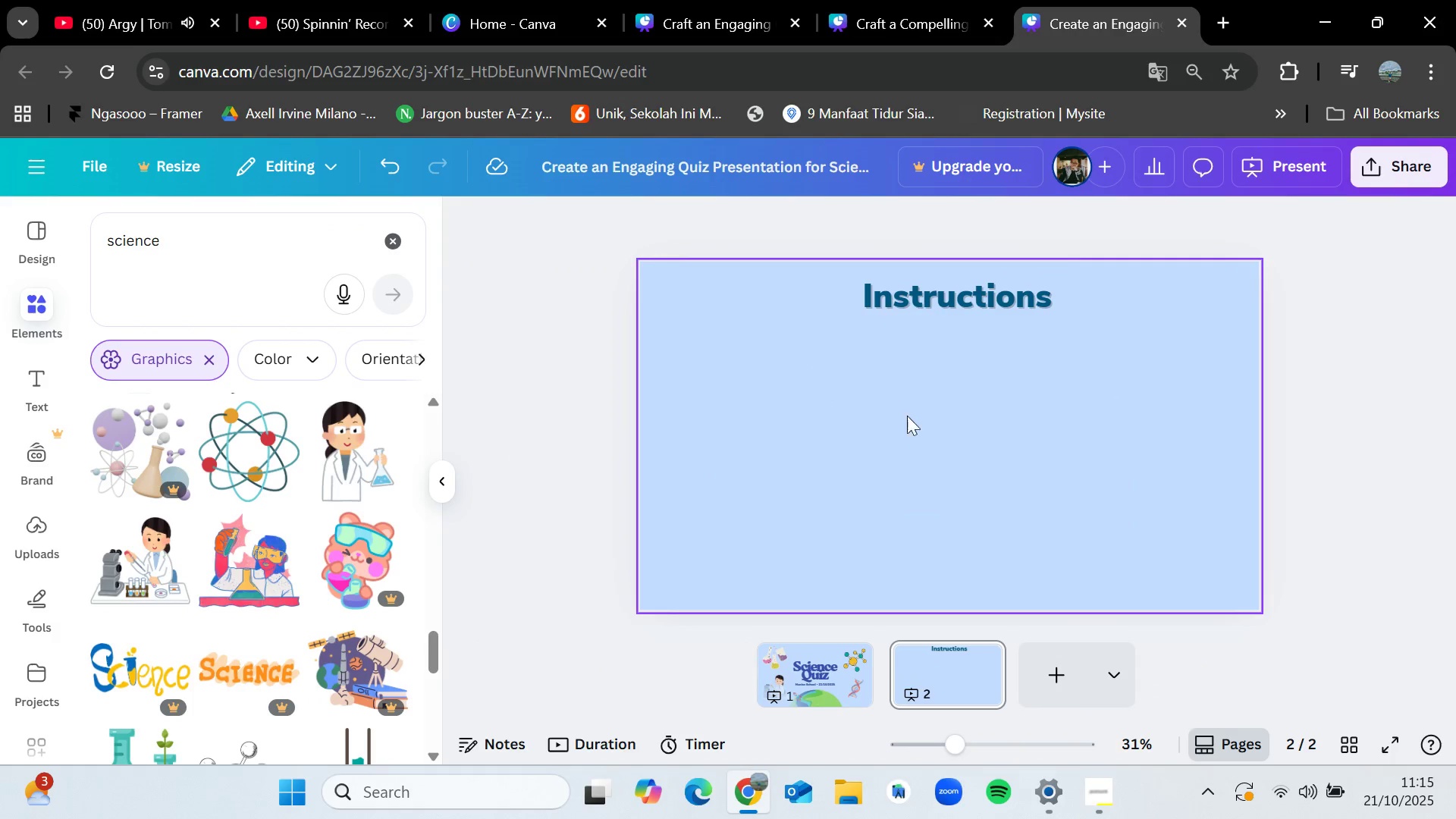 
key(Control+V)
 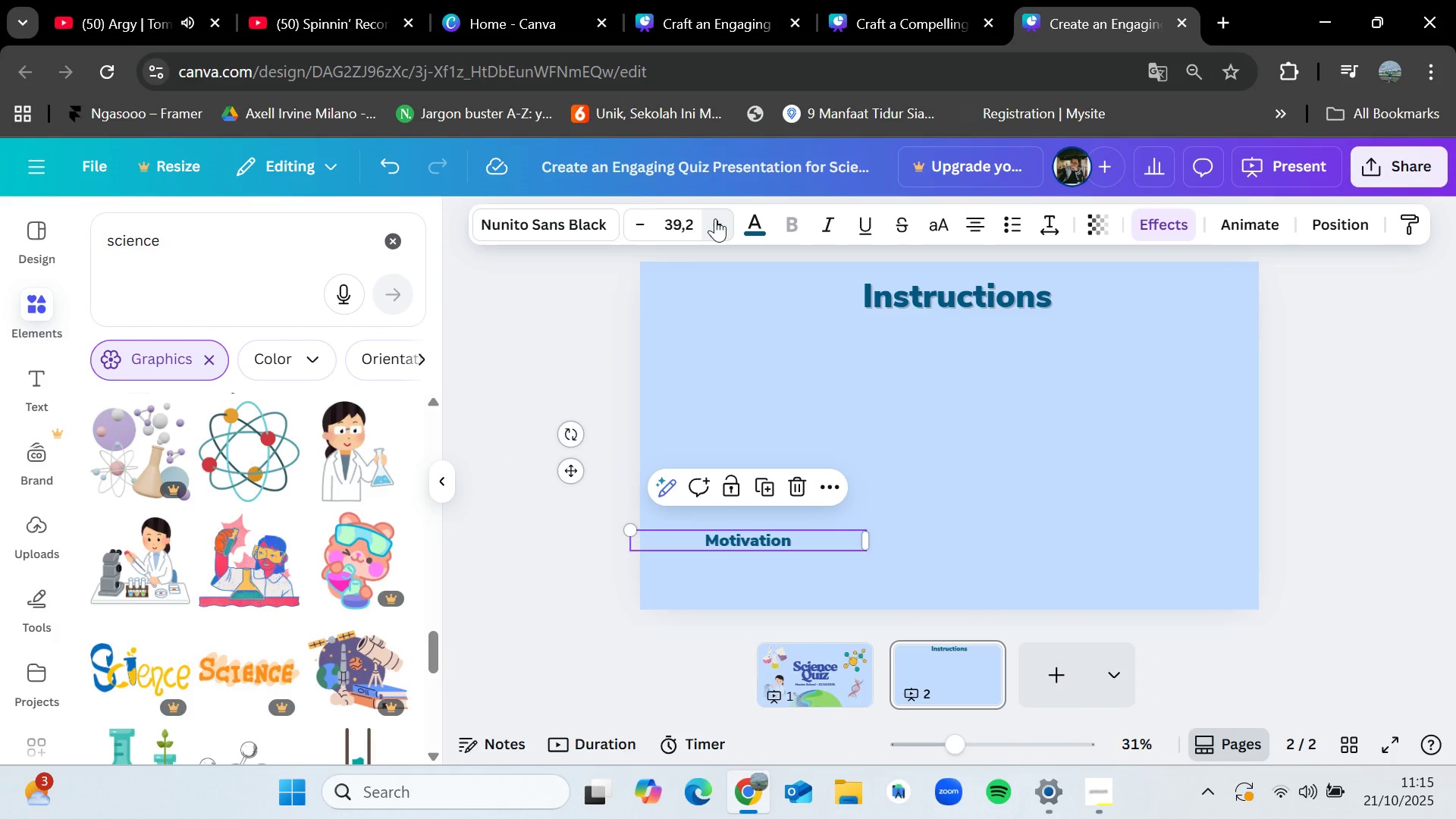 
left_click([715, 218])
 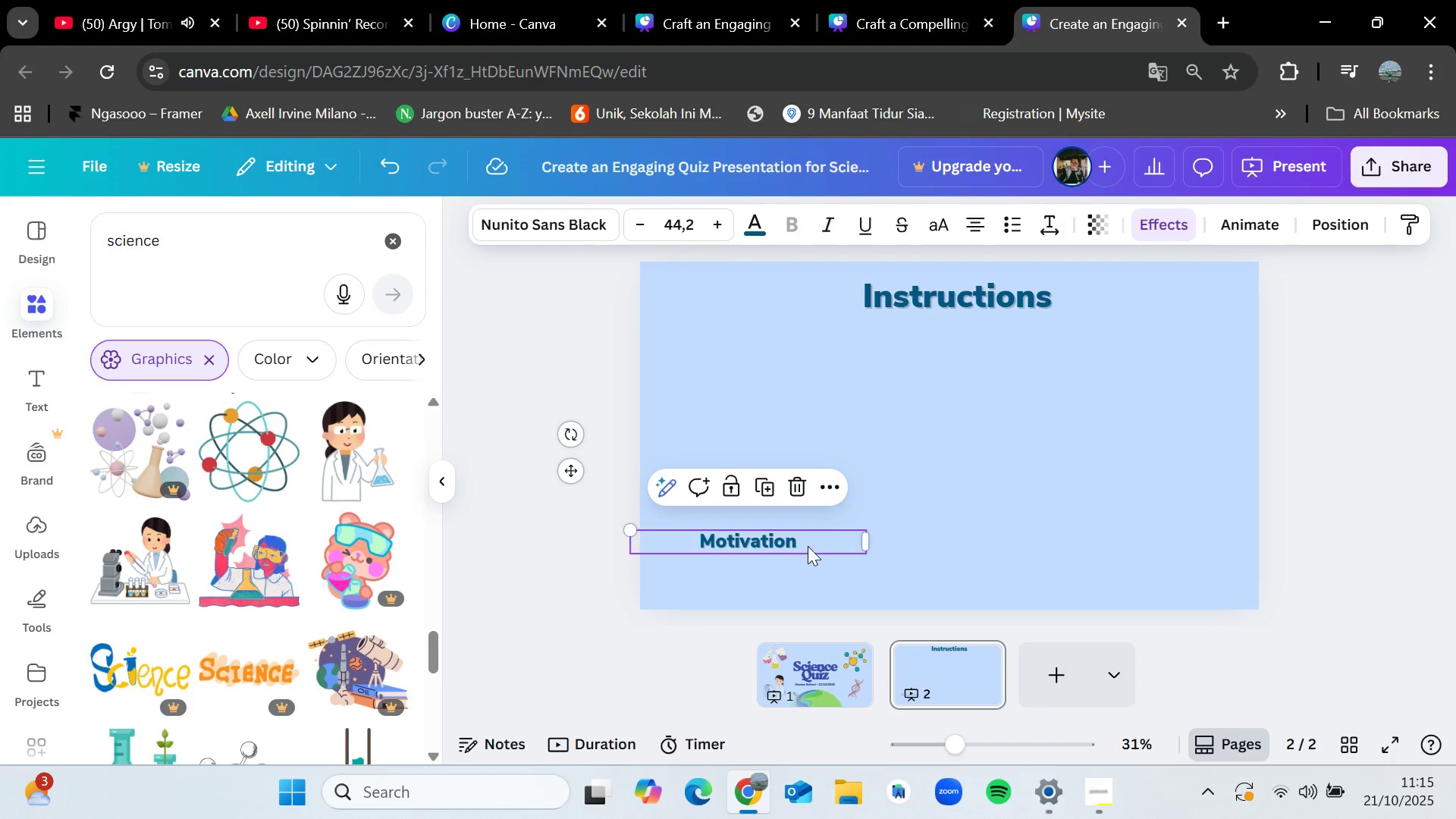 
double_click([808, 546])
 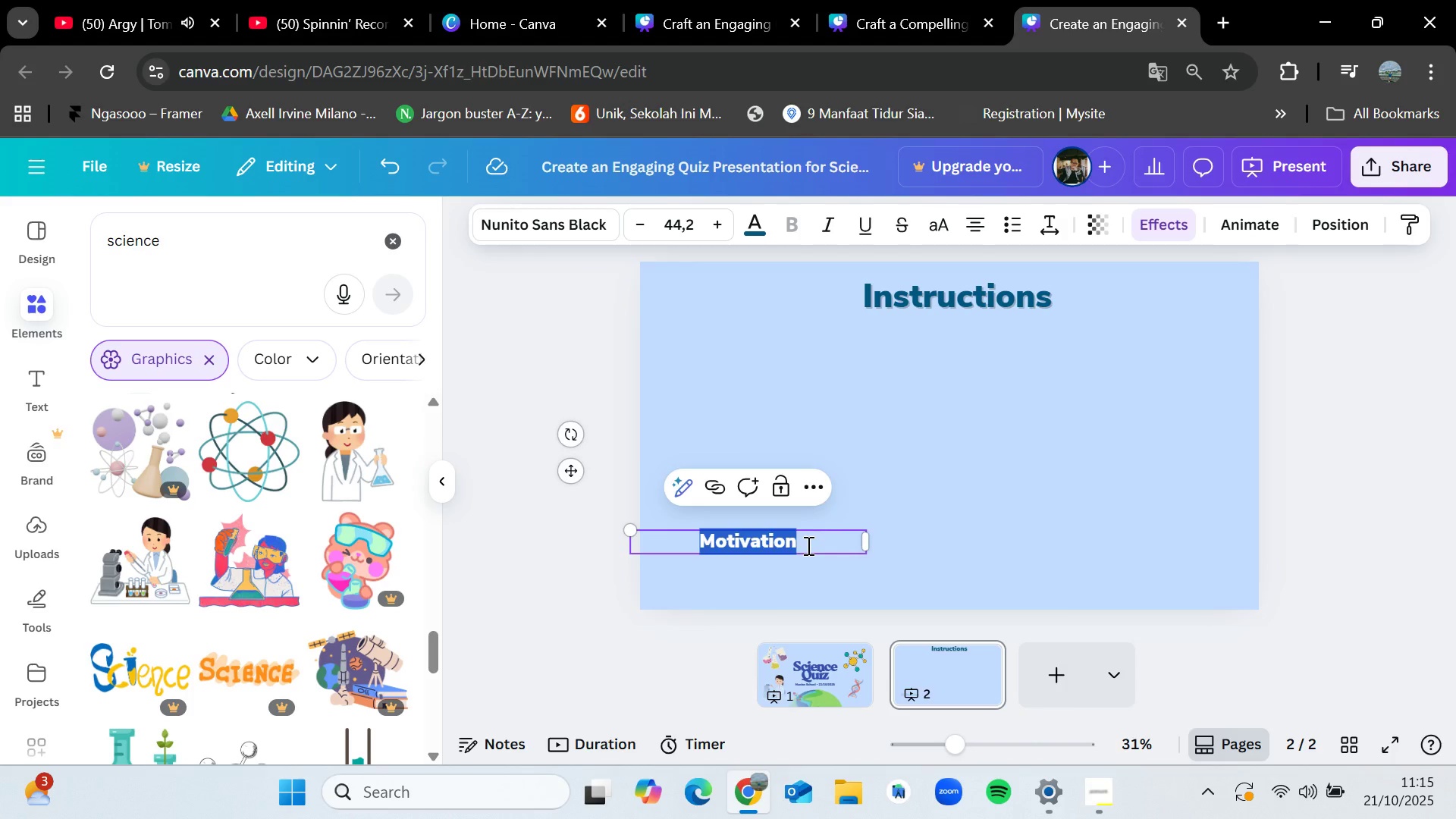 
key(Backspace)
 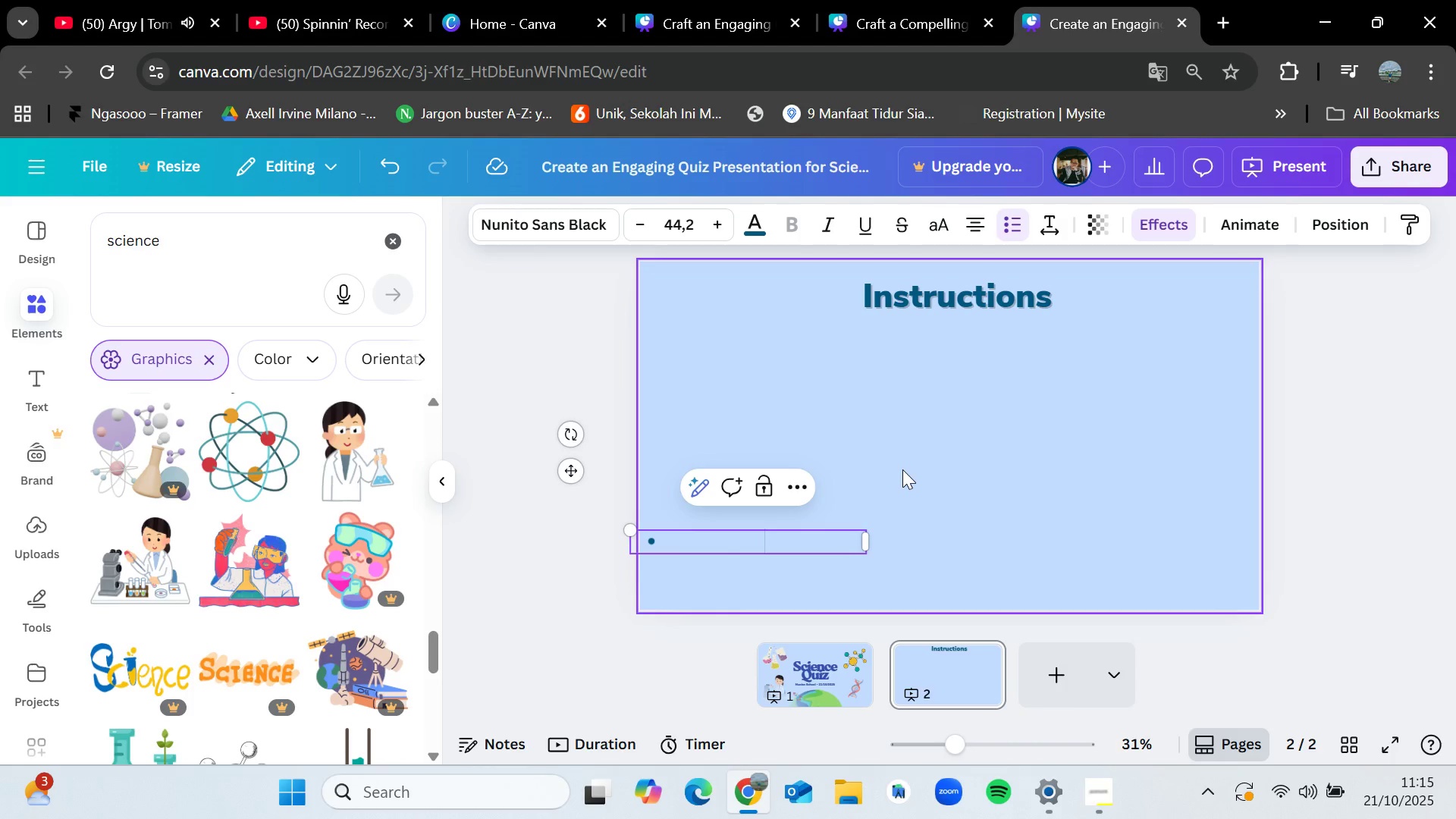 
wait(22.66)
 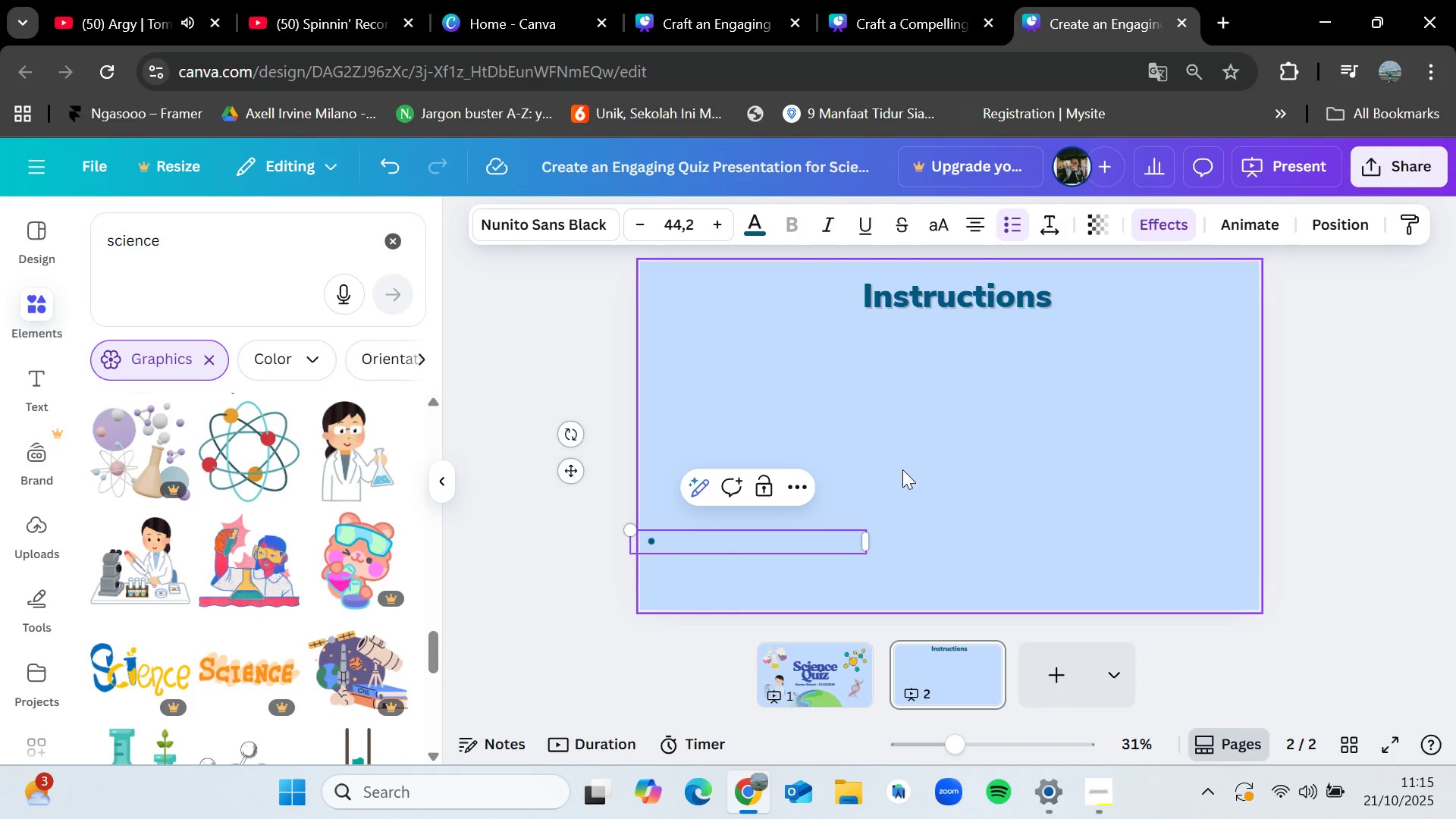 
type($)
key(Backspace)
type(4 Question)
key(Backspace)
key(Backspace)
key(Backspace)
key(Backspace)
key(Backspace)
key(Backspace)
key(Backspace)
key(Backspace)
type(challenge Question)
 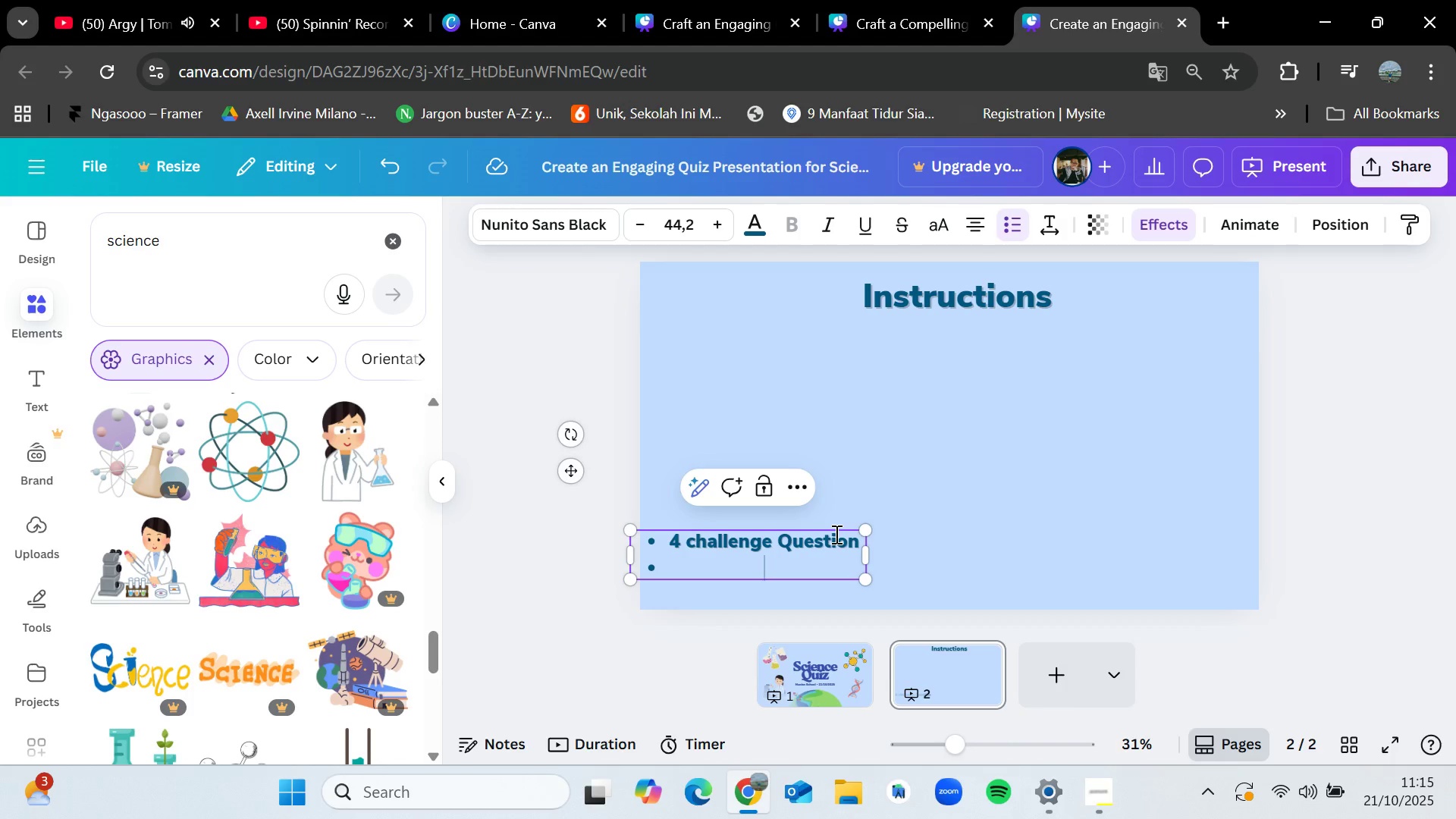 
 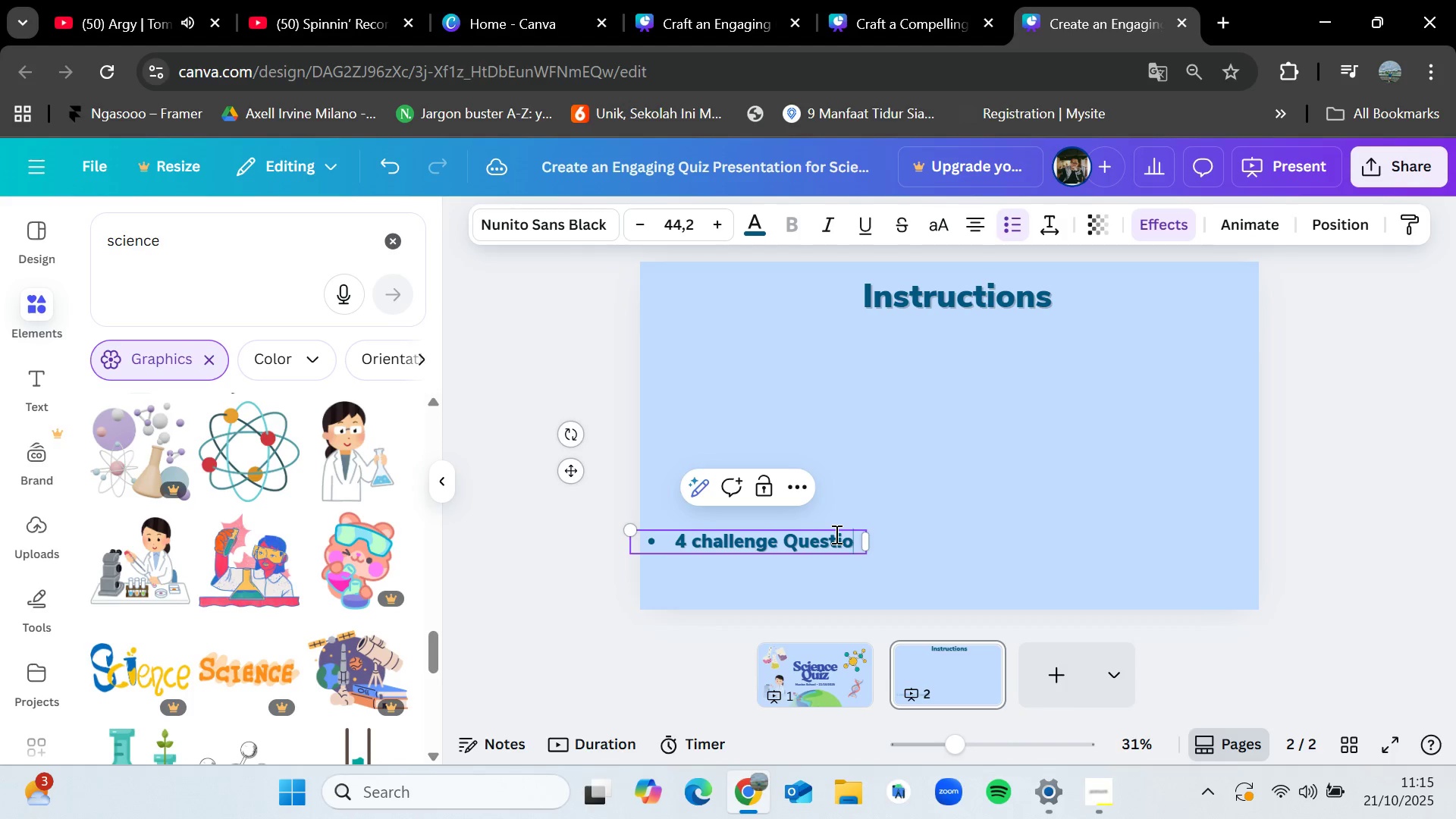 
key(Enter)
 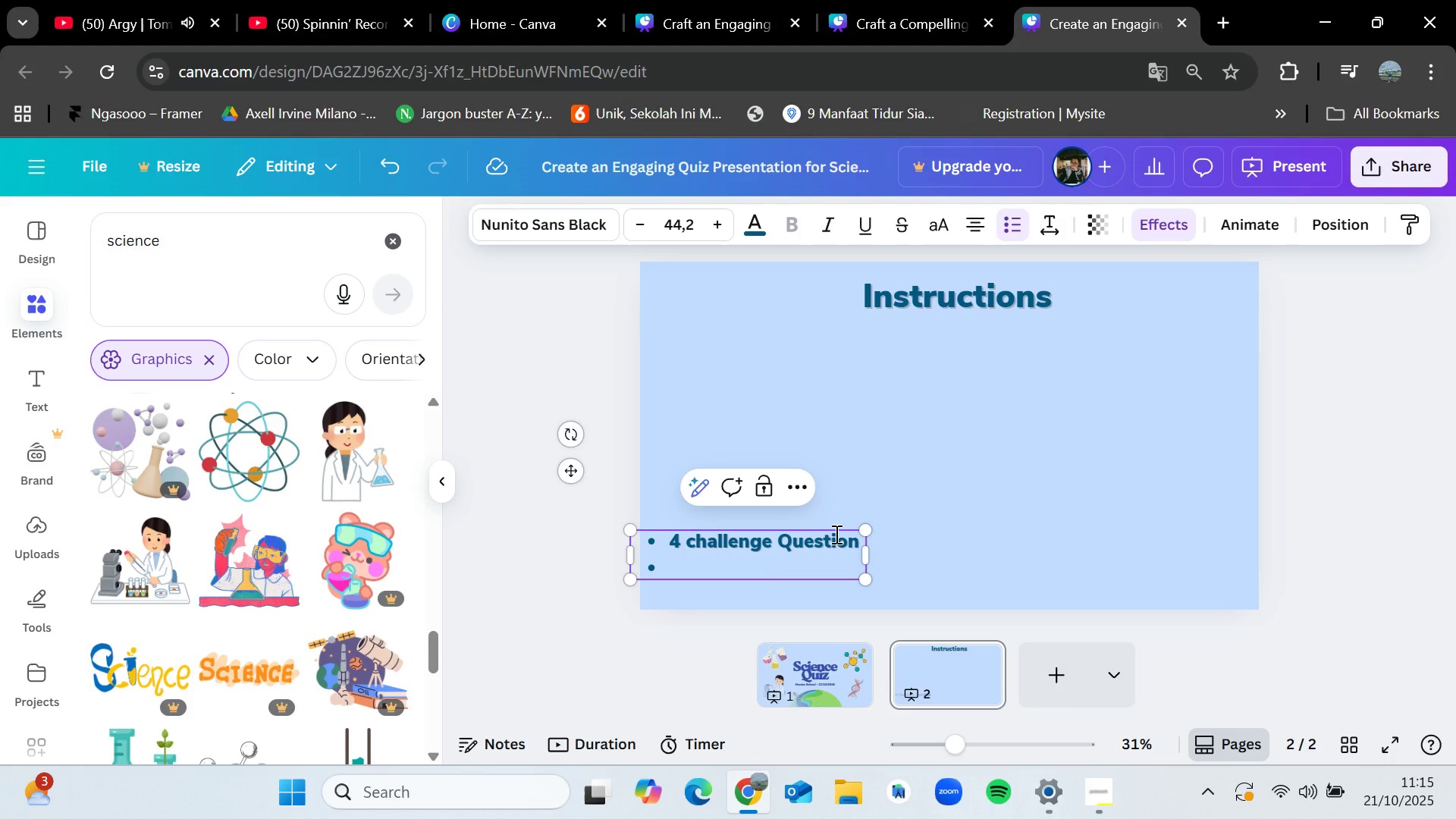 
type(Intera)
key(Backspace)
key(Backspace)
key(Backspace)
key(Backspace)
key(Backspace)
key(Backspace)
type(Multipe Choice)
 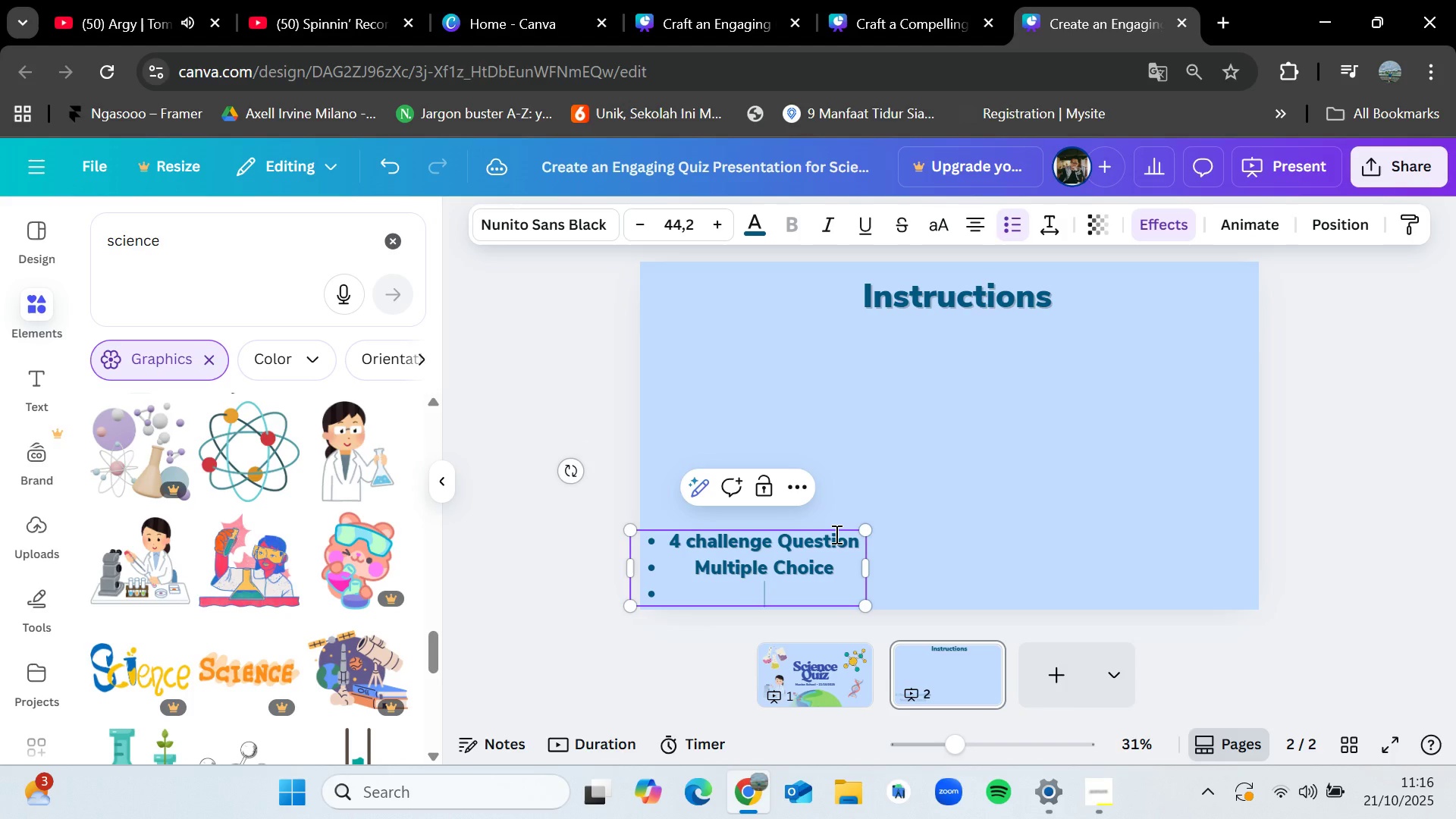 
 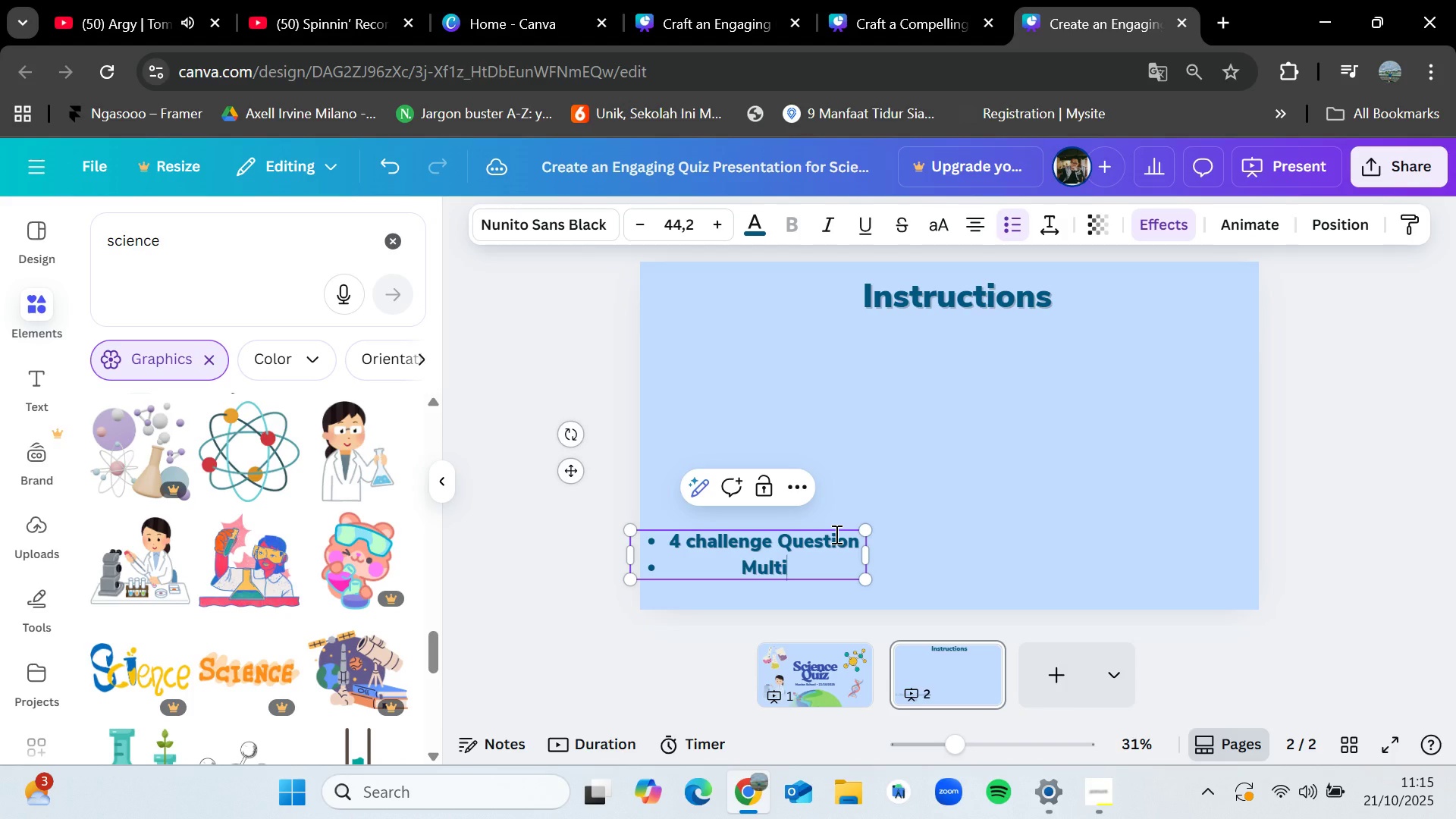 
key(Enter)
 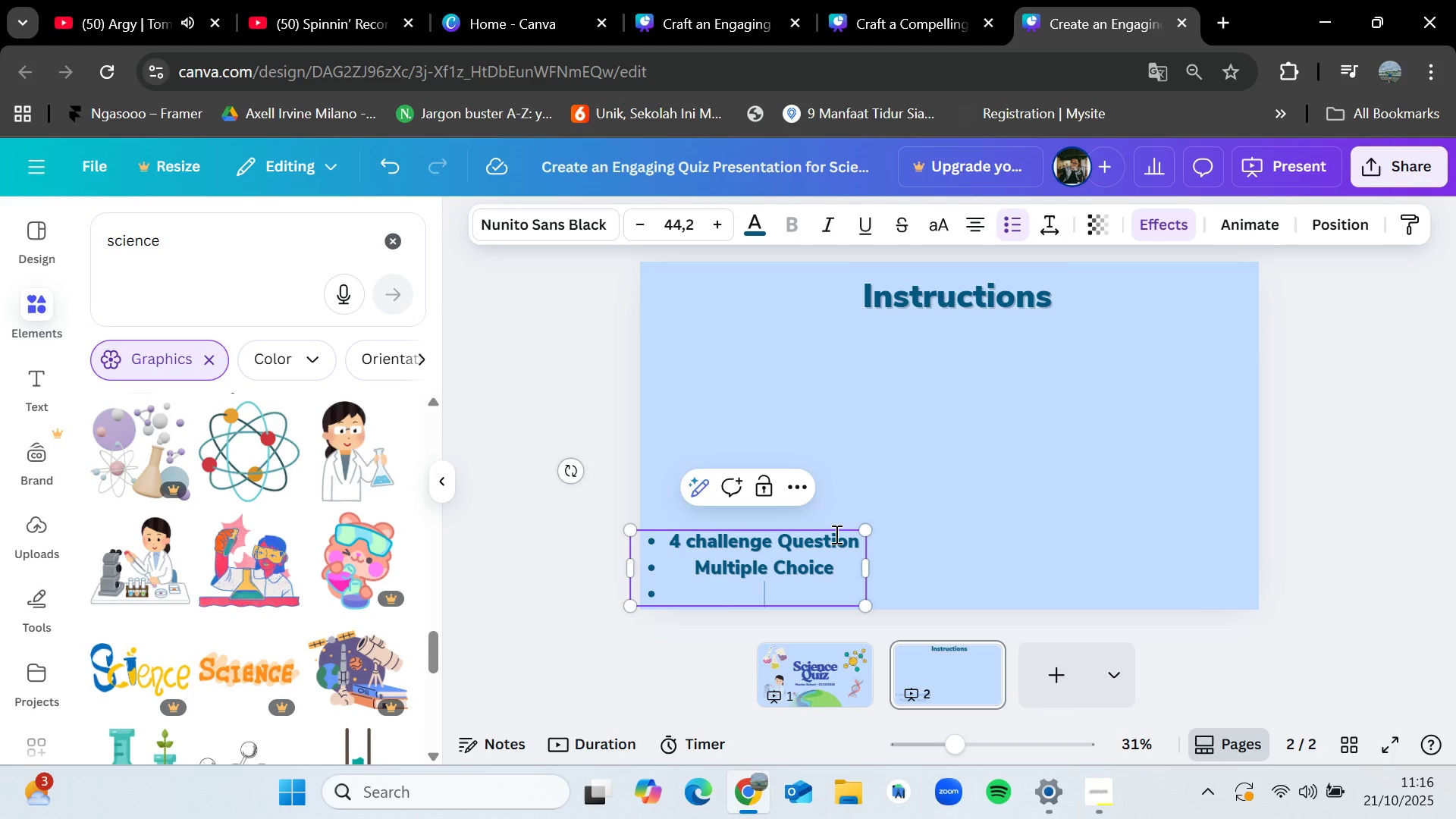 
type(Instant Feedback)
 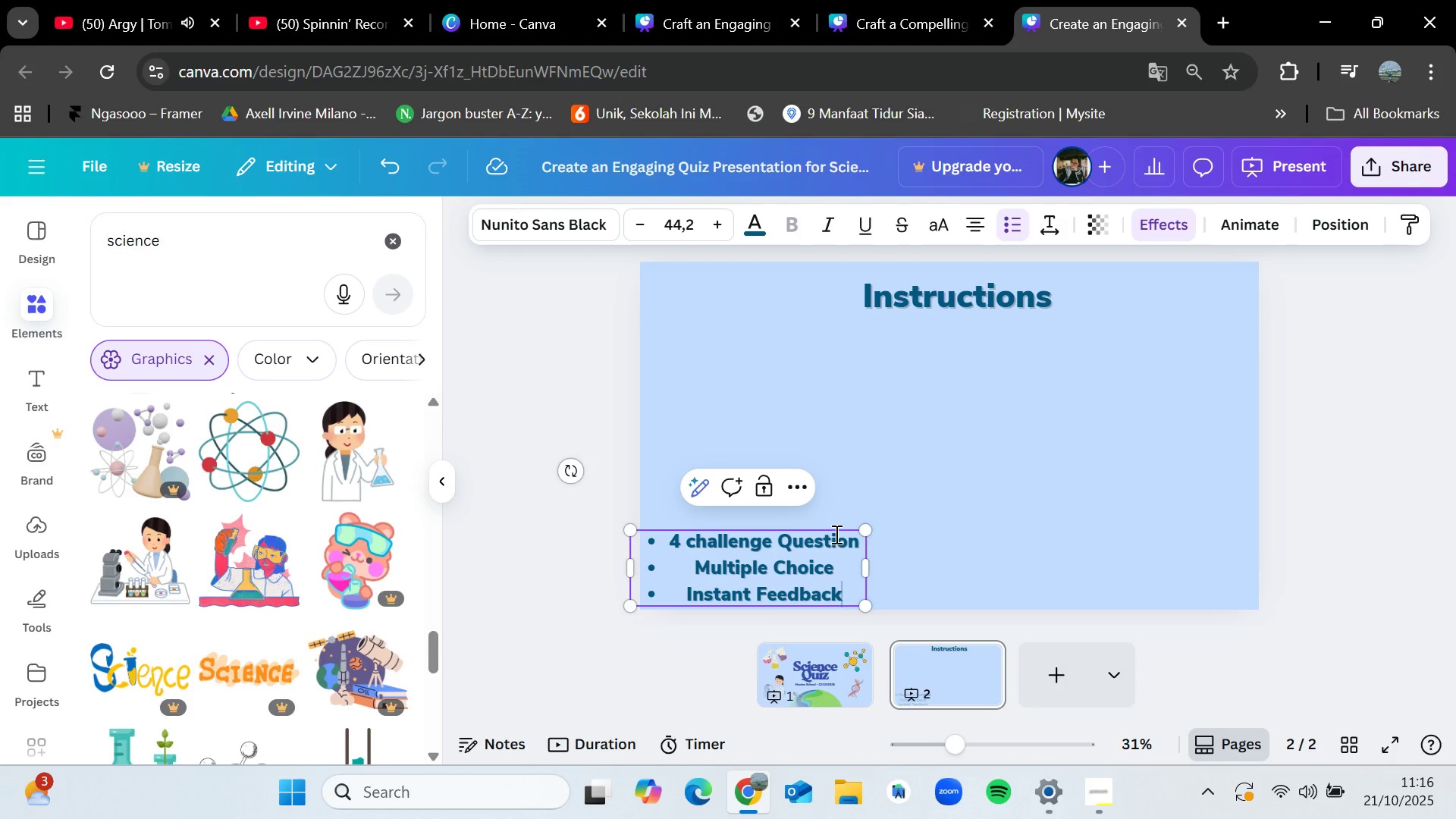 
key(Enter)
 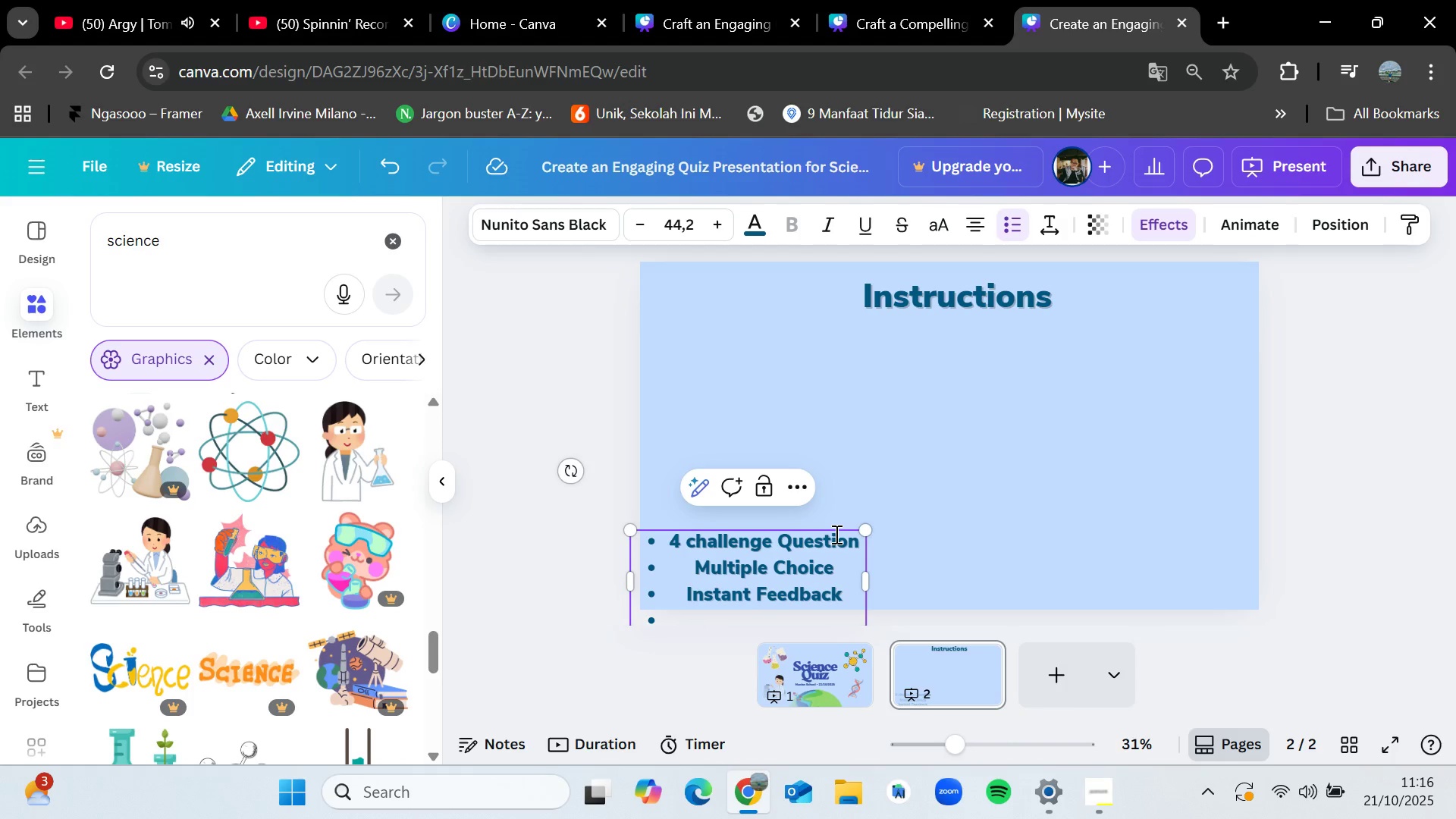 
type(^0)
key(Backspace)
key(Backspace)
type(60 Seconds)
 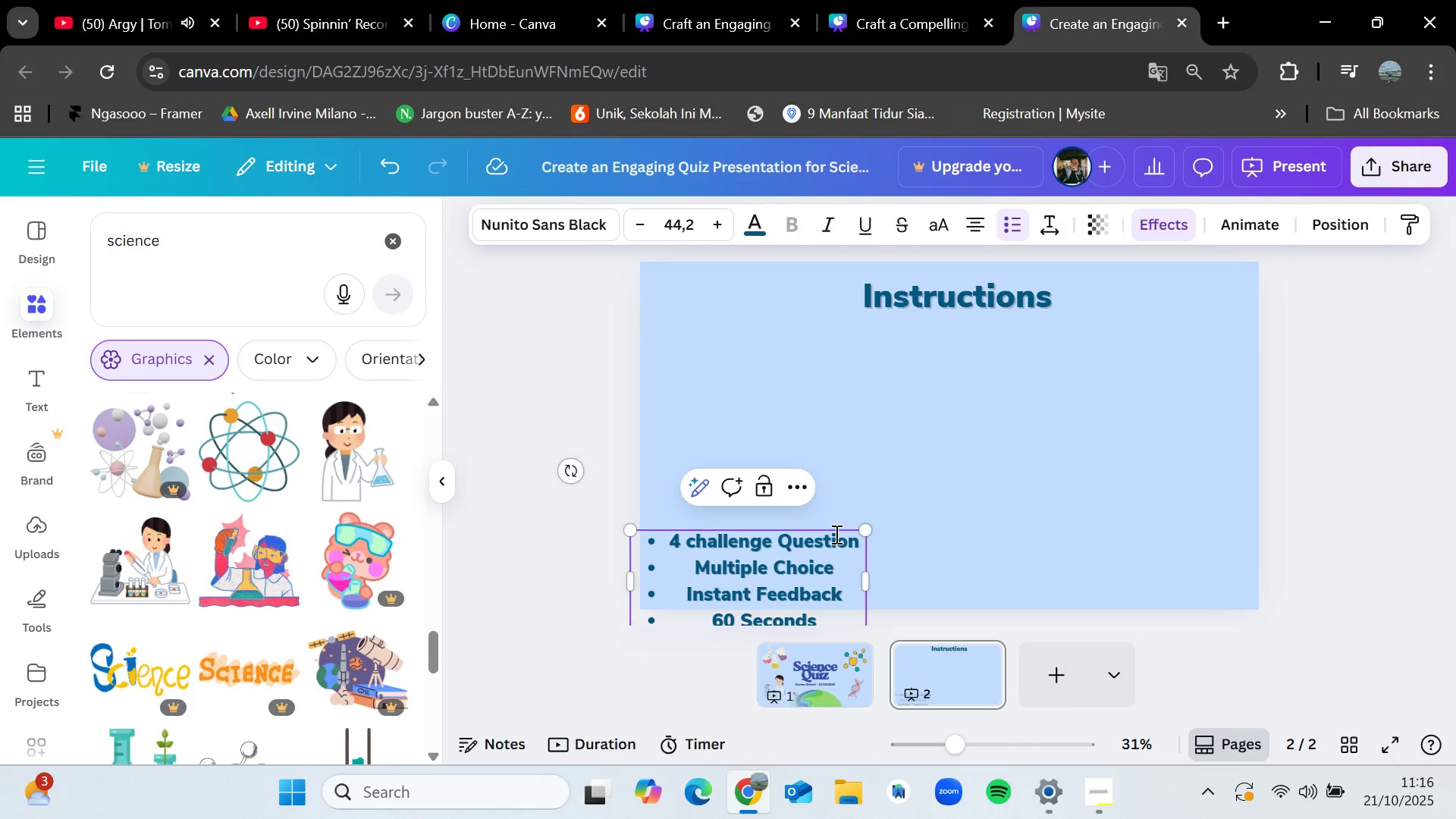 
type( per question)
 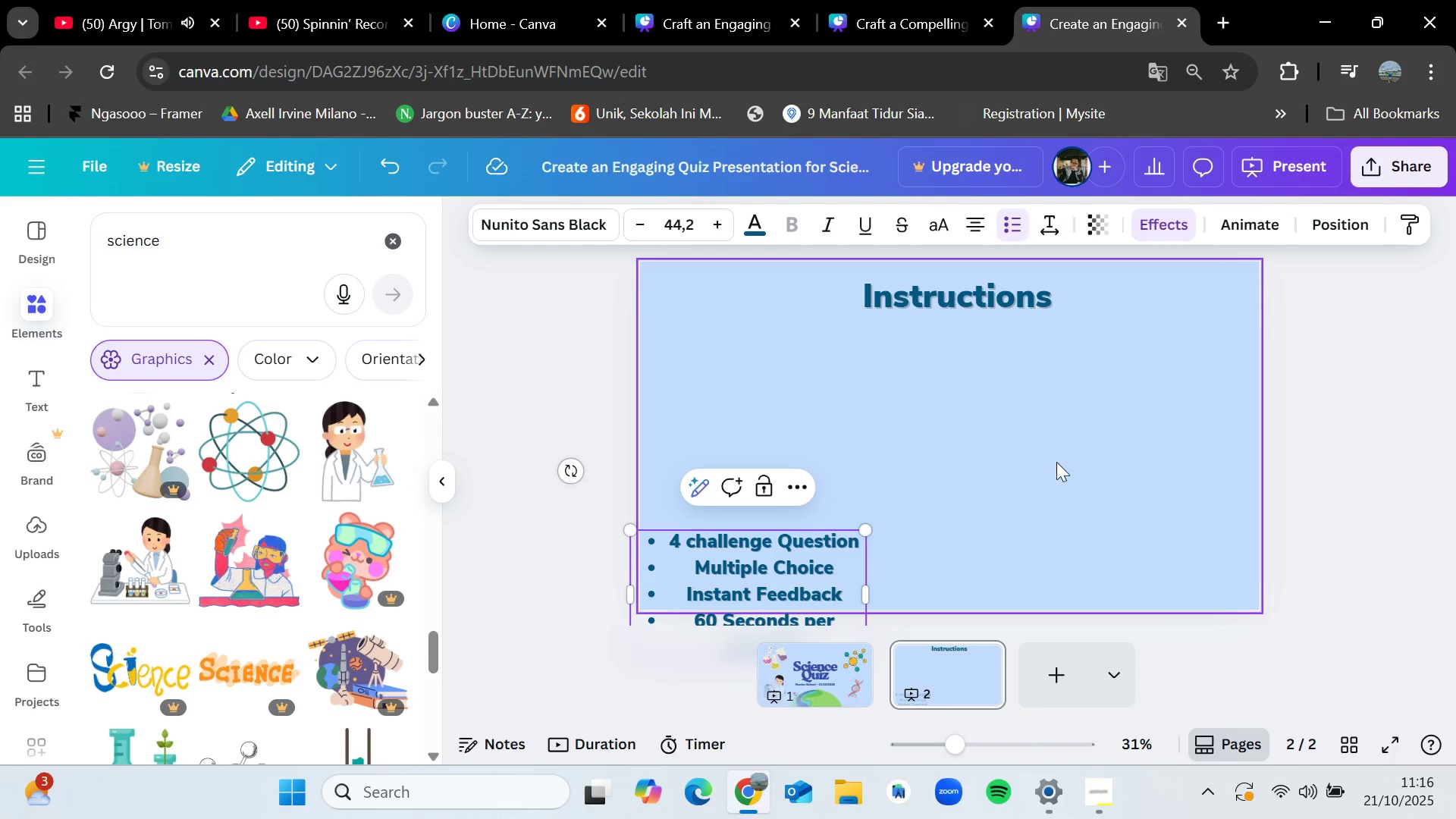 
left_click([1056, 462])
 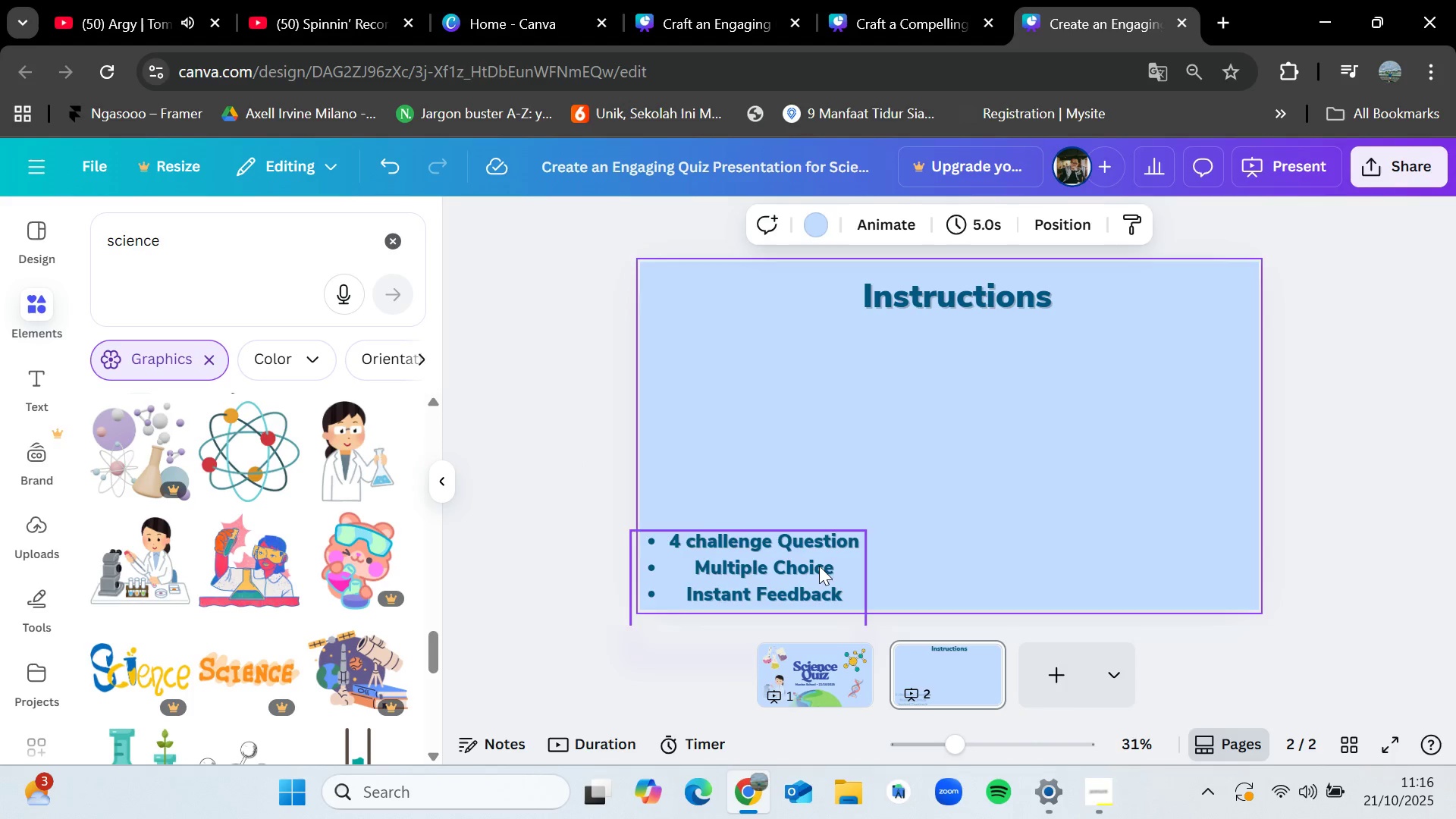 
left_click_drag(start_coordinate=[819, 566], to_coordinate=[864, 407])
 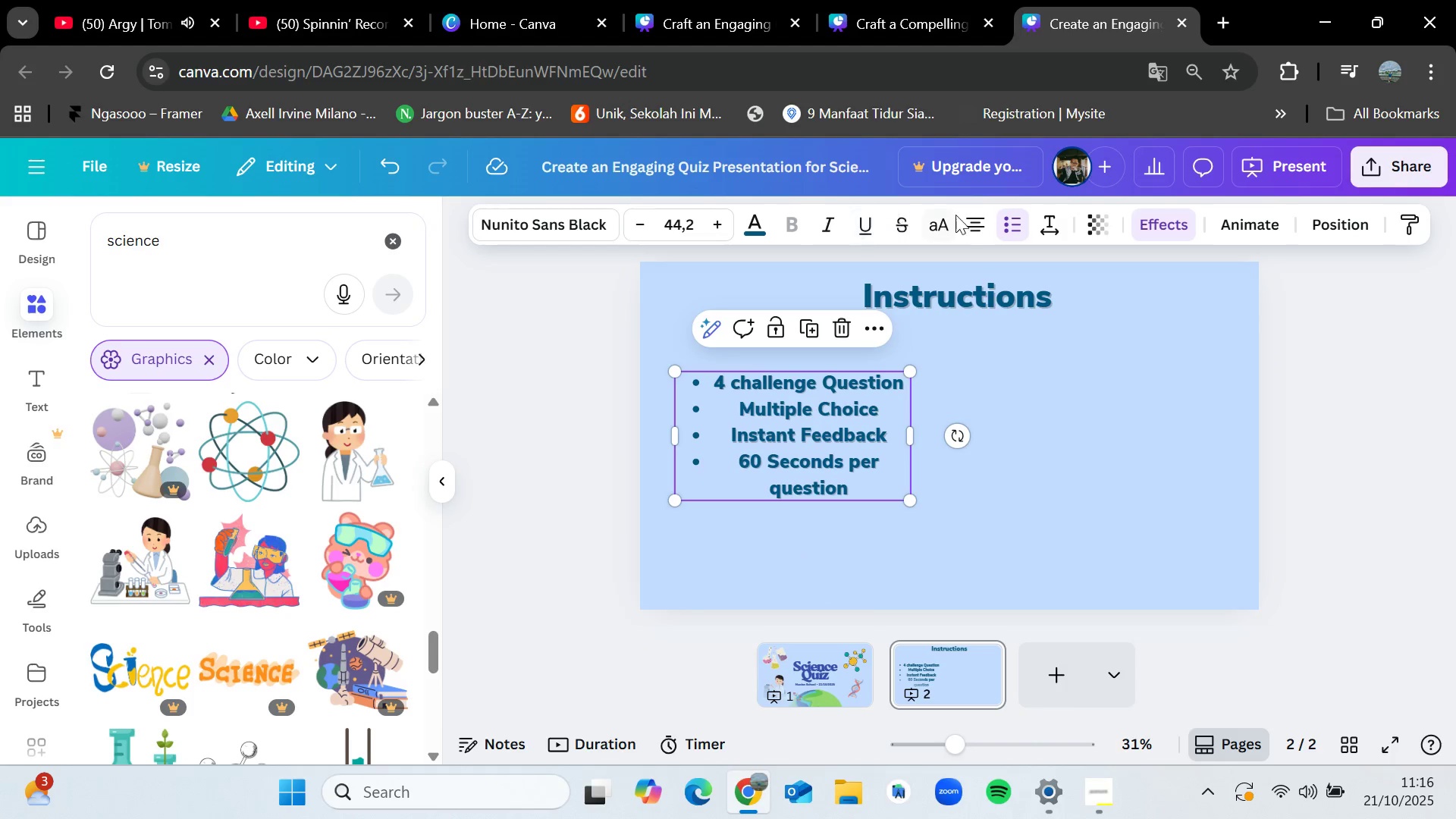 
left_click([973, 218])
 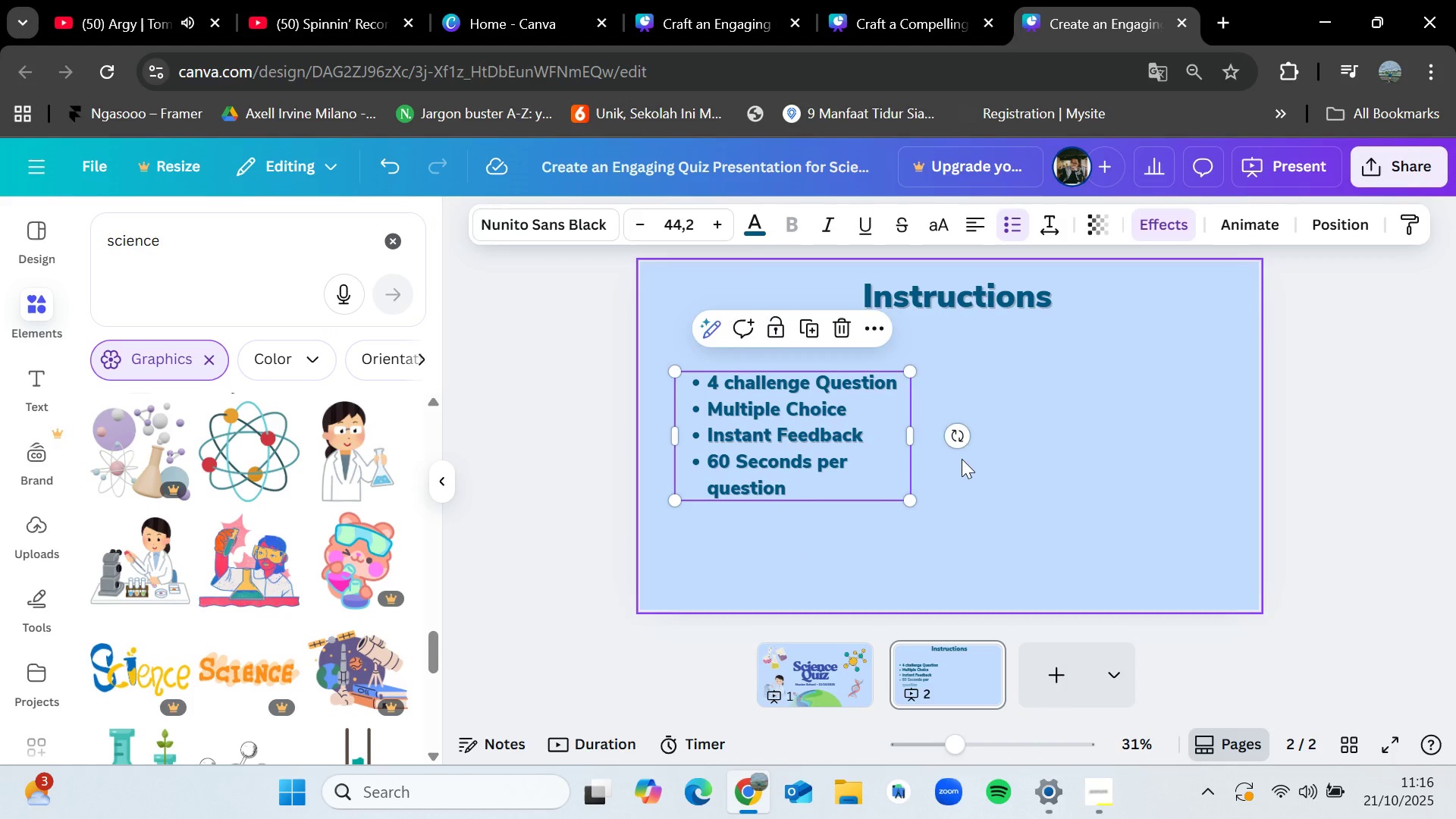 
left_click([962, 459])
 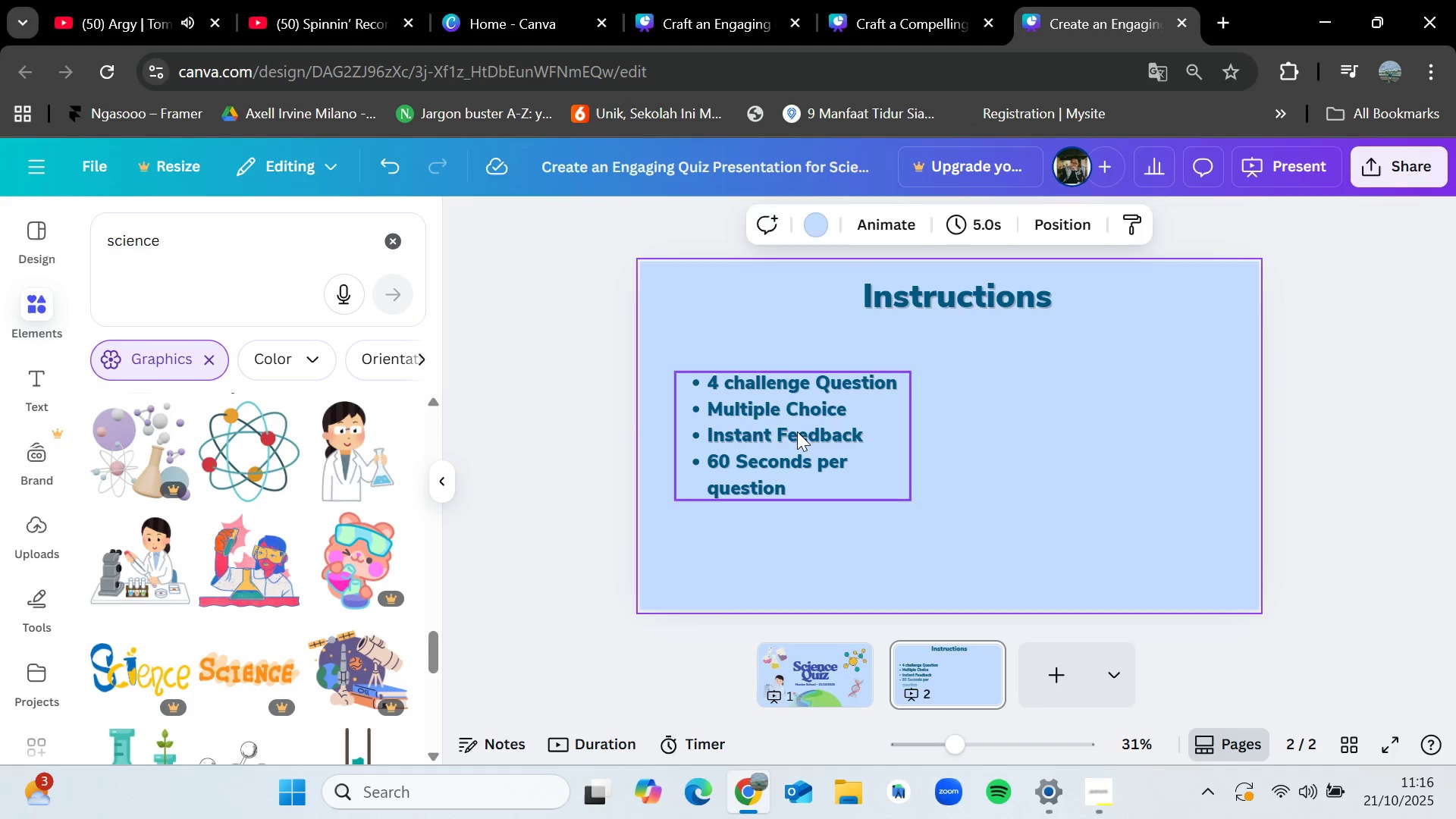 
double_click([797, 431])
 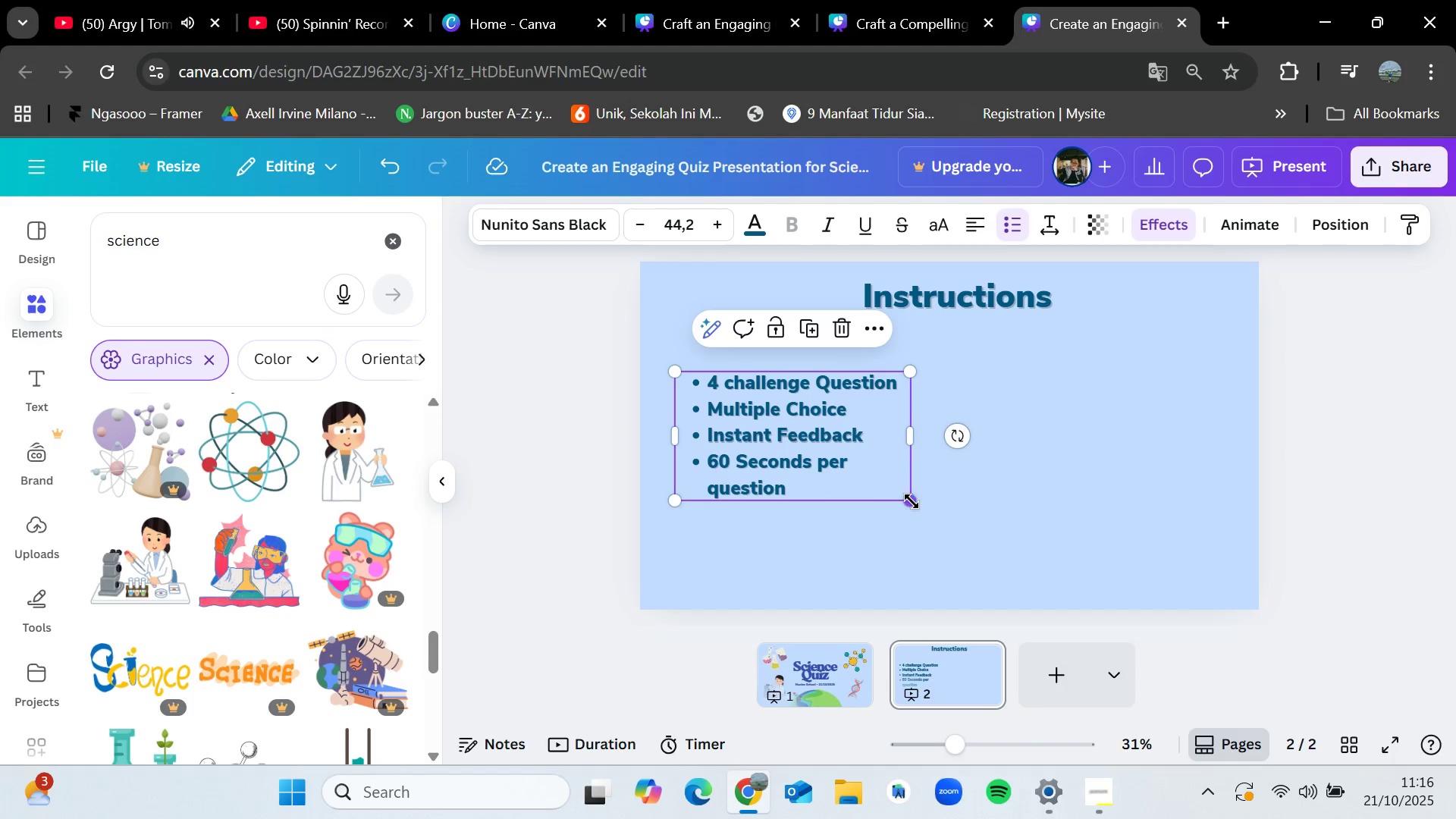 
left_click_drag(start_coordinate=[910, 501], to_coordinate=[1006, 522])
 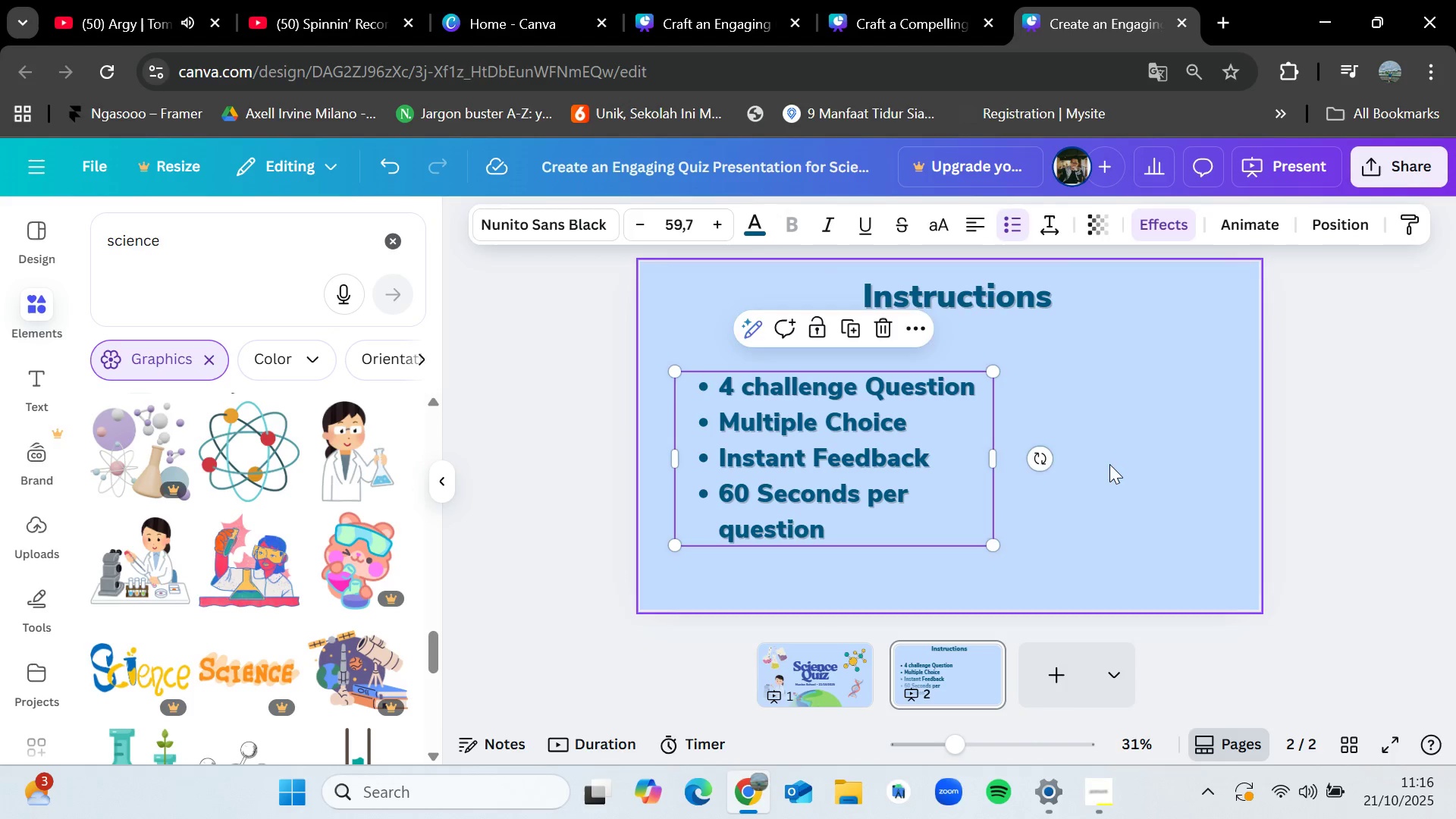 
left_click([1109, 464])
 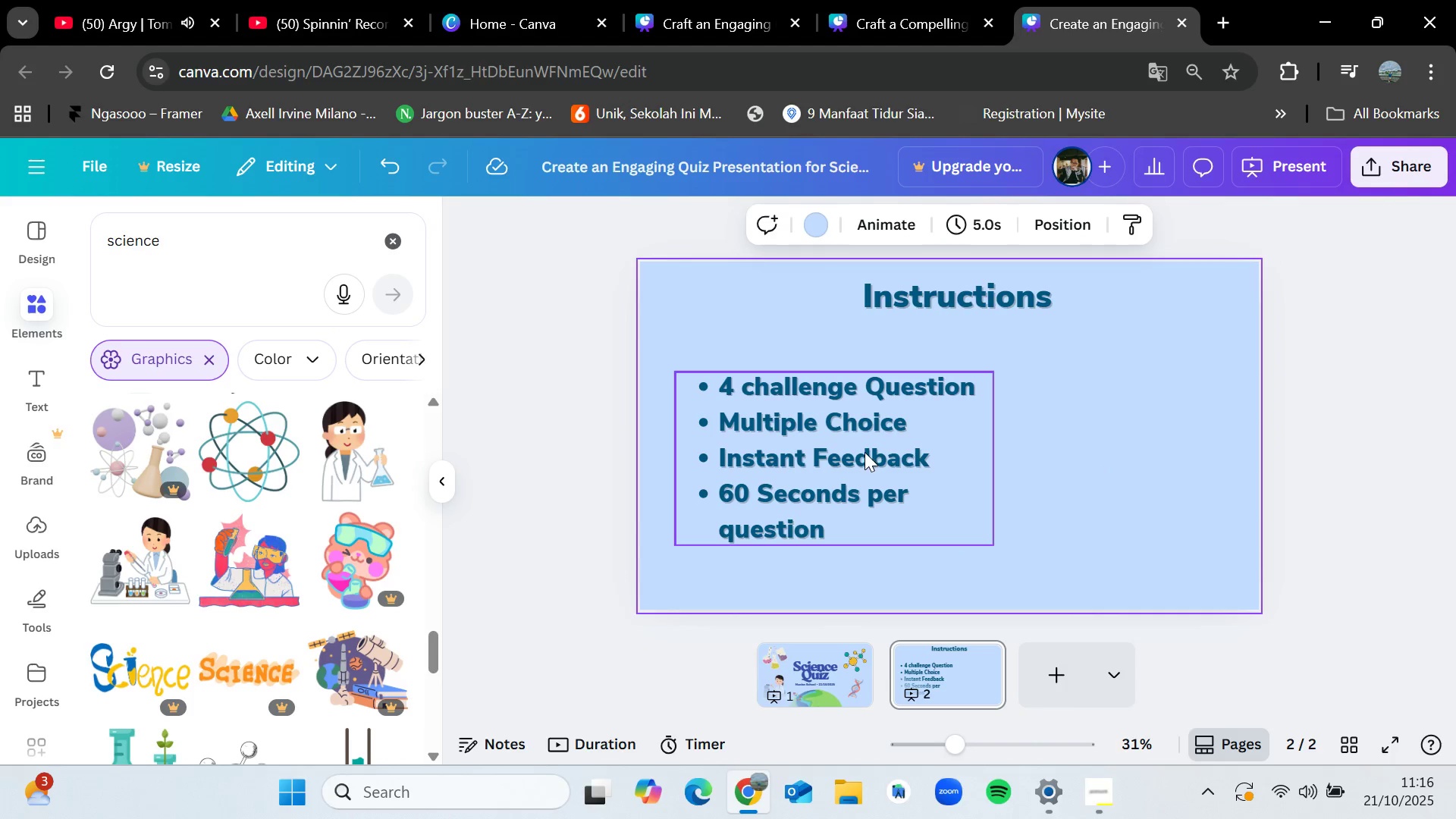 
left_click_drag(start_coordinate=[864, 452], to_coordinate=[963, 453])
 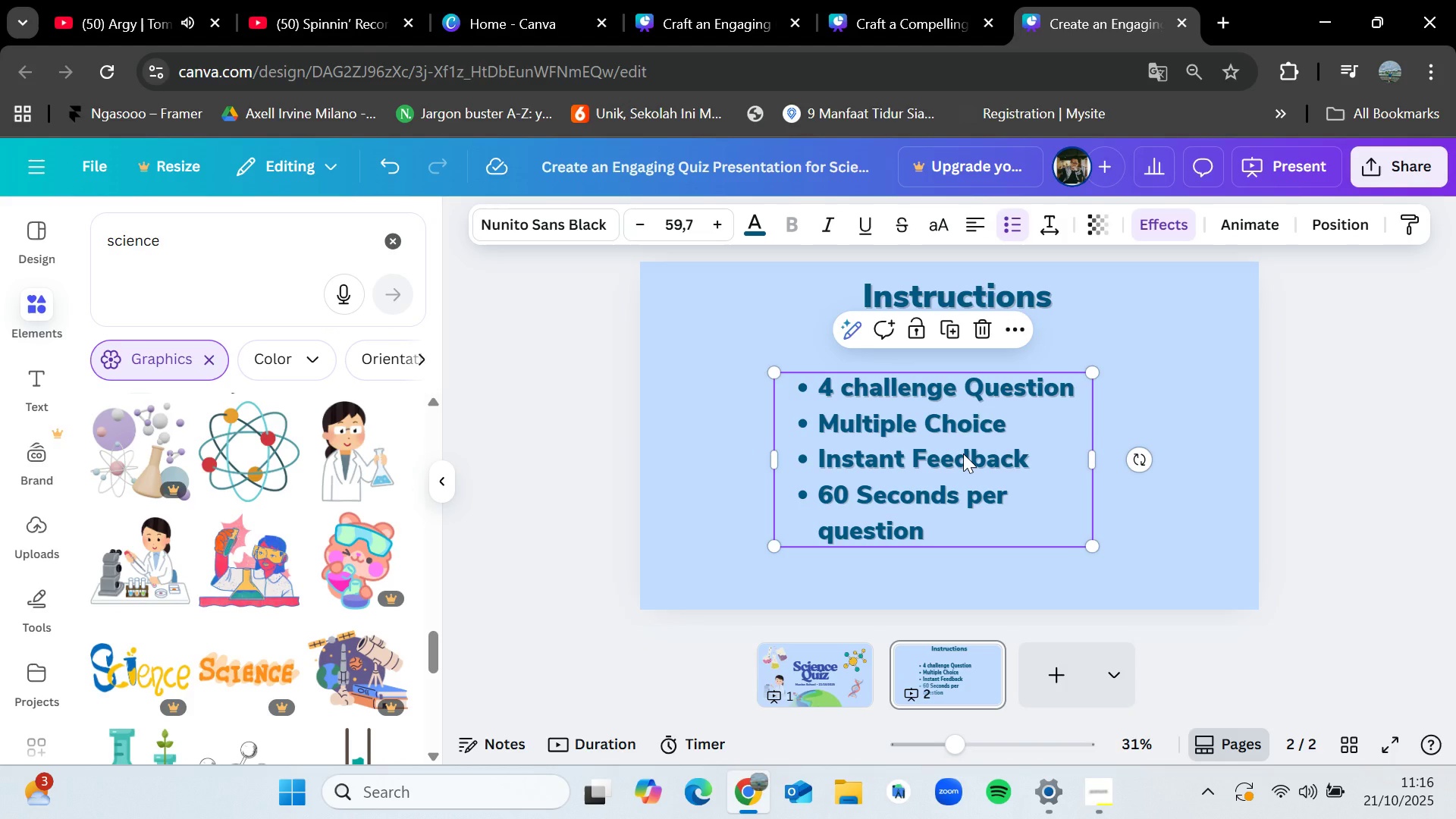 
left_click_drag(start_coordinate=[963, 453], to_coordinate=[976, 454])
 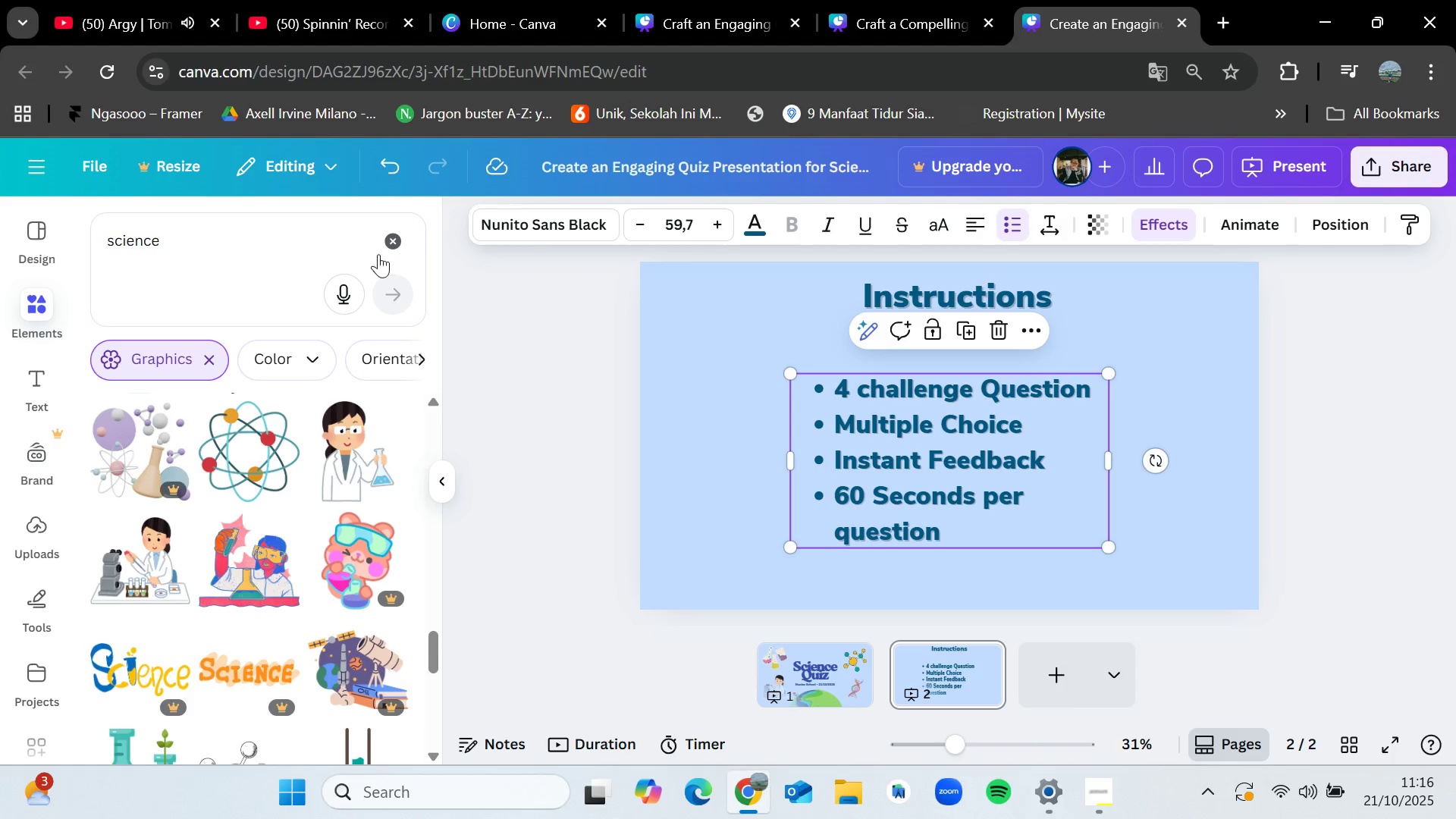 
left_click([384, 239])
 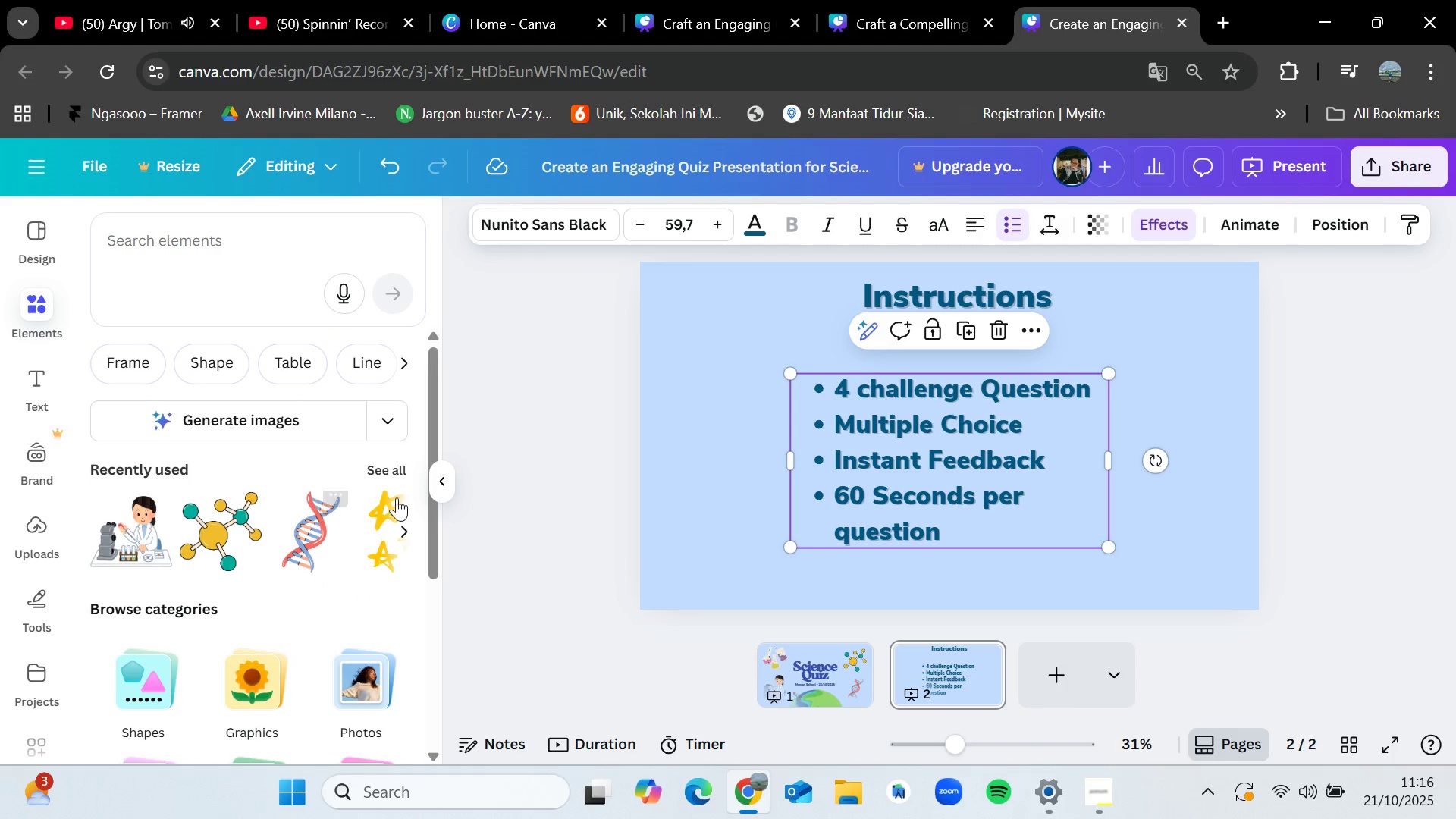 
left_click([400, 470])
 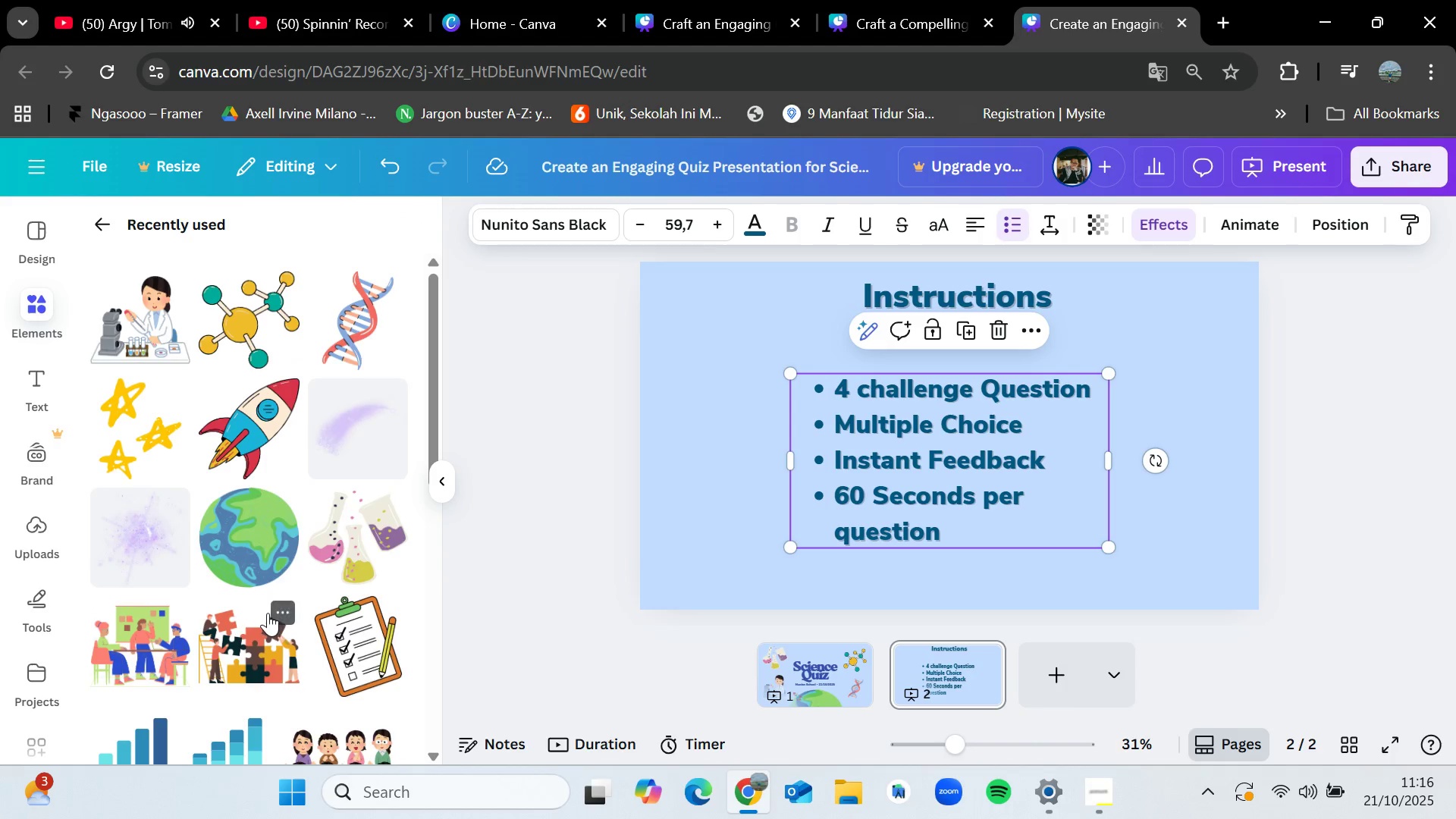 
scroll: coordinate [271, 609], scroll_direction: down, amount: 3.0
 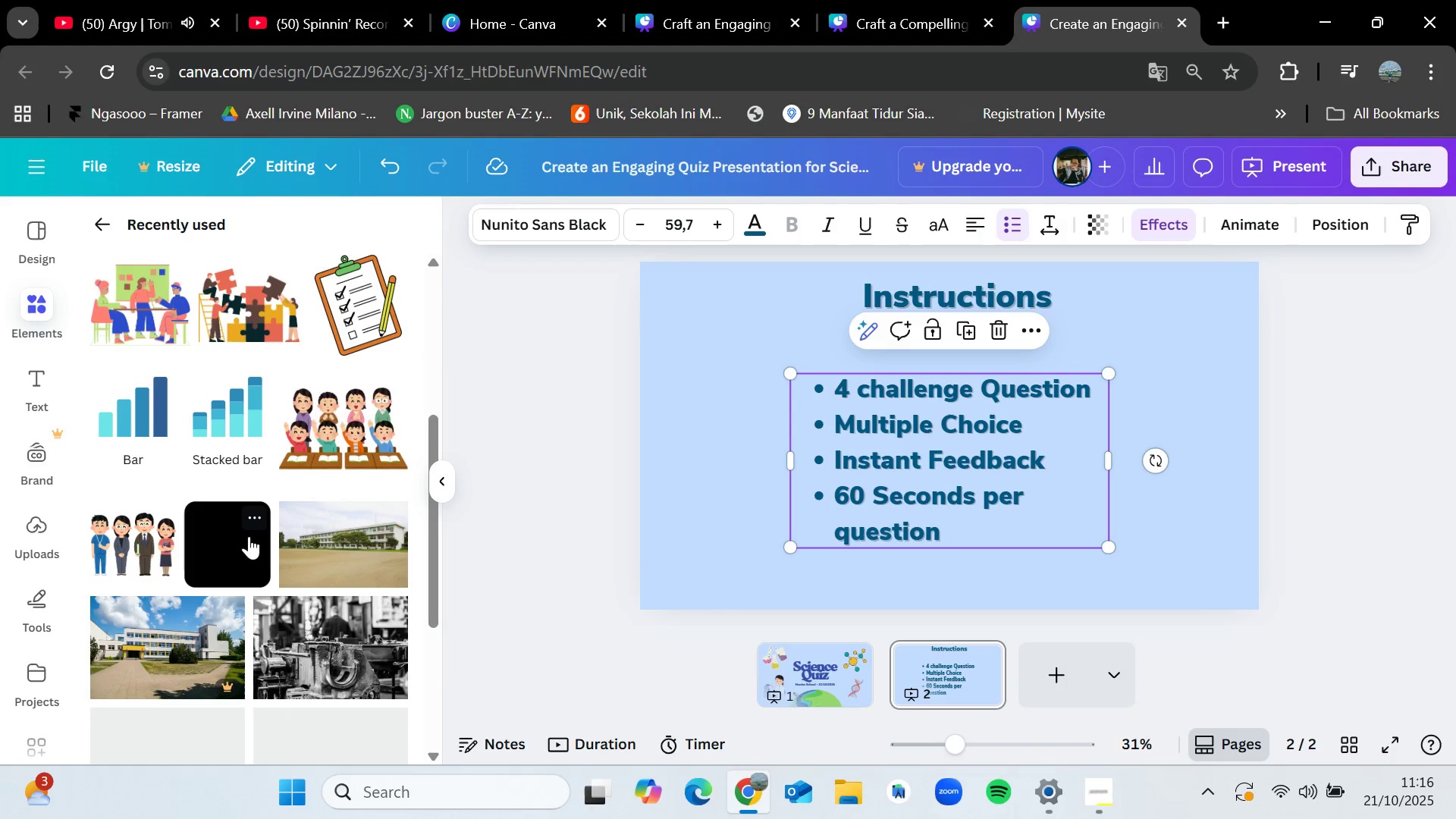 
left_click_drag(start_coordinate=[249, 535], to_coordinate=[841, 391])
 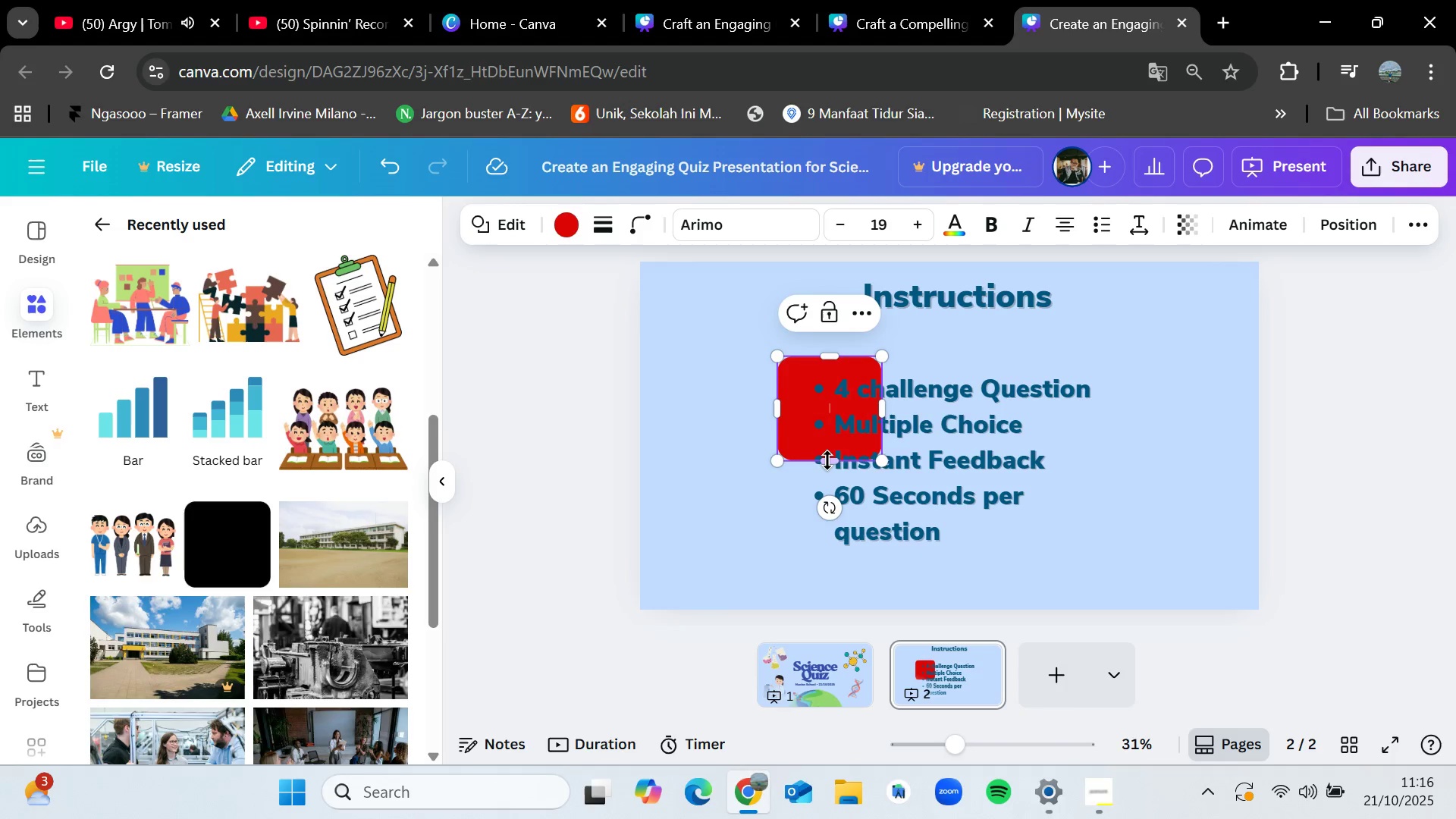 
left_click_drag(start_coordinate=[827, 460], to_coordinate=[839, 562])
 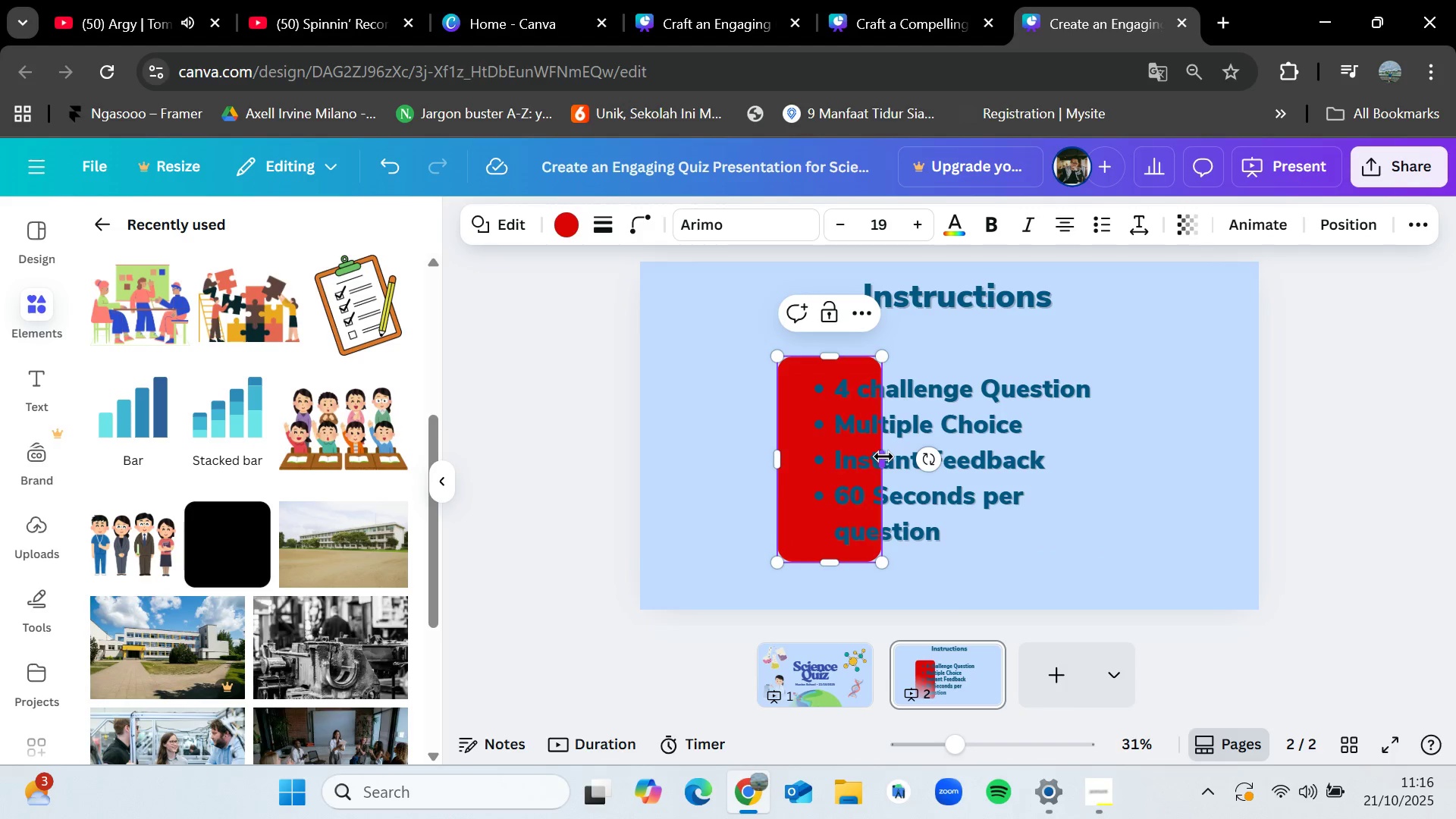 
left_click_drag(start_coordinate=[883, 457], to_coordinate=[1106, 449])
 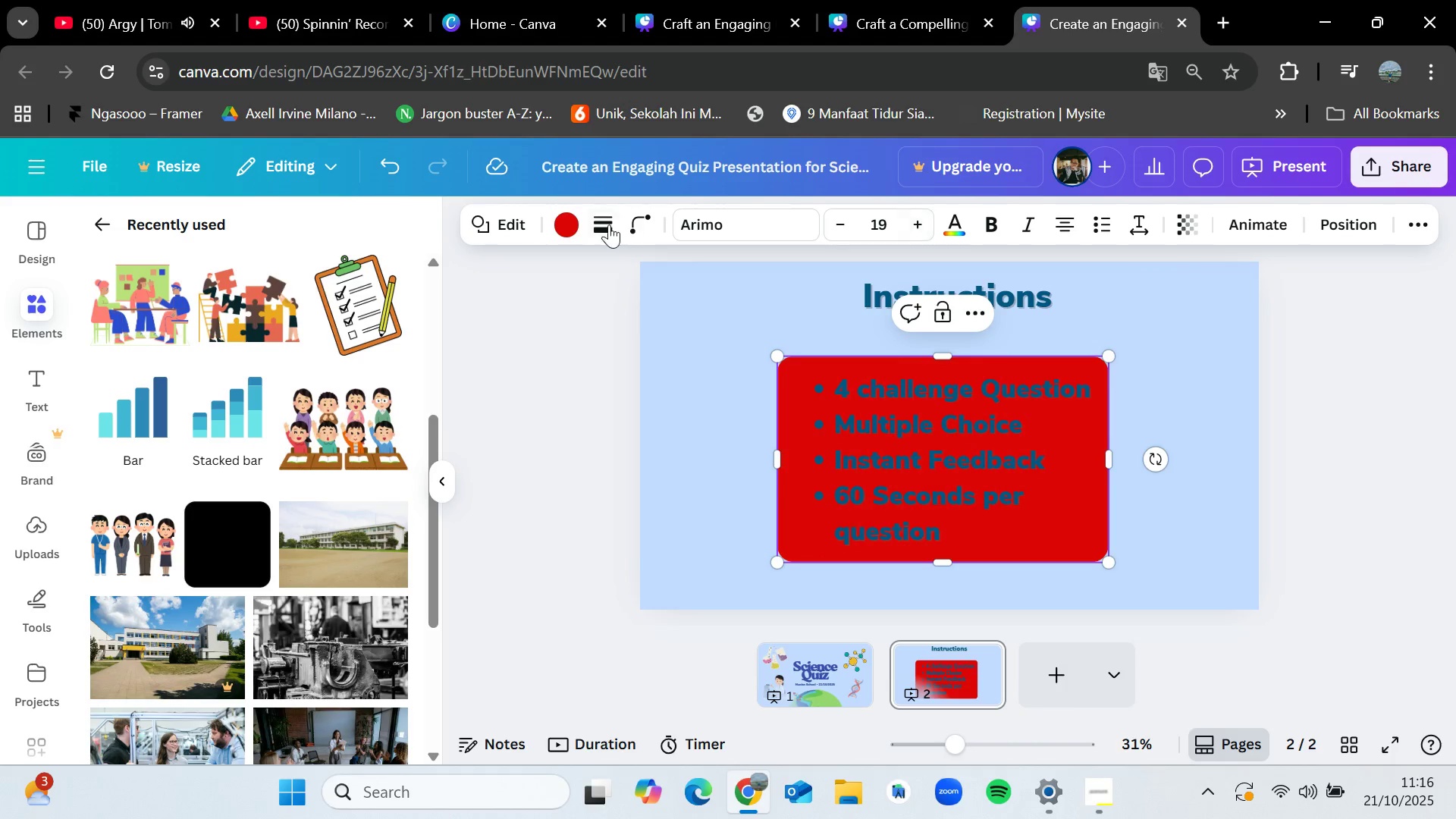 
left_click([575, 224])
 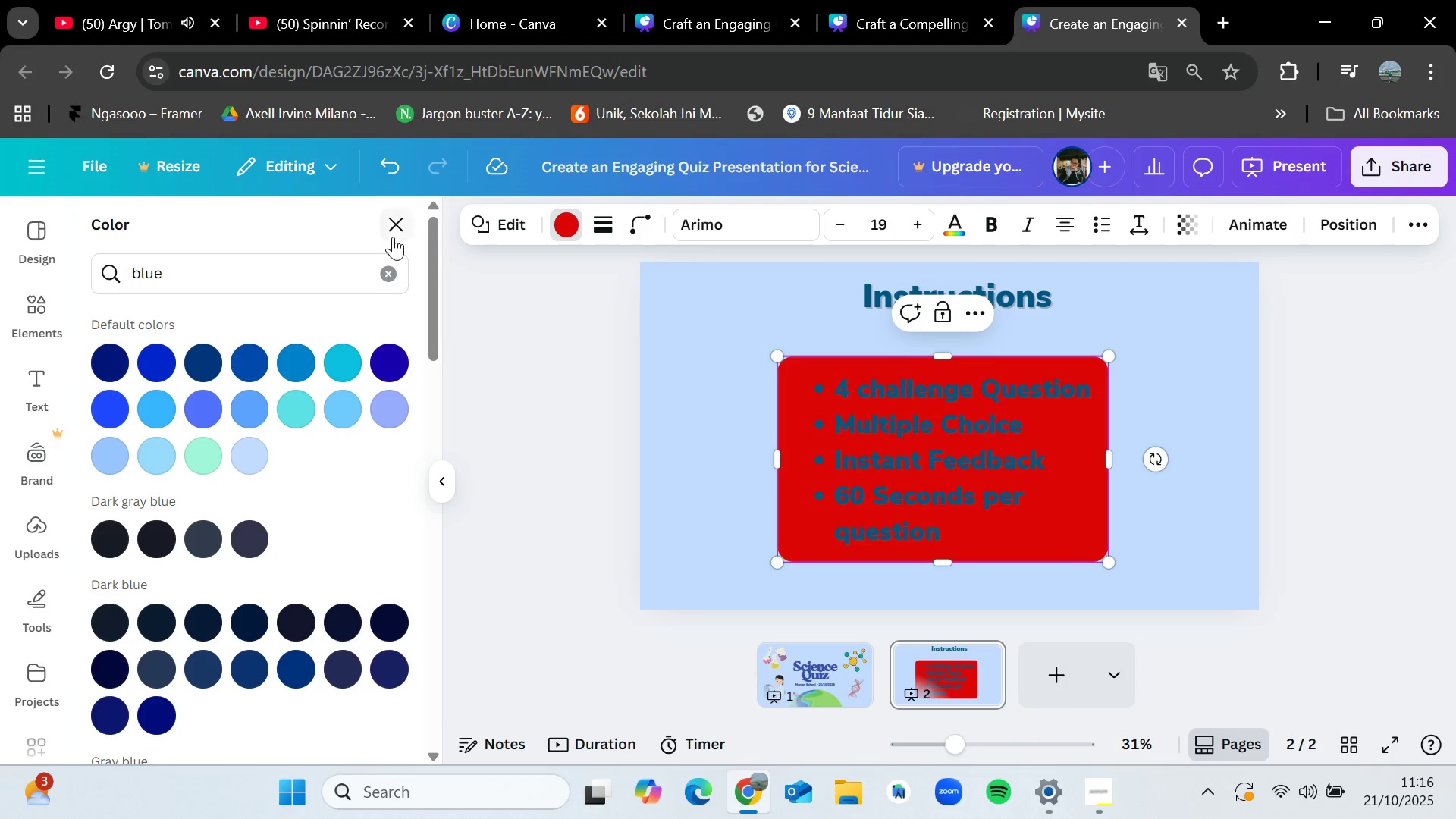 
left_click([391, 271])
 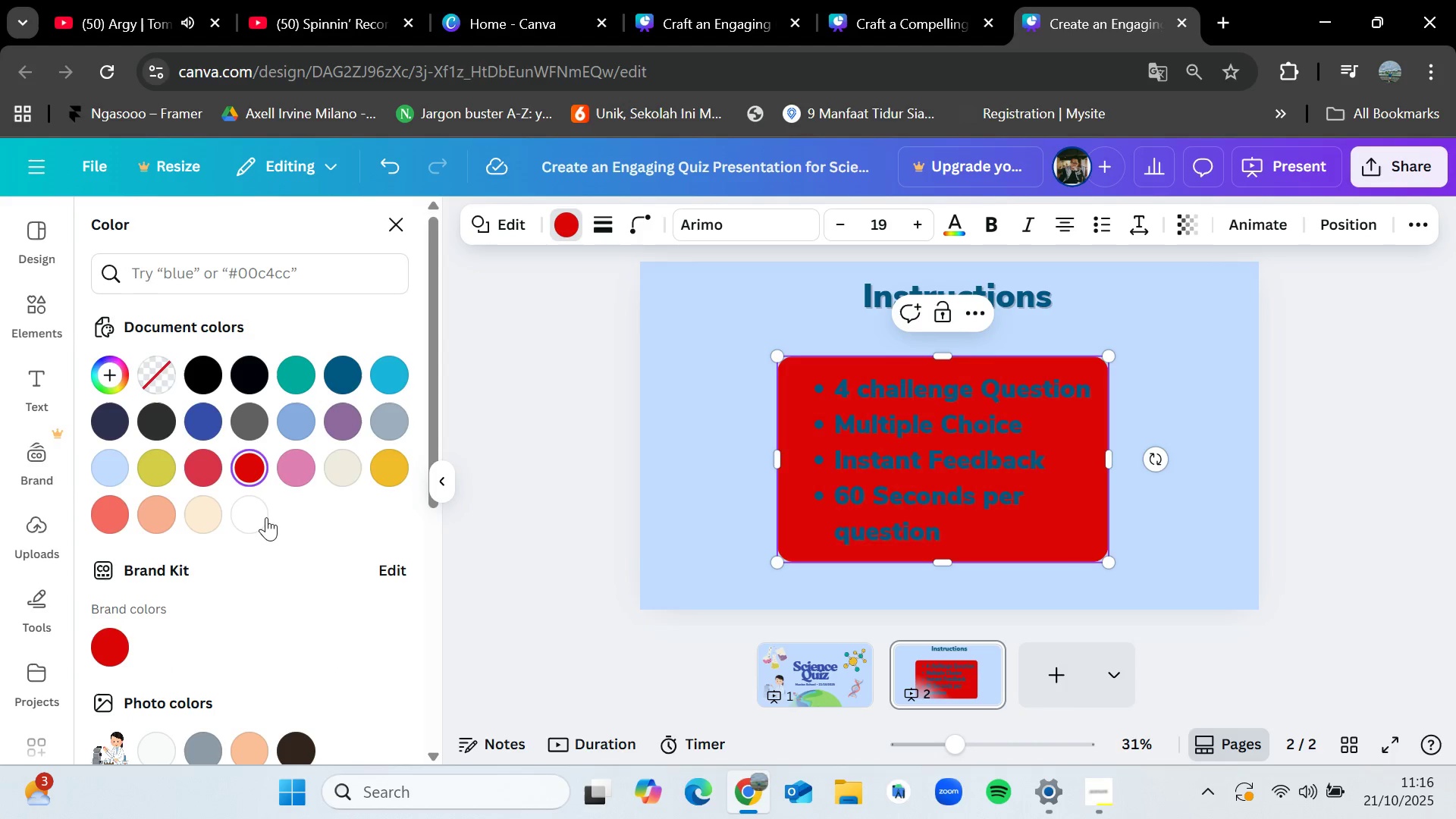 
left_click([266, 517])
 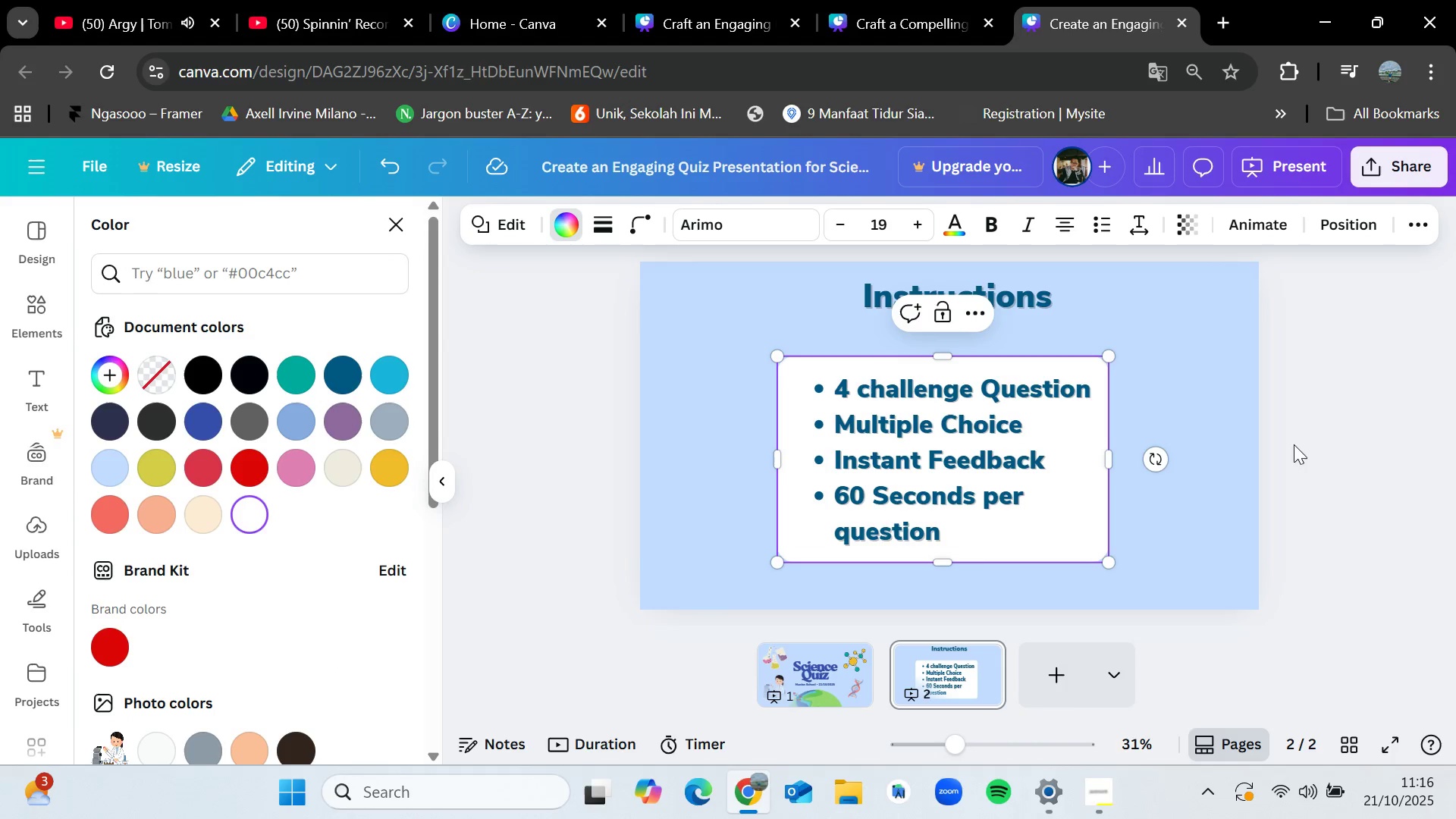 
left_click([1372, 447])
 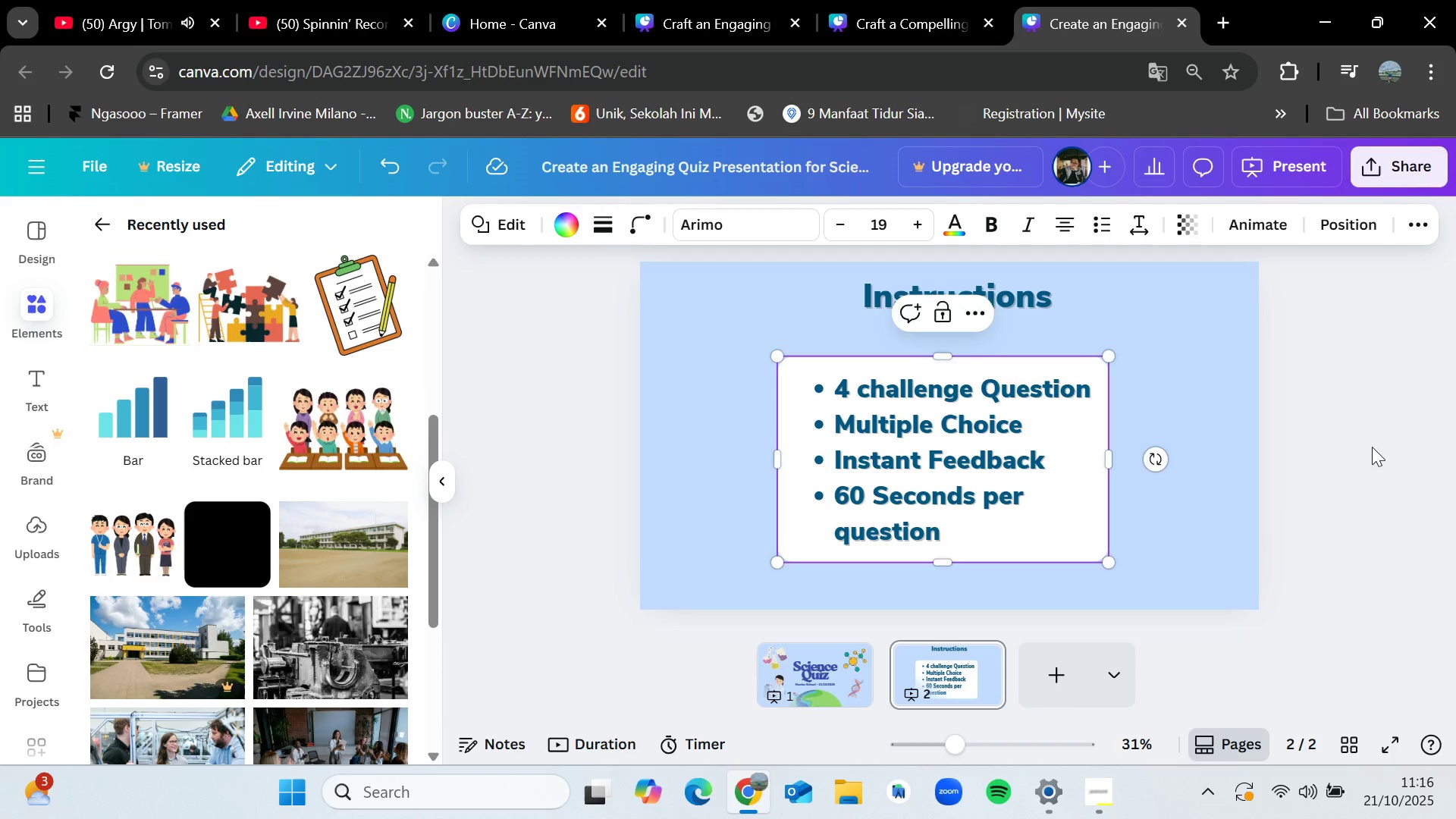 
left_click([1372, 447])
 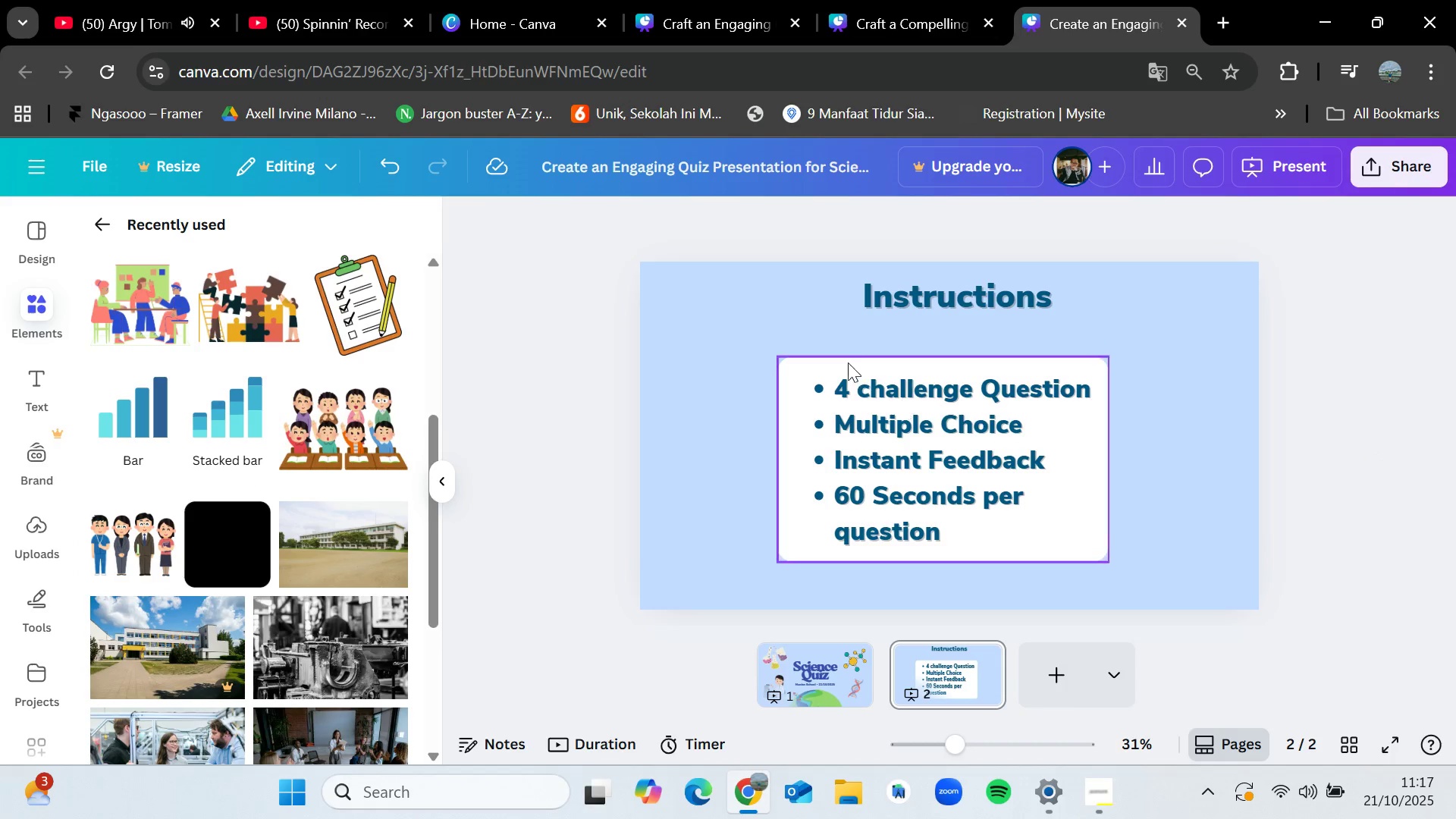 
left_click_drag(start_coordinate=[846, 357], to_coordinate=[853, 353])
 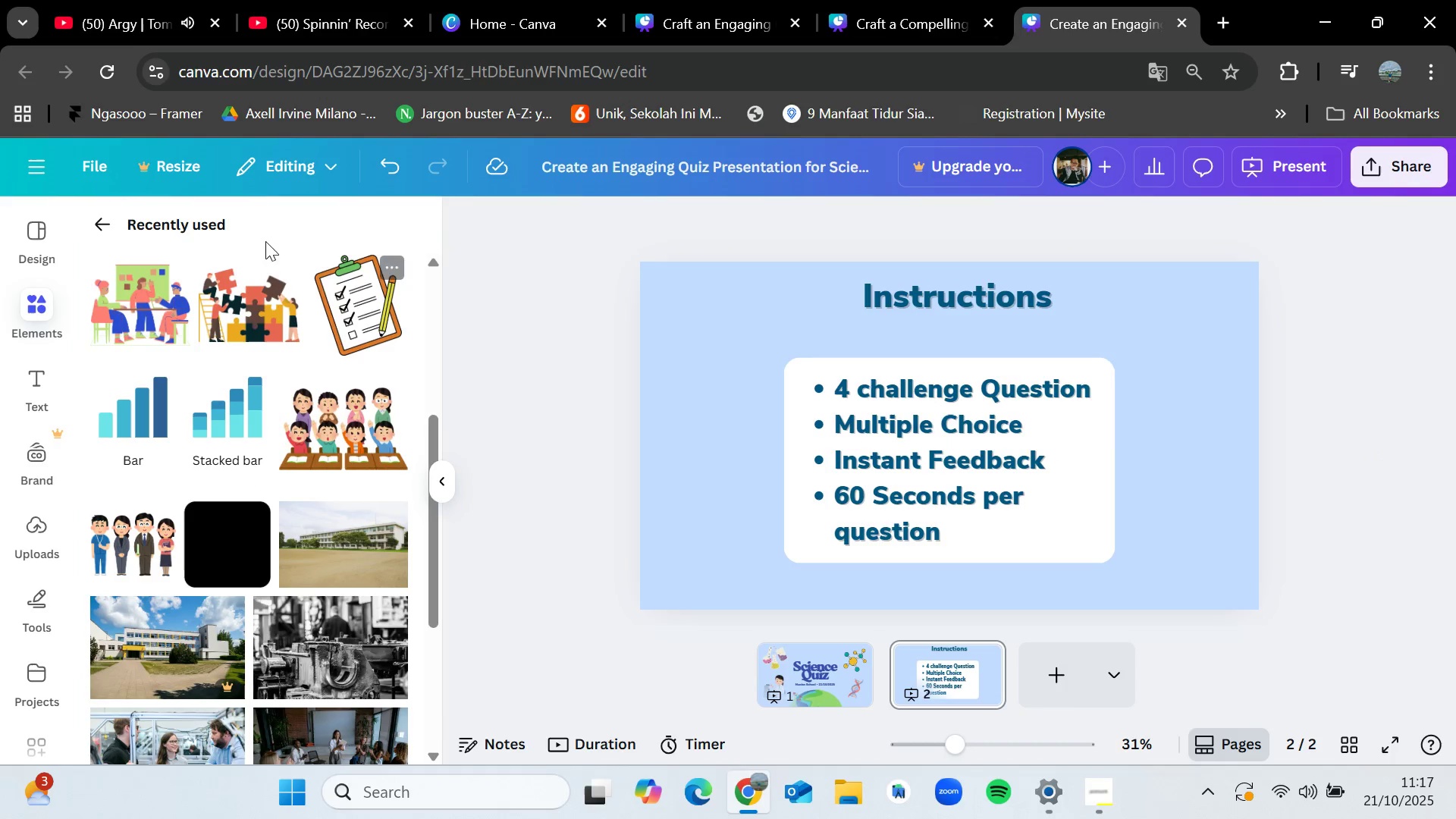 
left_click([103, 216])
 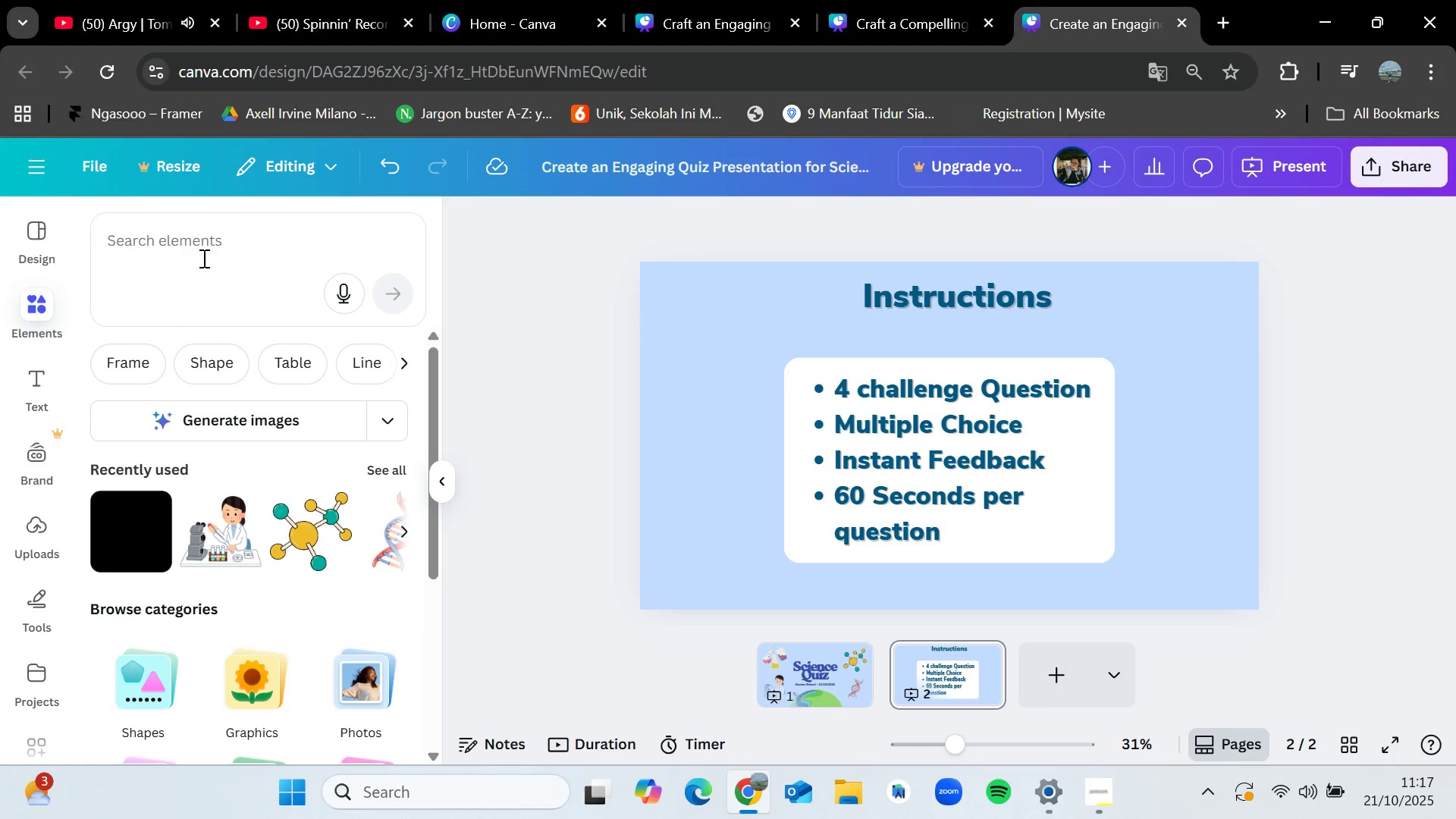 
left_click([202, 258])
 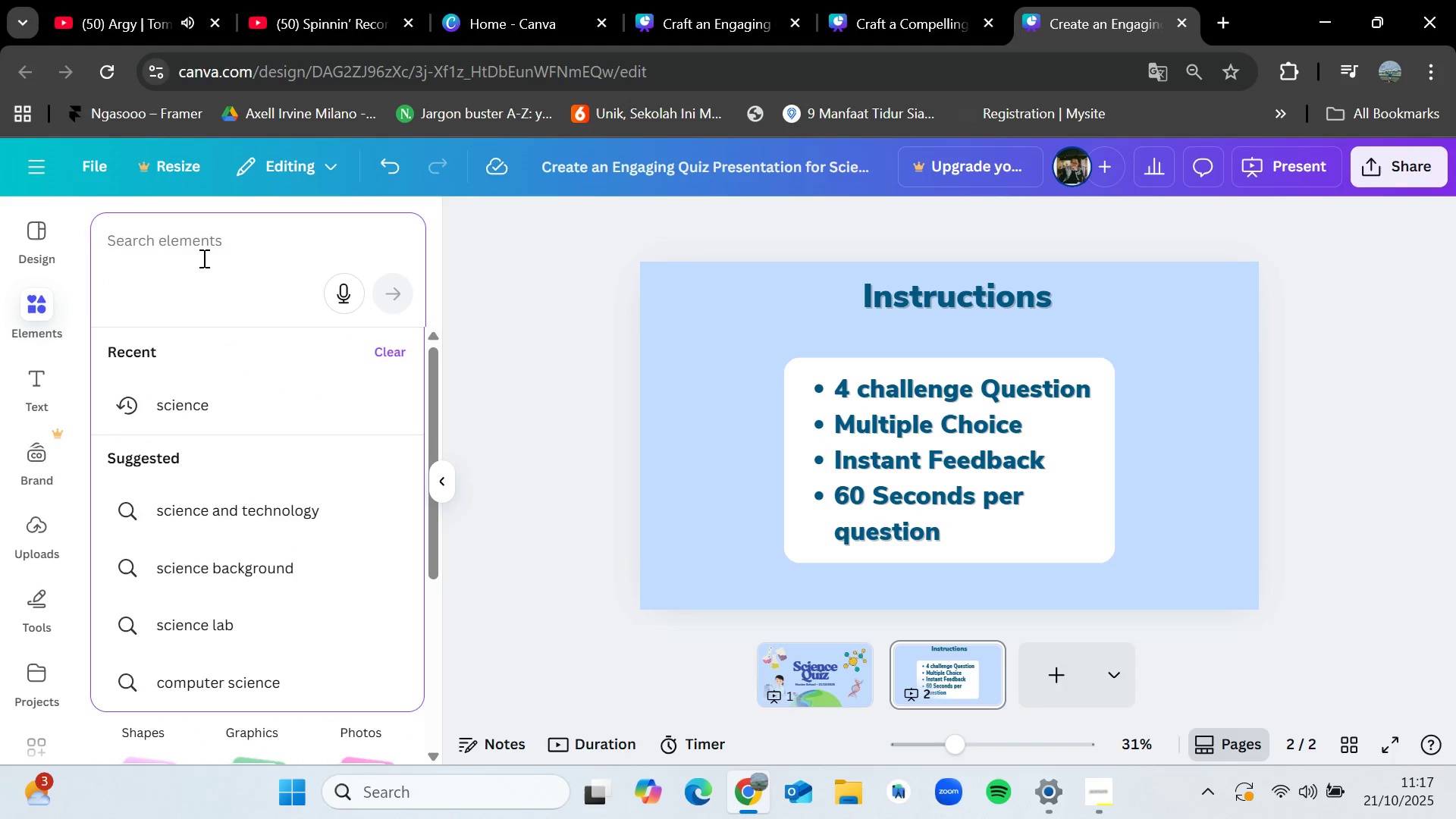 
type(instruction)
 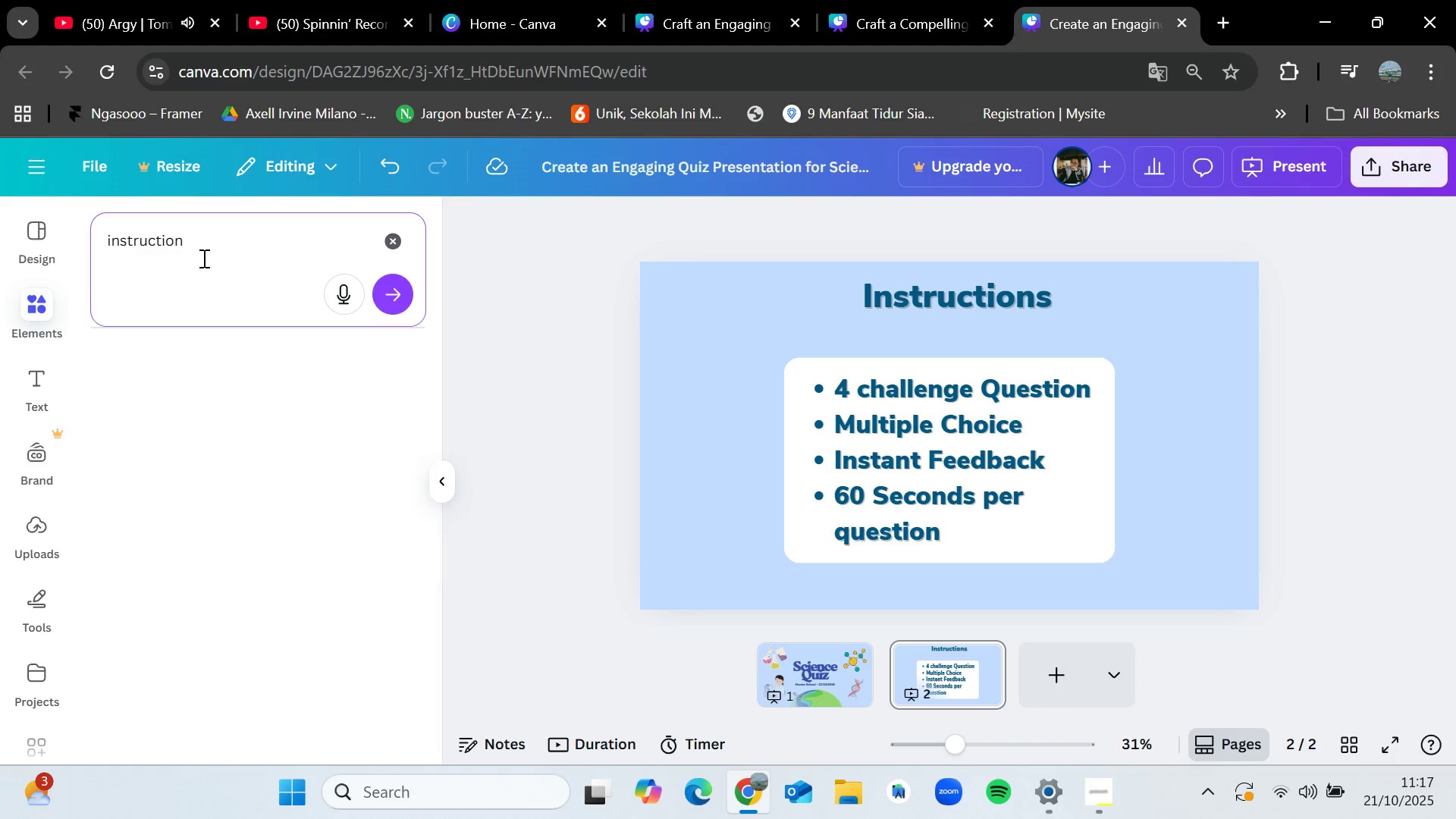 
key(Enter)
 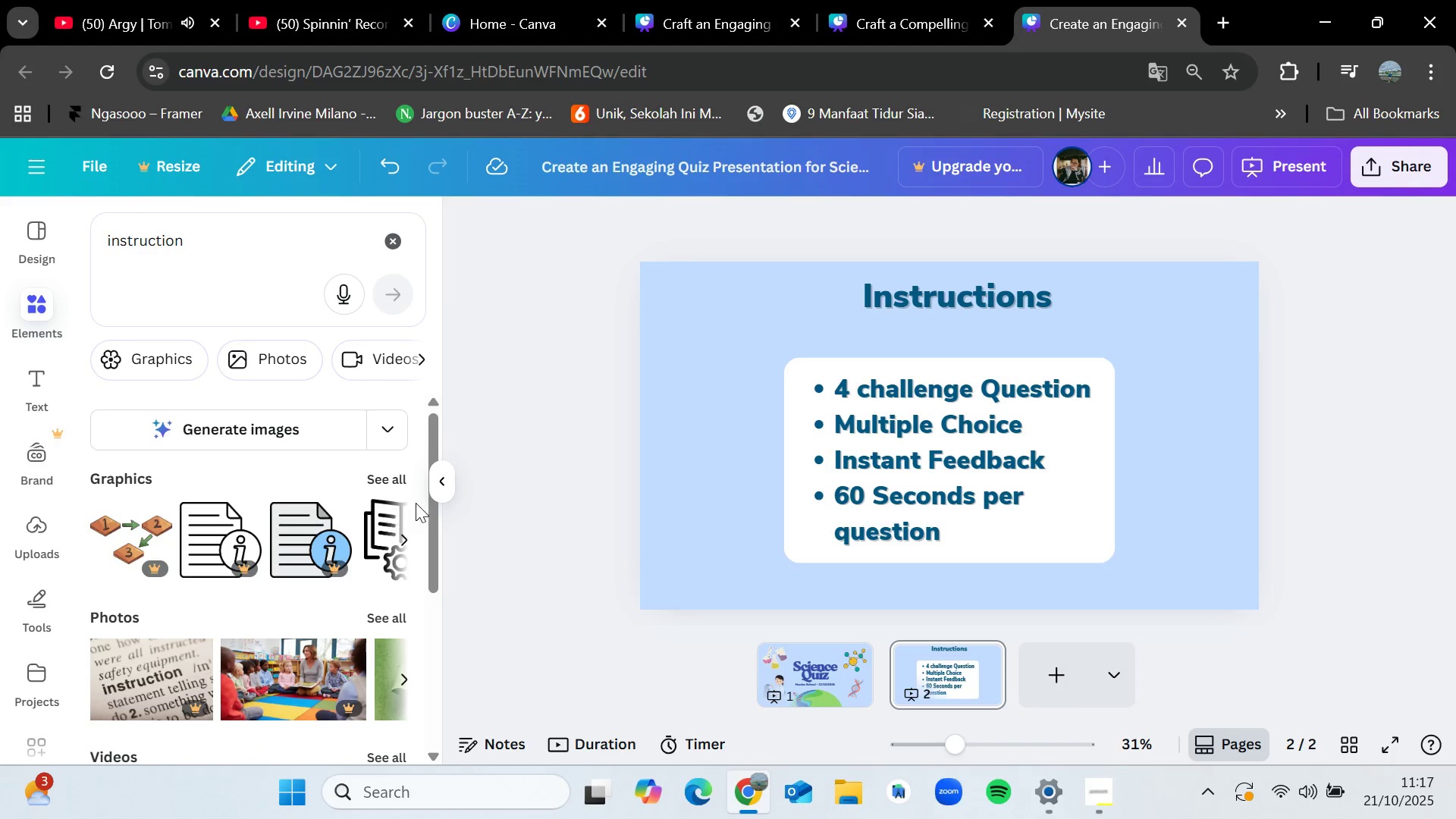 
left_click([406, 482])
 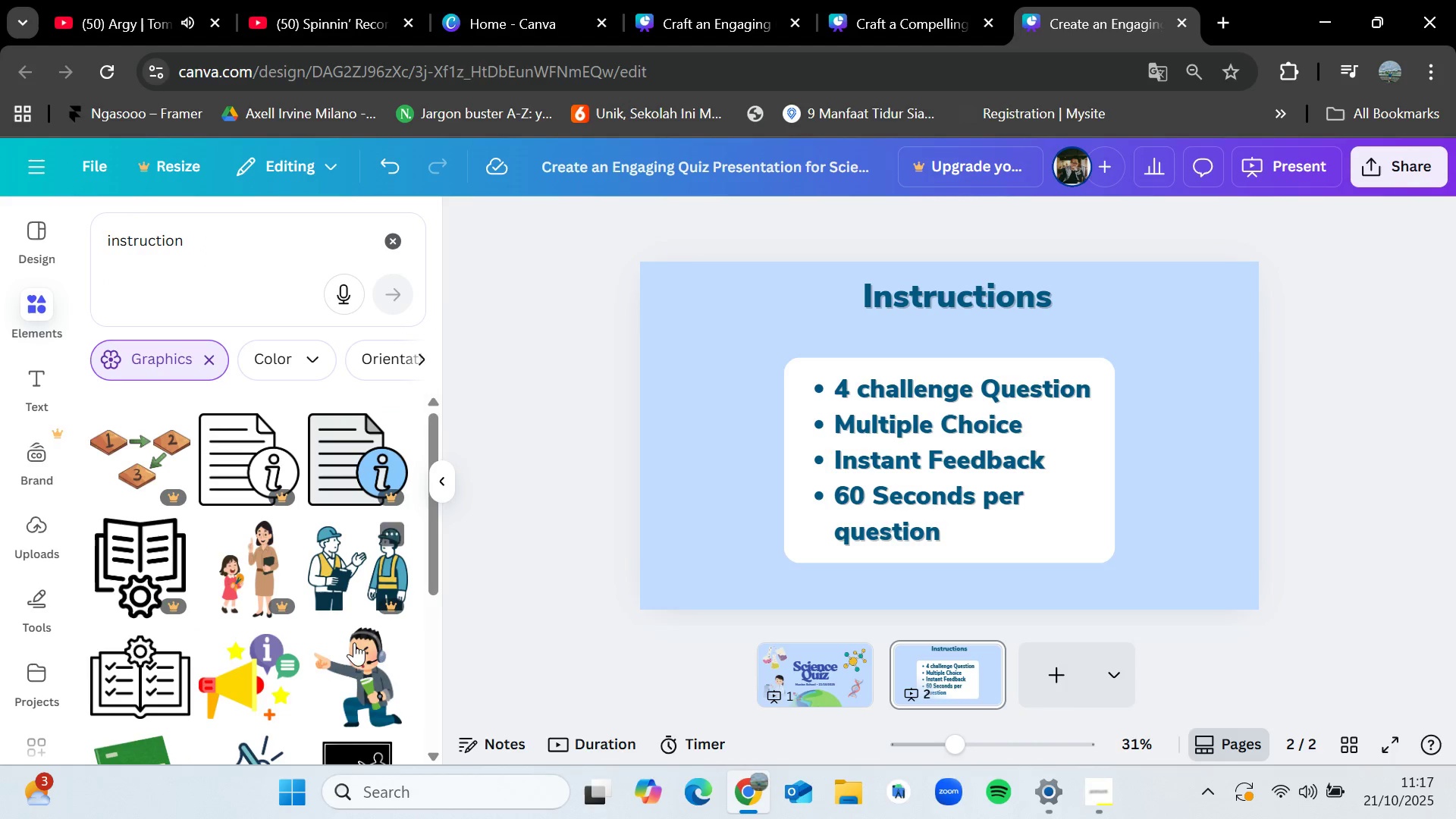 
scroll: coordinate [253, 544], scroll_direction: down, amount: 8.0
 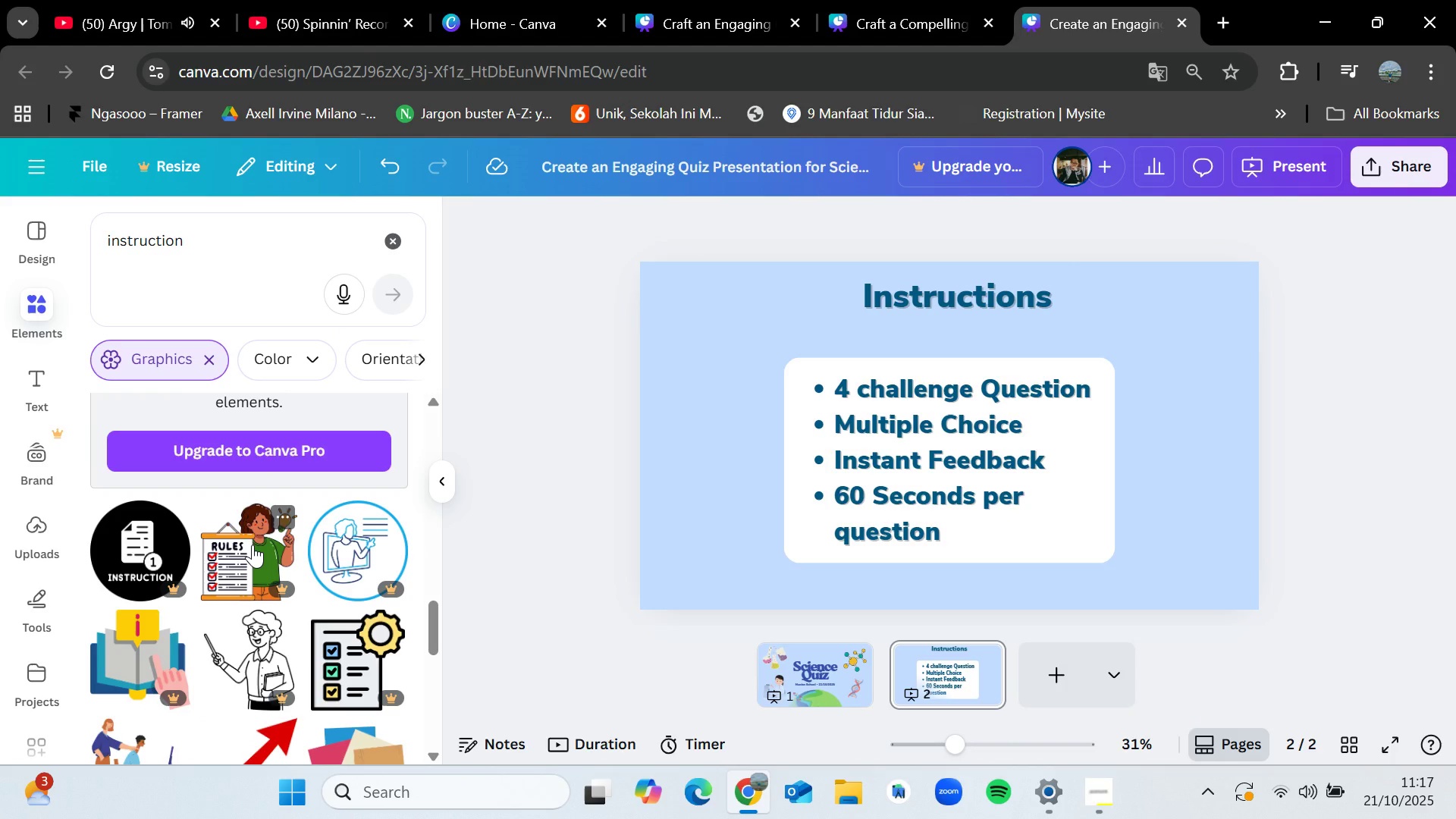 
wait(5.82)
 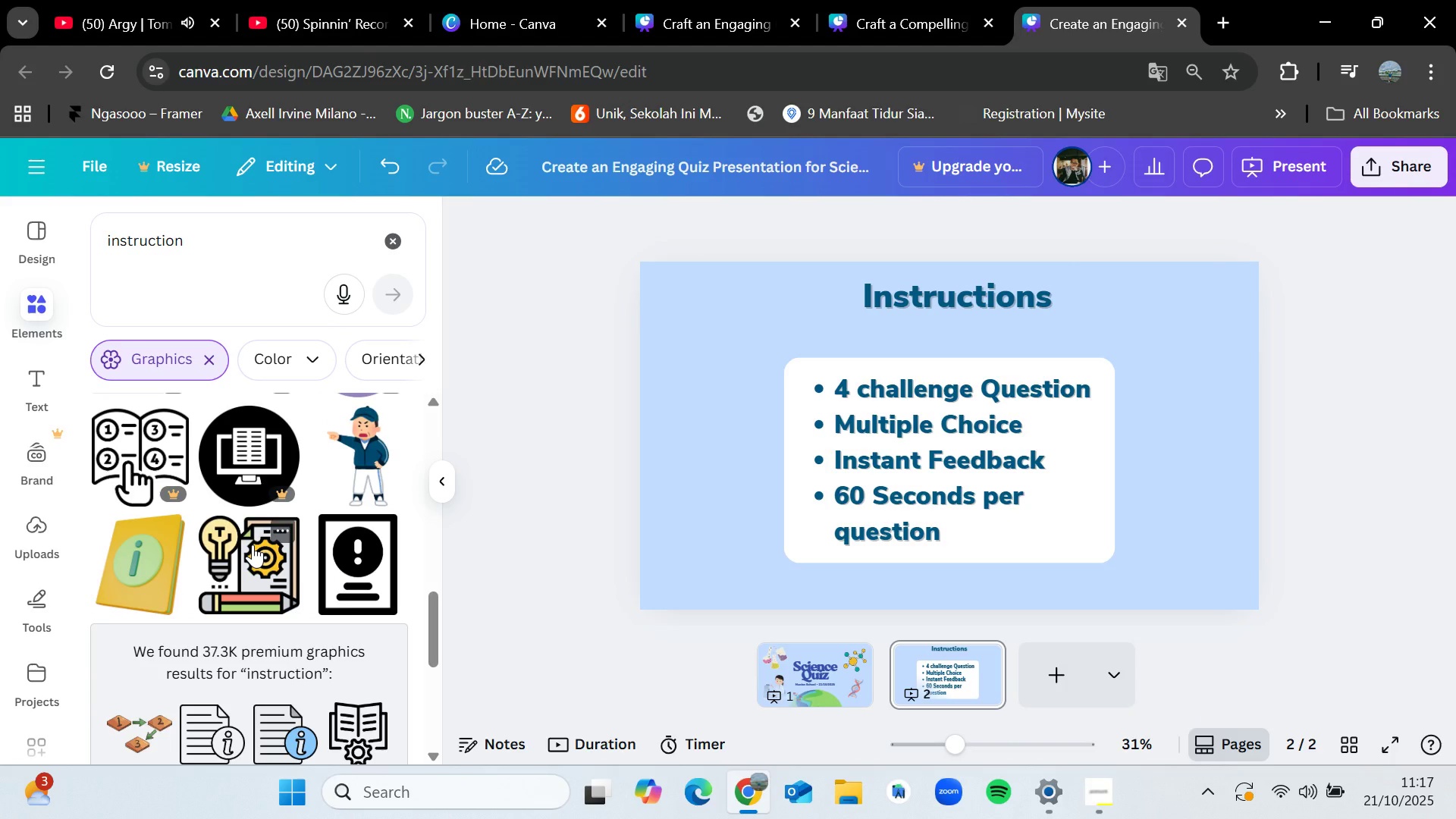 
scroll: coordinate [253, 544], scroll_direction: down, amount: 2.0
 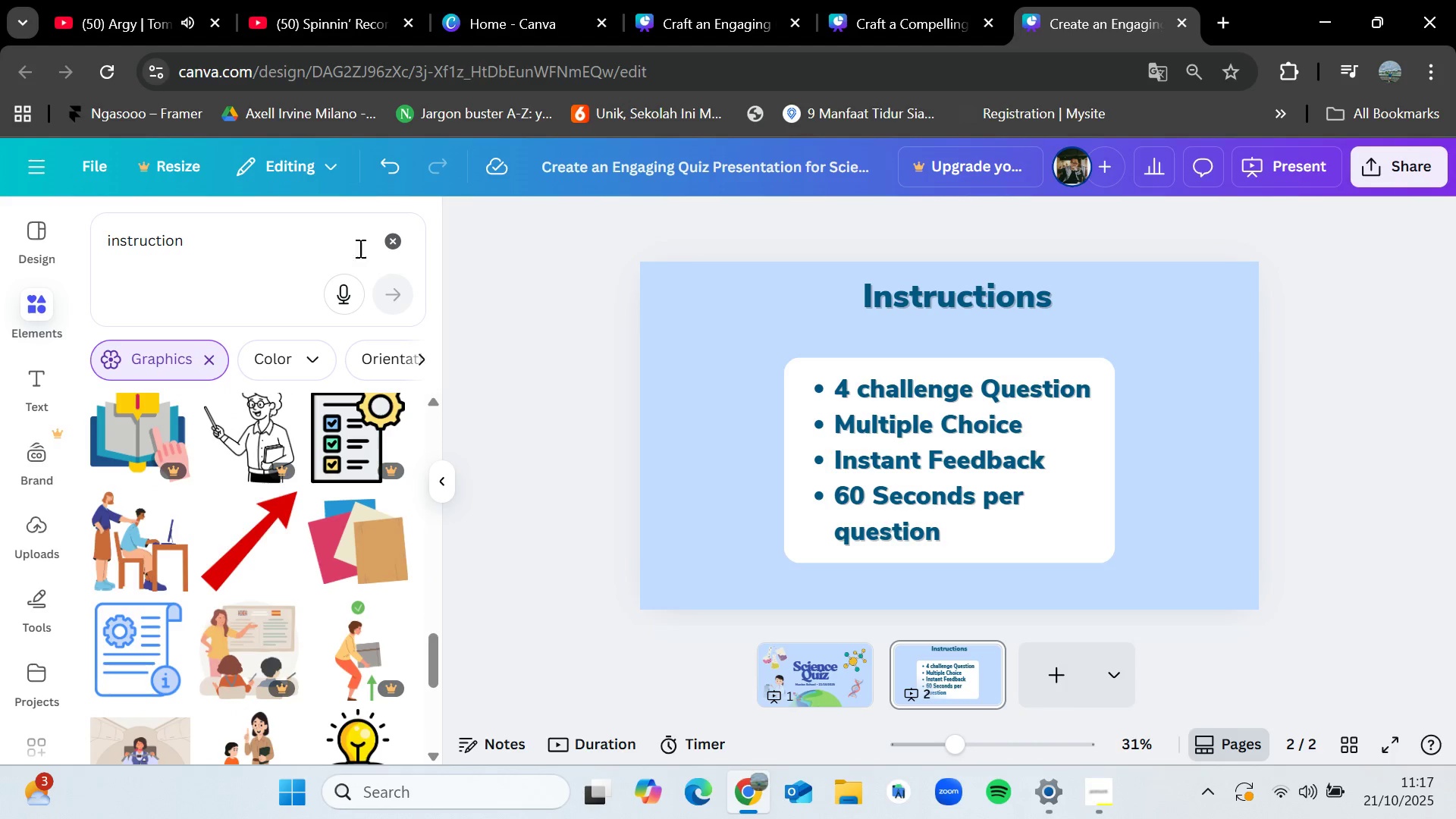 
left_click([383, 251])
 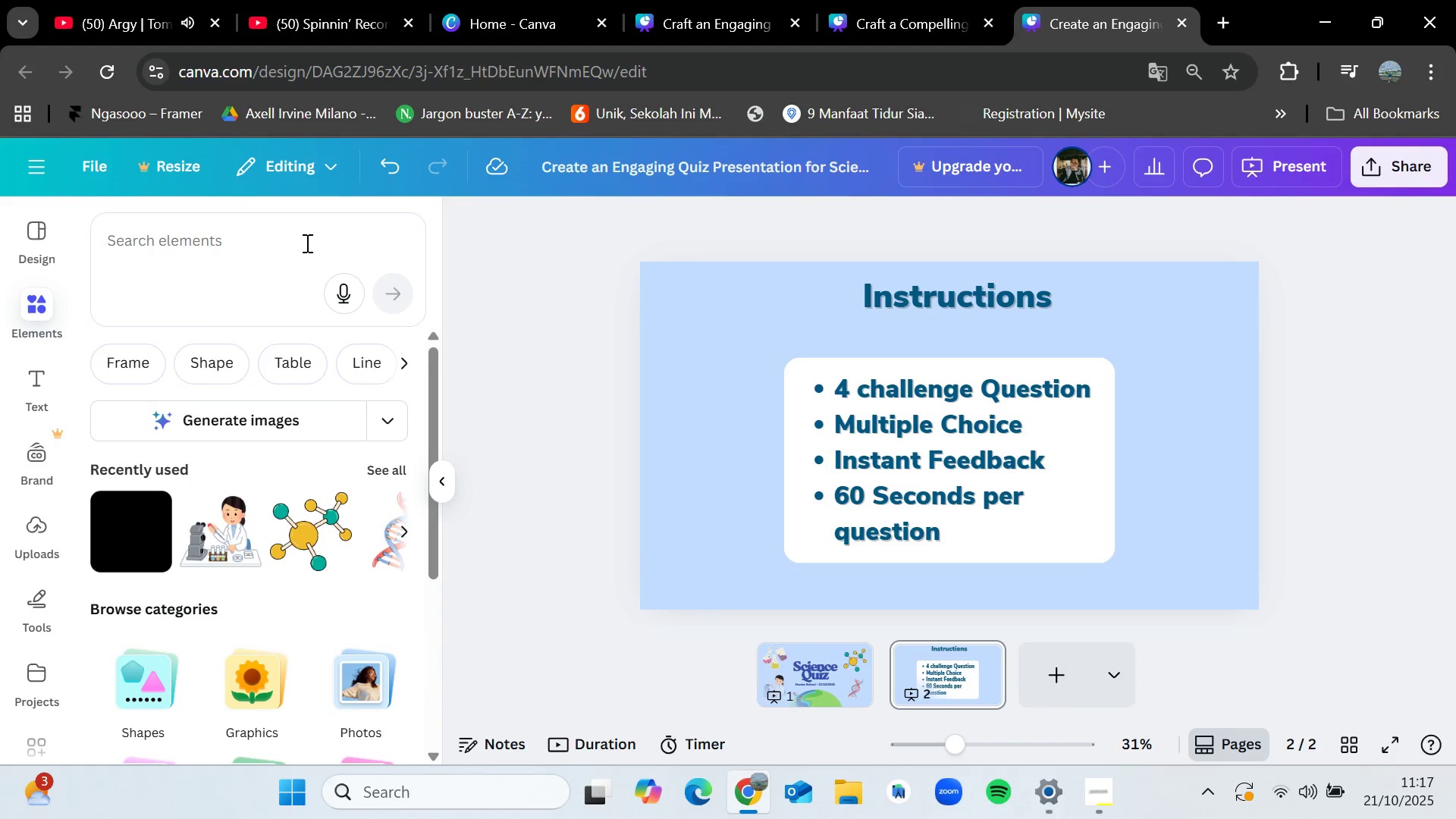 
left_click([306, 243])
 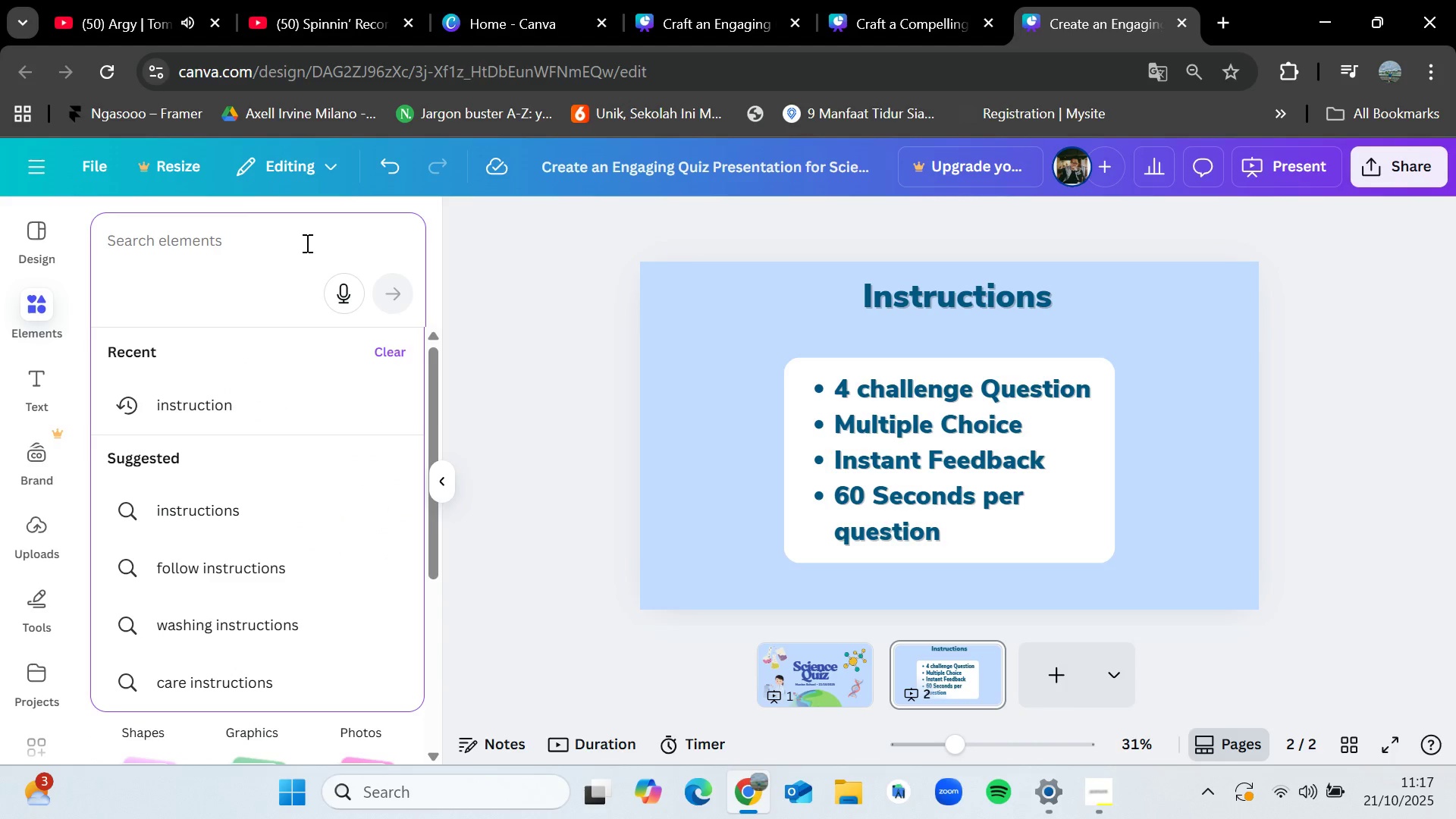 
type(rules)
 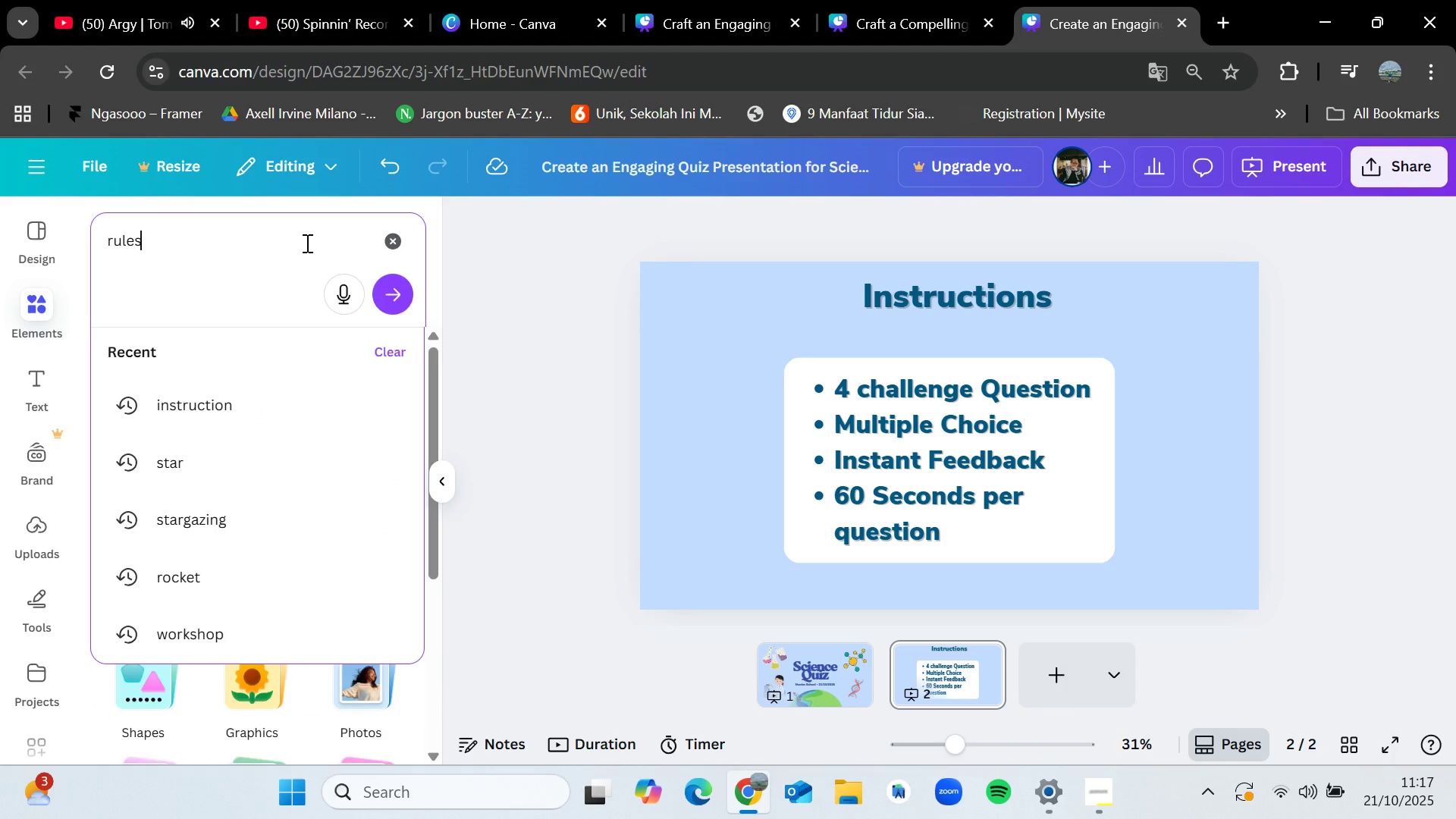 
key(Enter)
 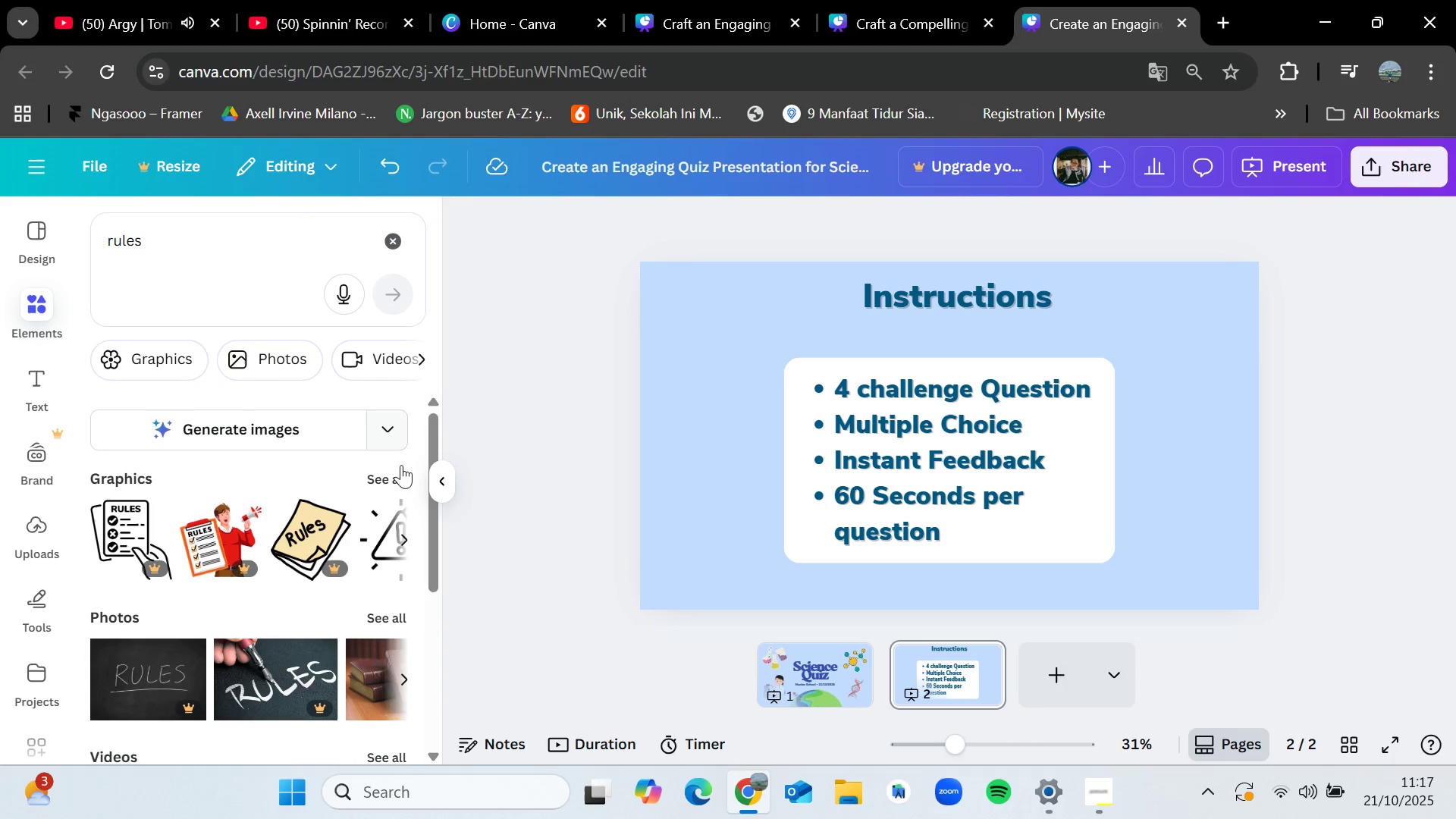 
left_click([401, 467])
 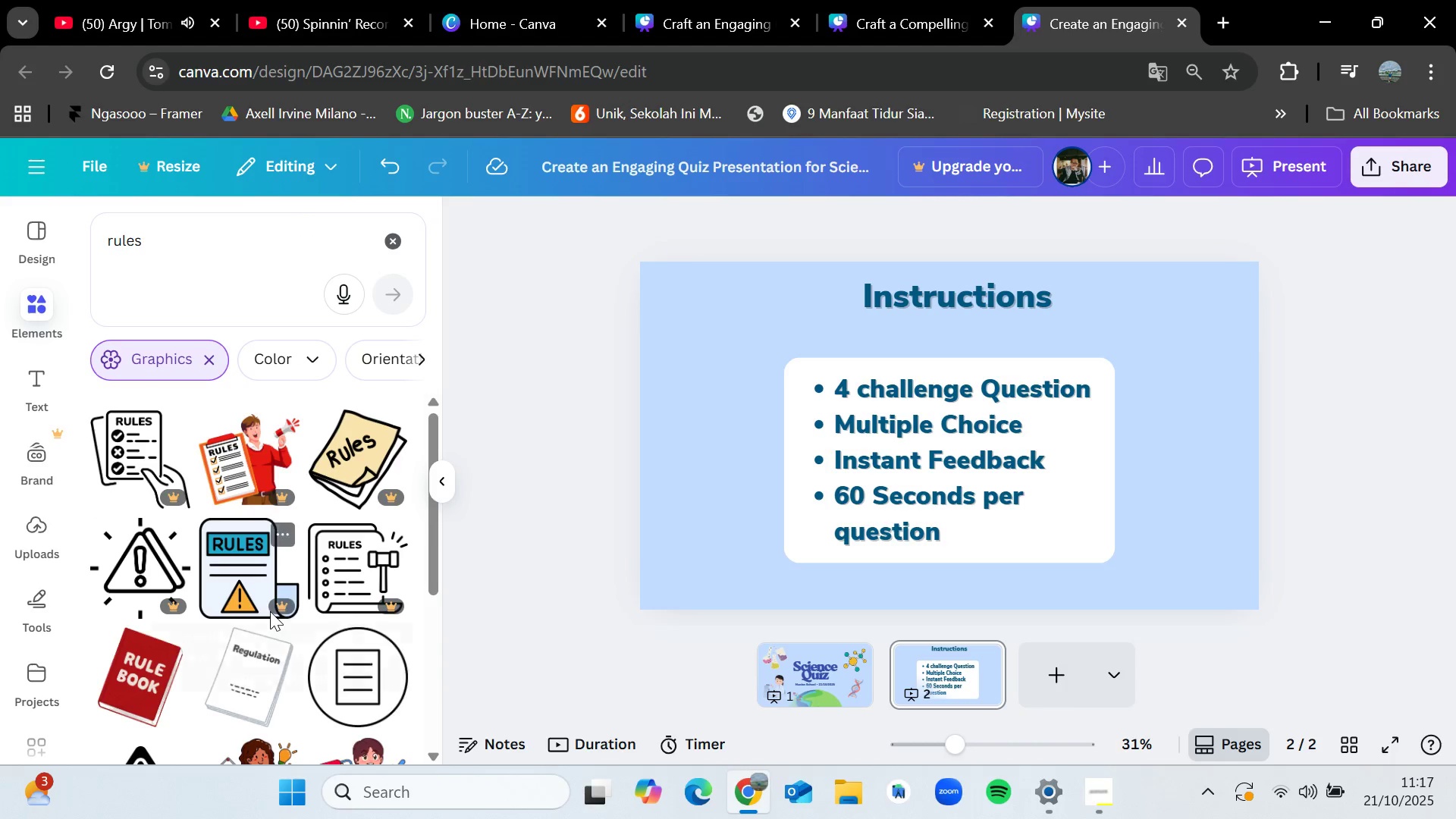 
scroll: coordinate [235, 557], scroll_direction: down, amount: 12.0
 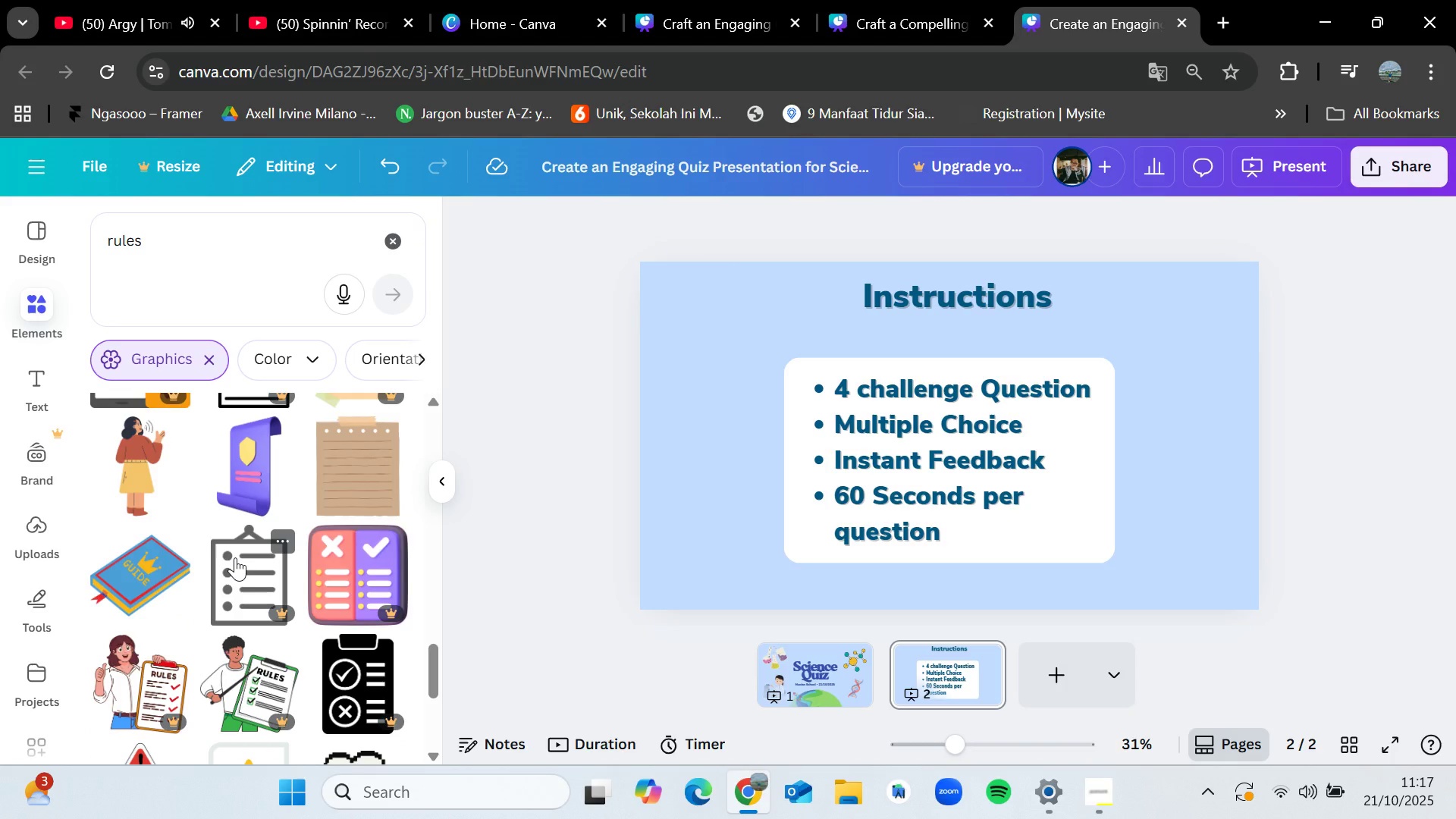 
wait(7.28)
 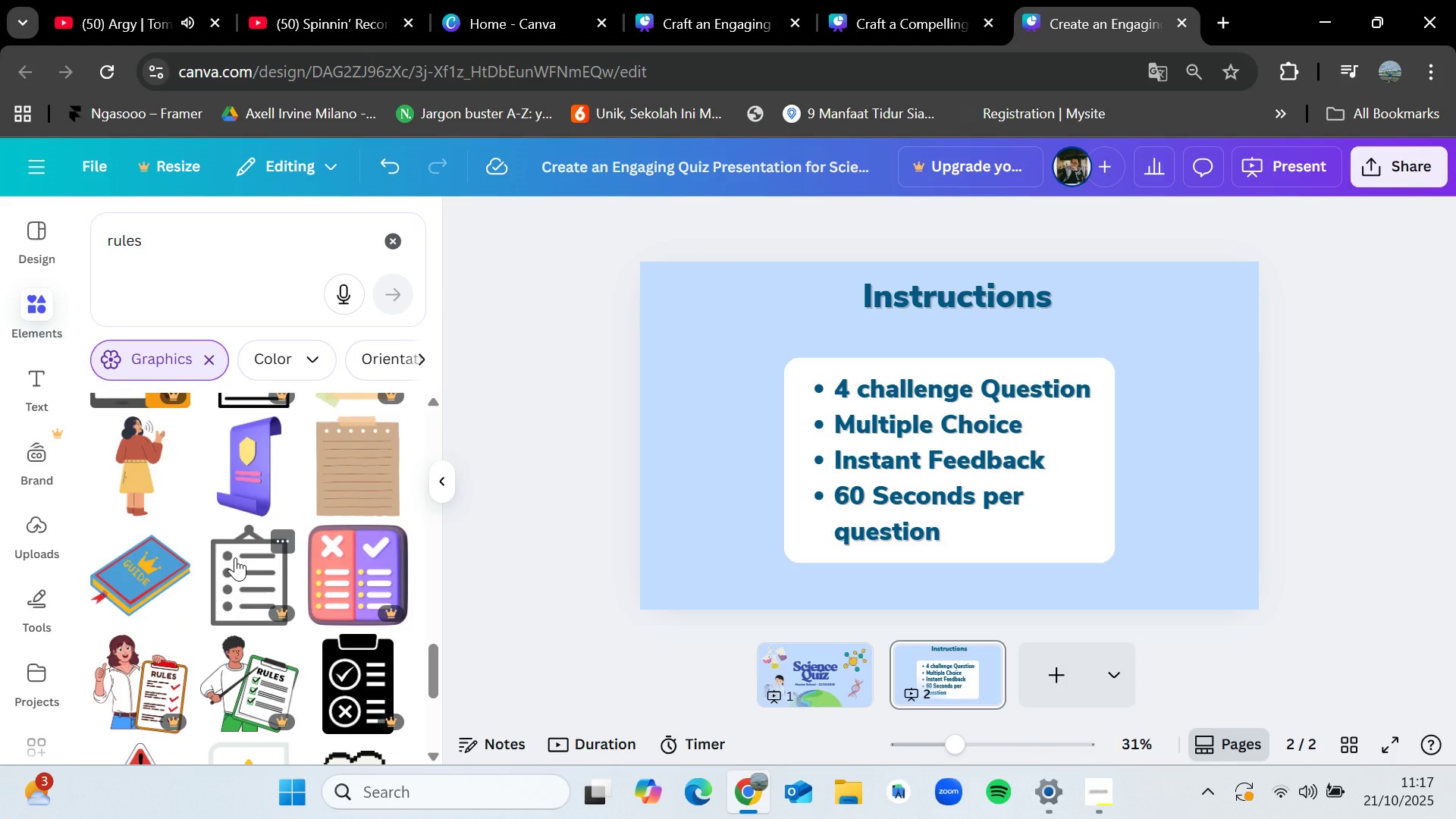 
scroll: coordinate [197, 579], scroll_direction: down, amount: 8.0
 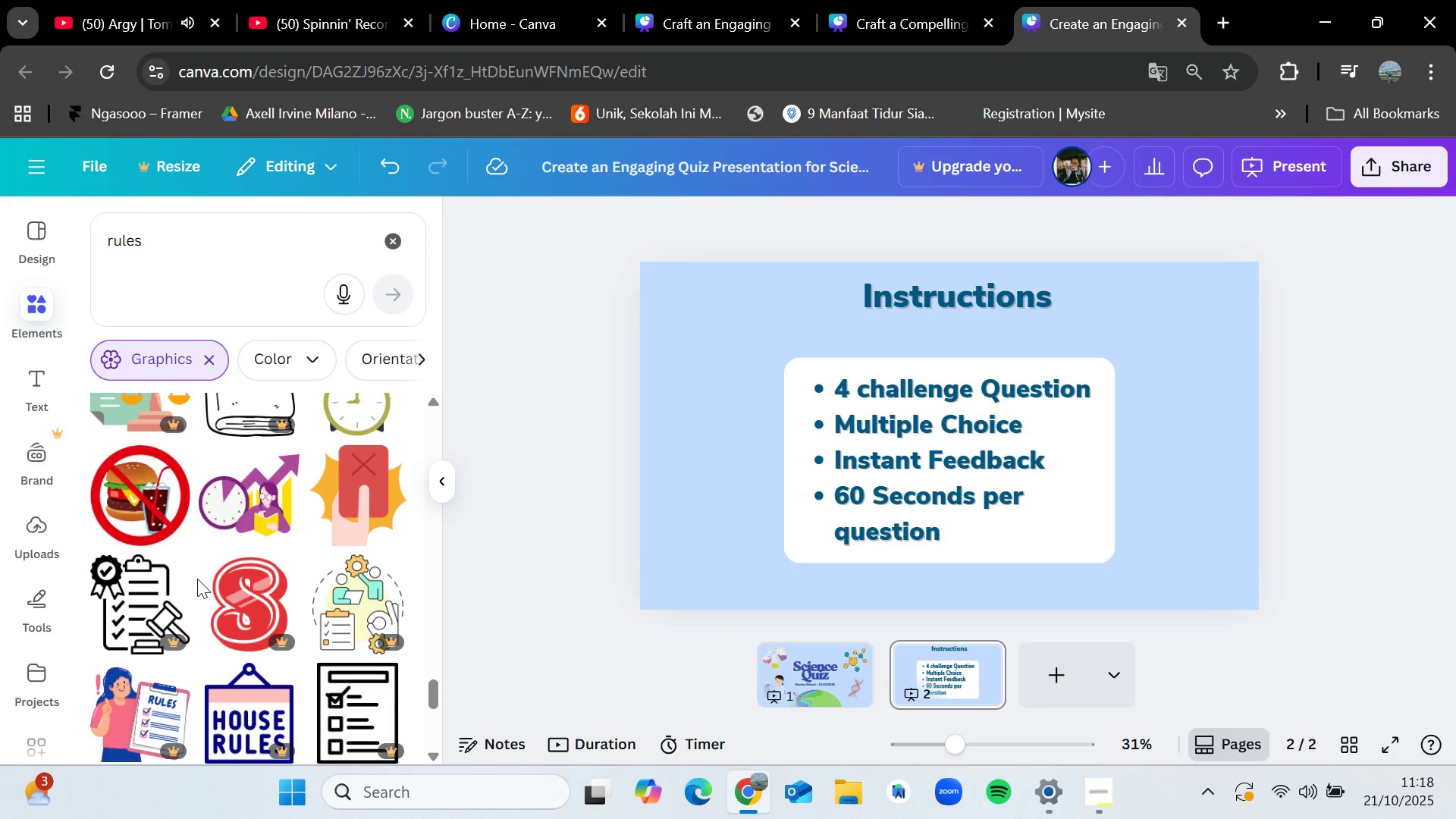 
scroll: coordinate [197, 579], scroll_direction: down, amount: 7.0
 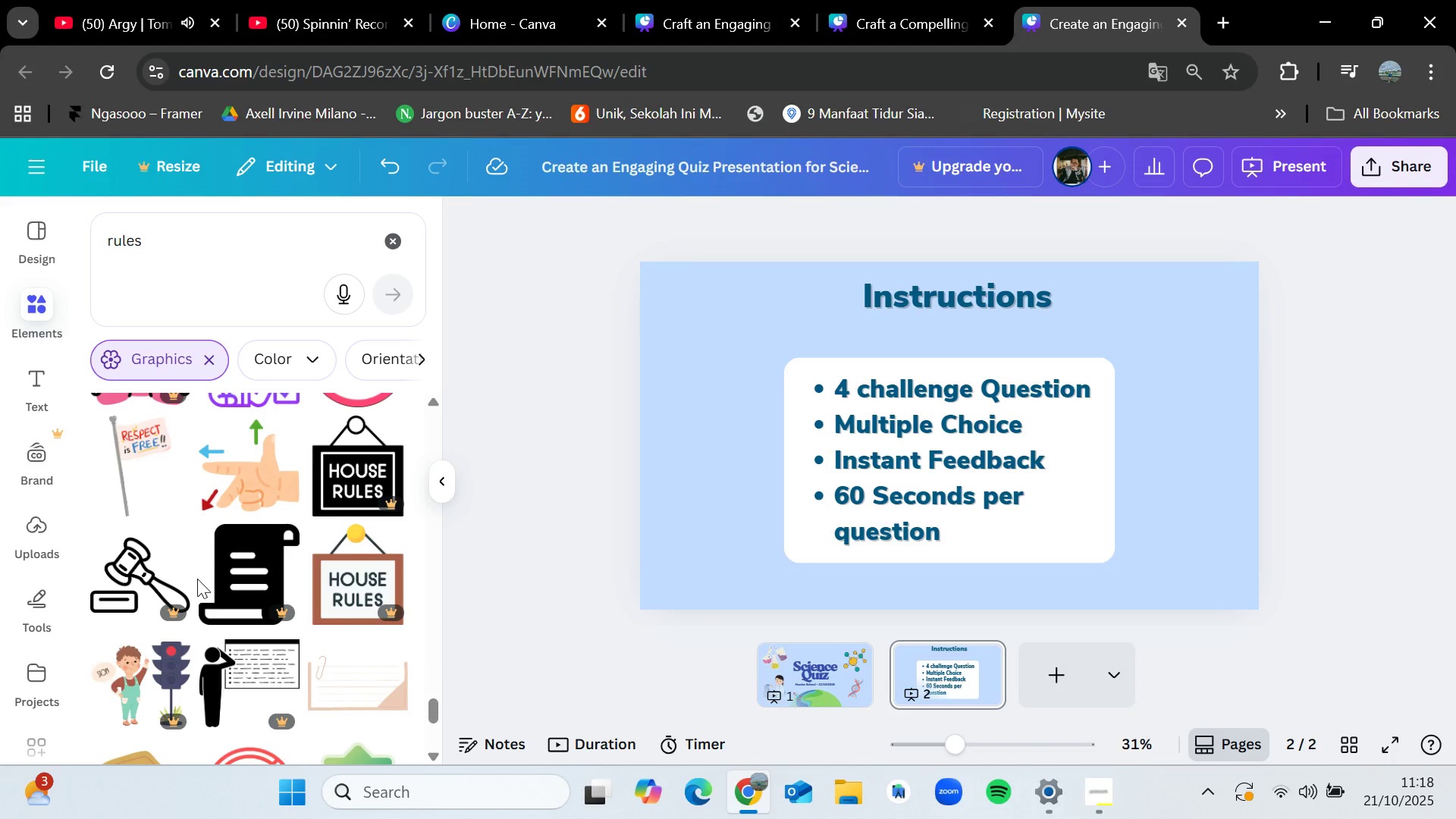 
key(VolumeDown)
 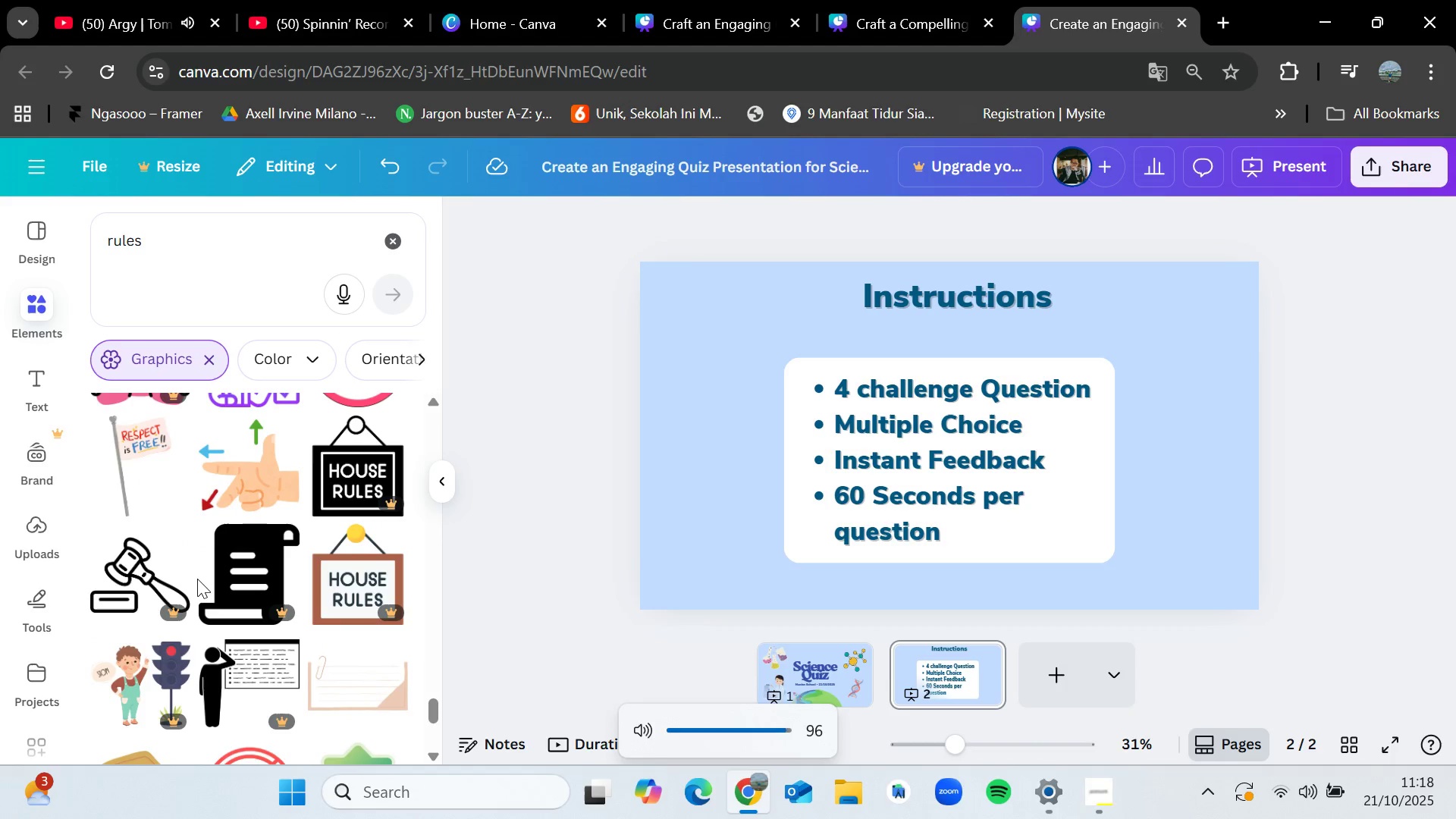 
key(VolumeDown)
 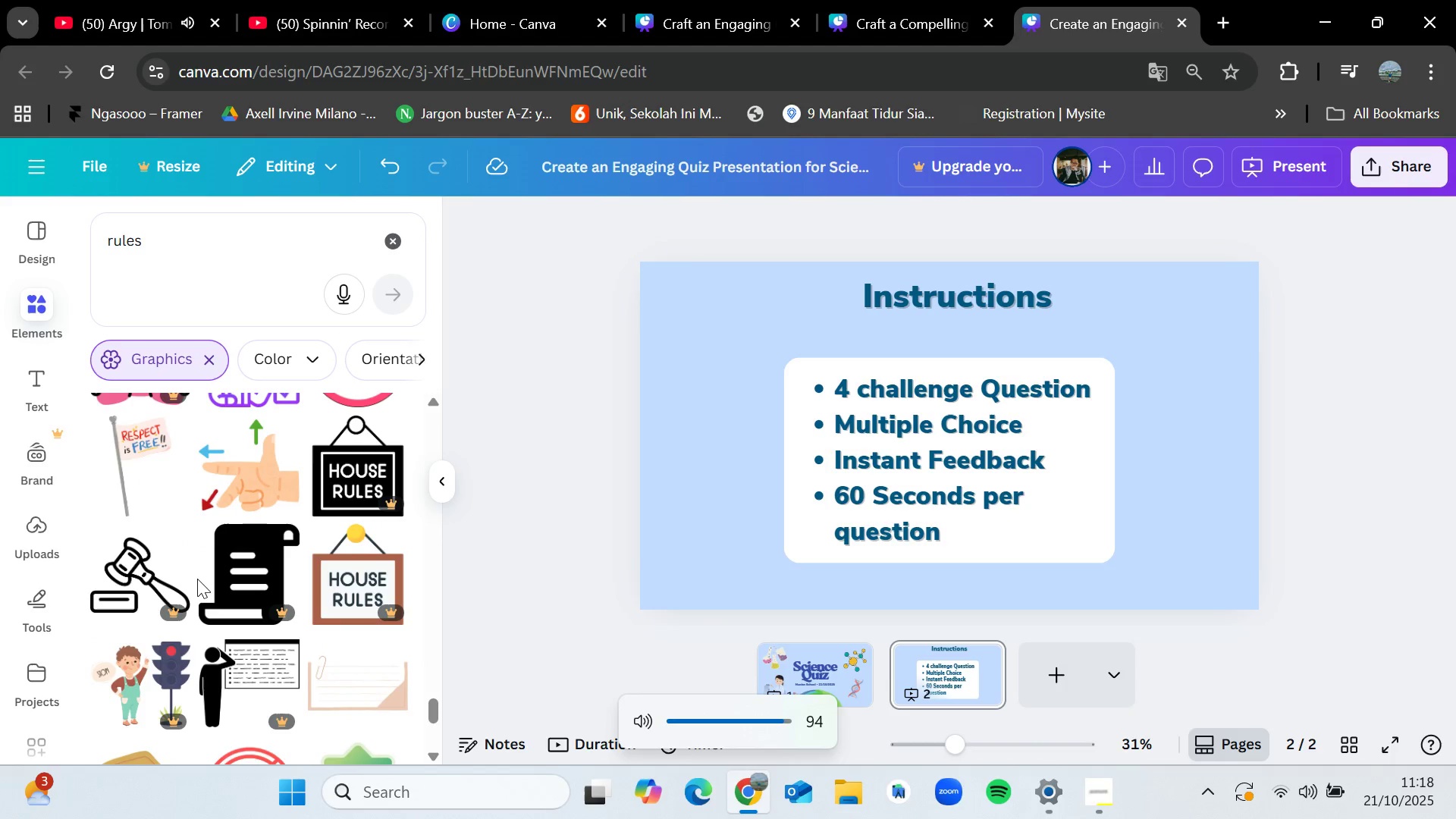 
key(VolumeDown)
 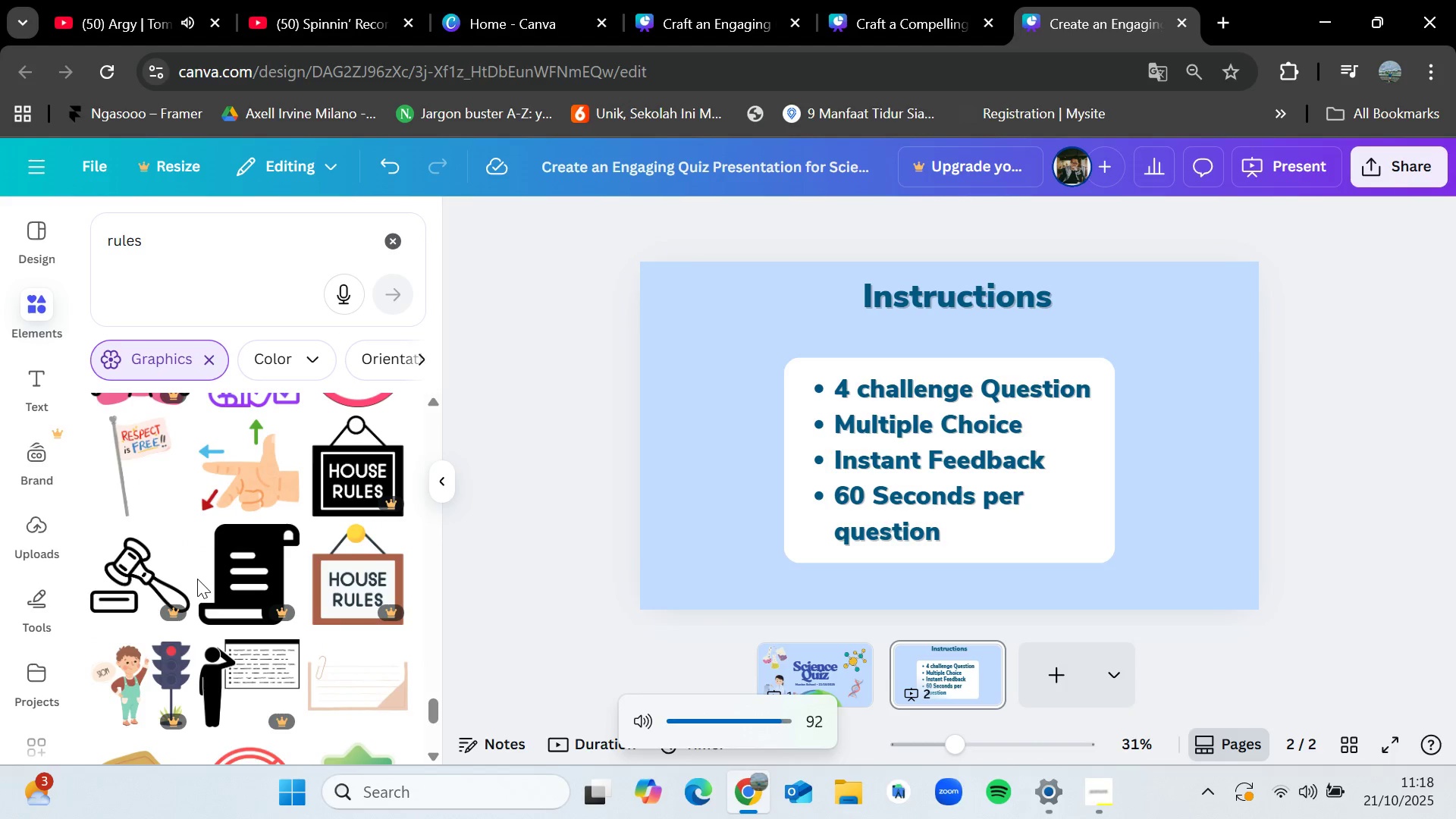 
key(VolumeDown)
 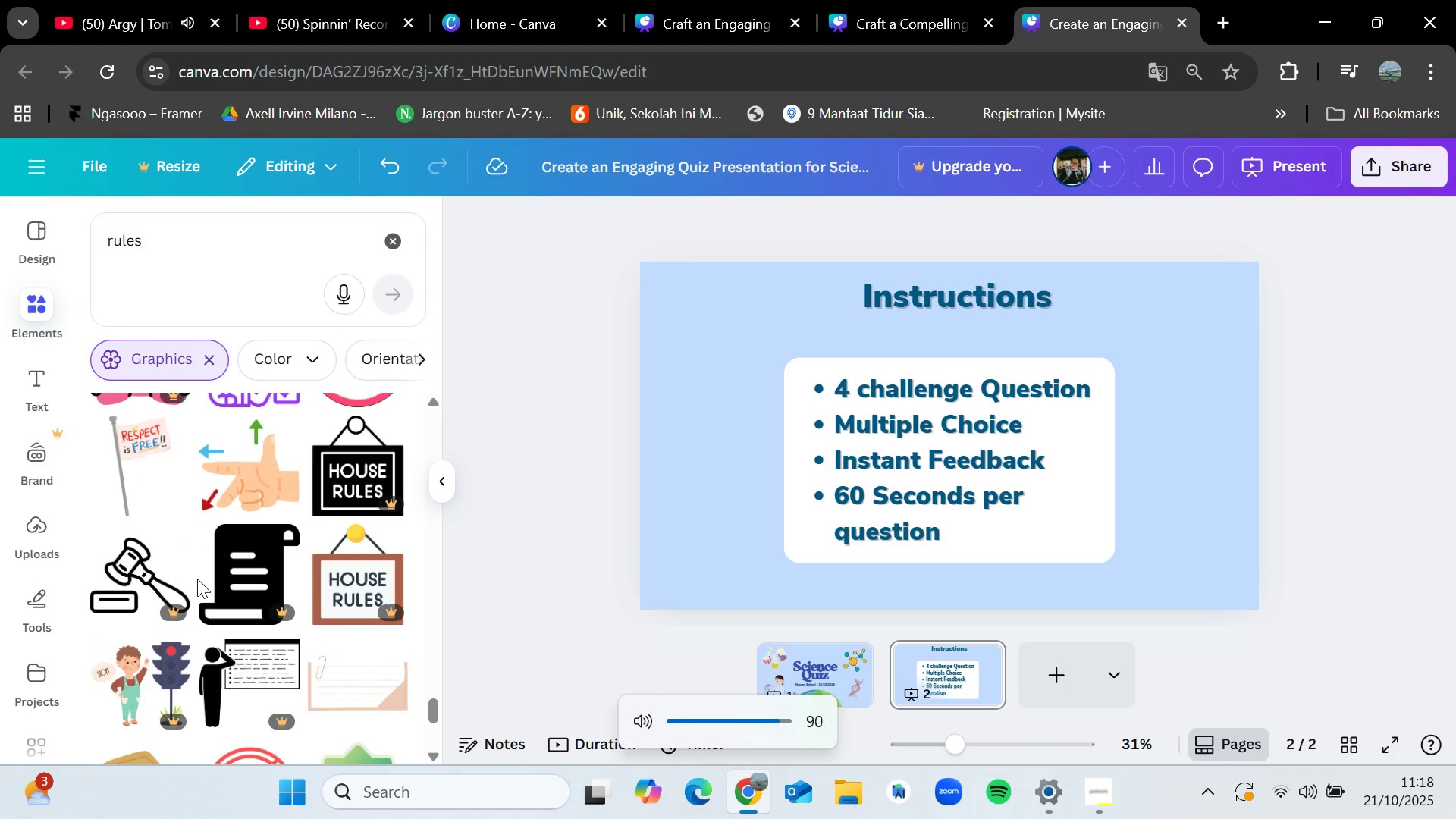 
key(VolumeDown)
 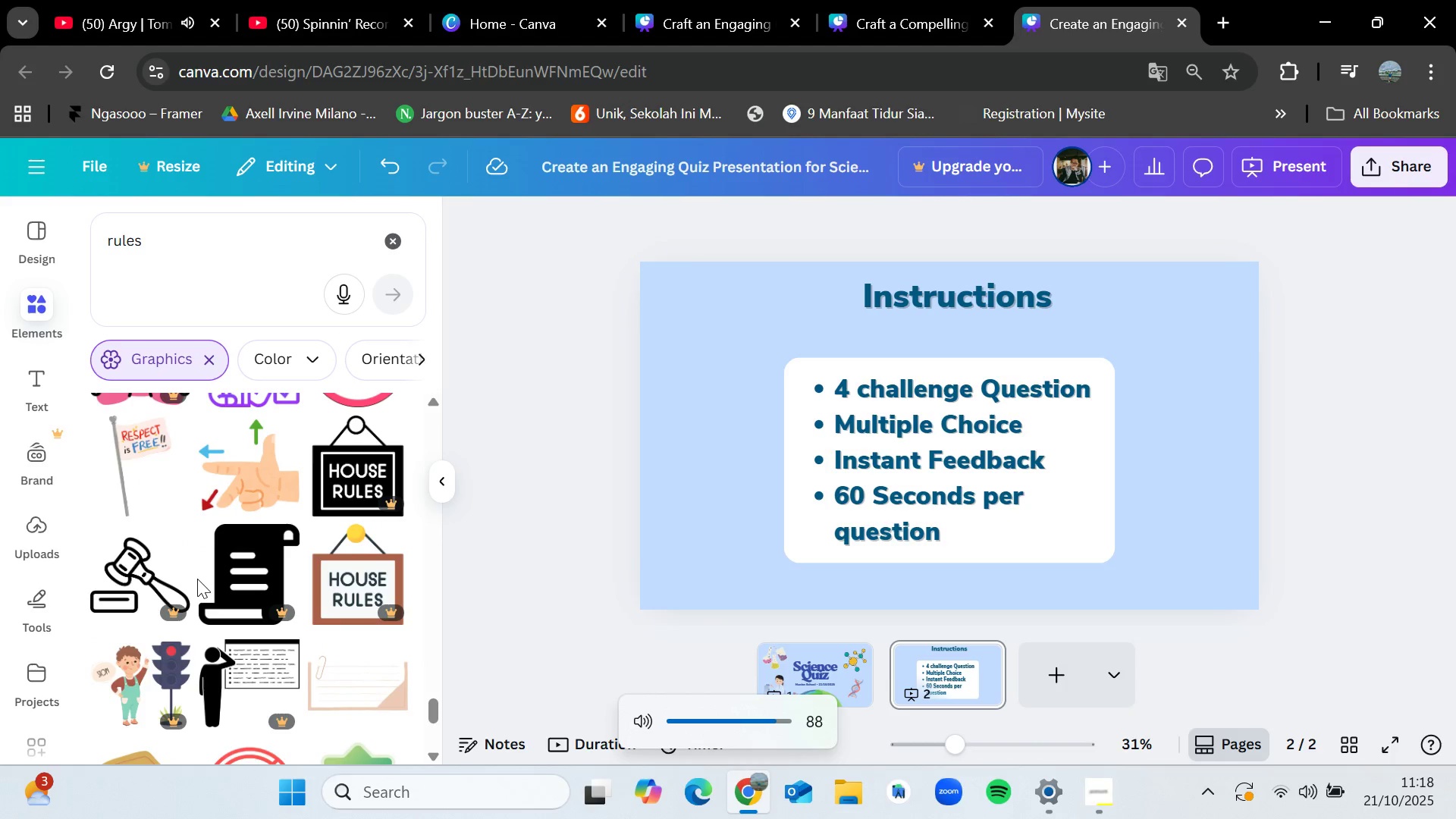 
key(VolumeDown)
 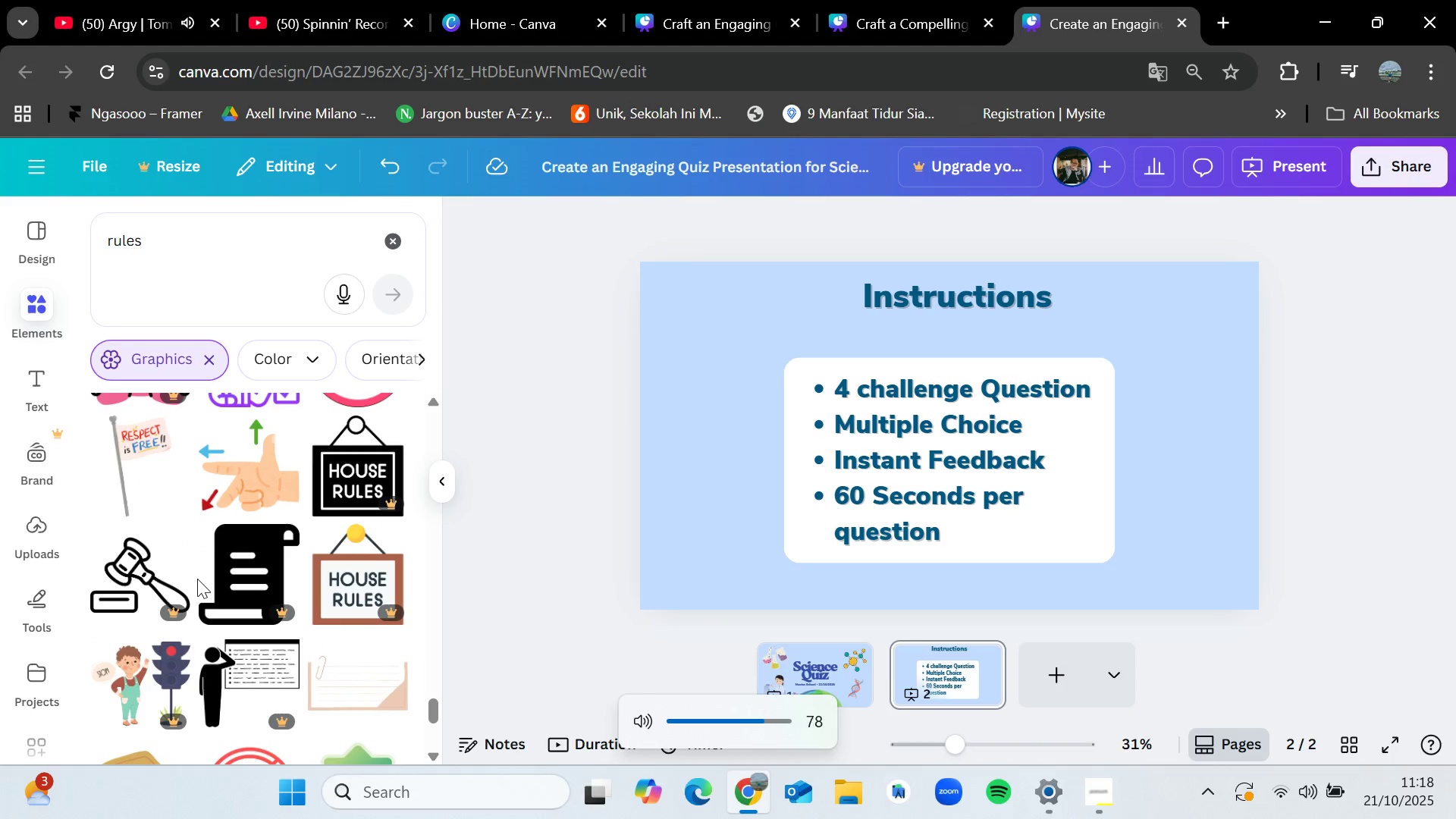 
key(VolumeDown)
 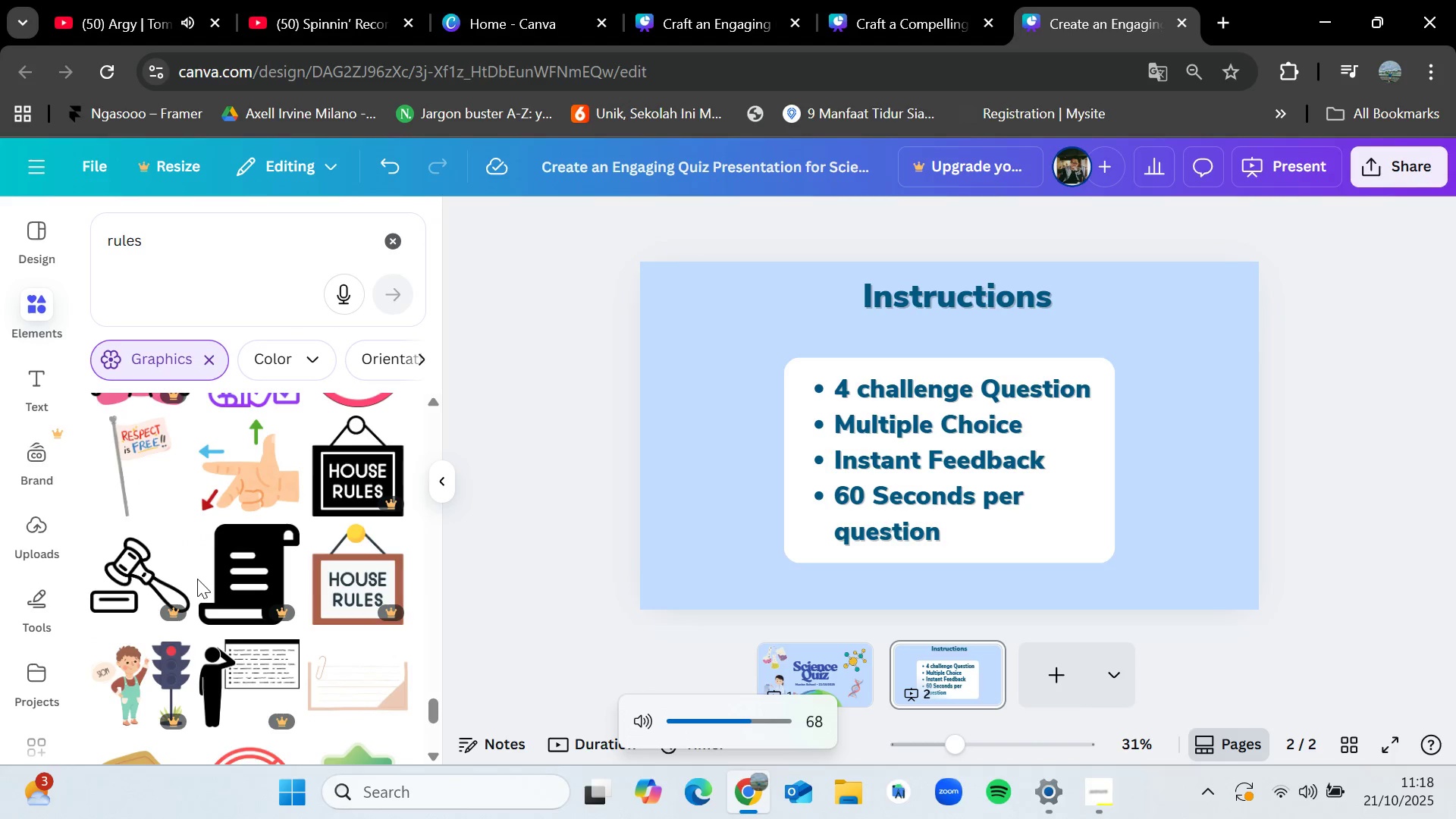 
key(VolumeDown)
 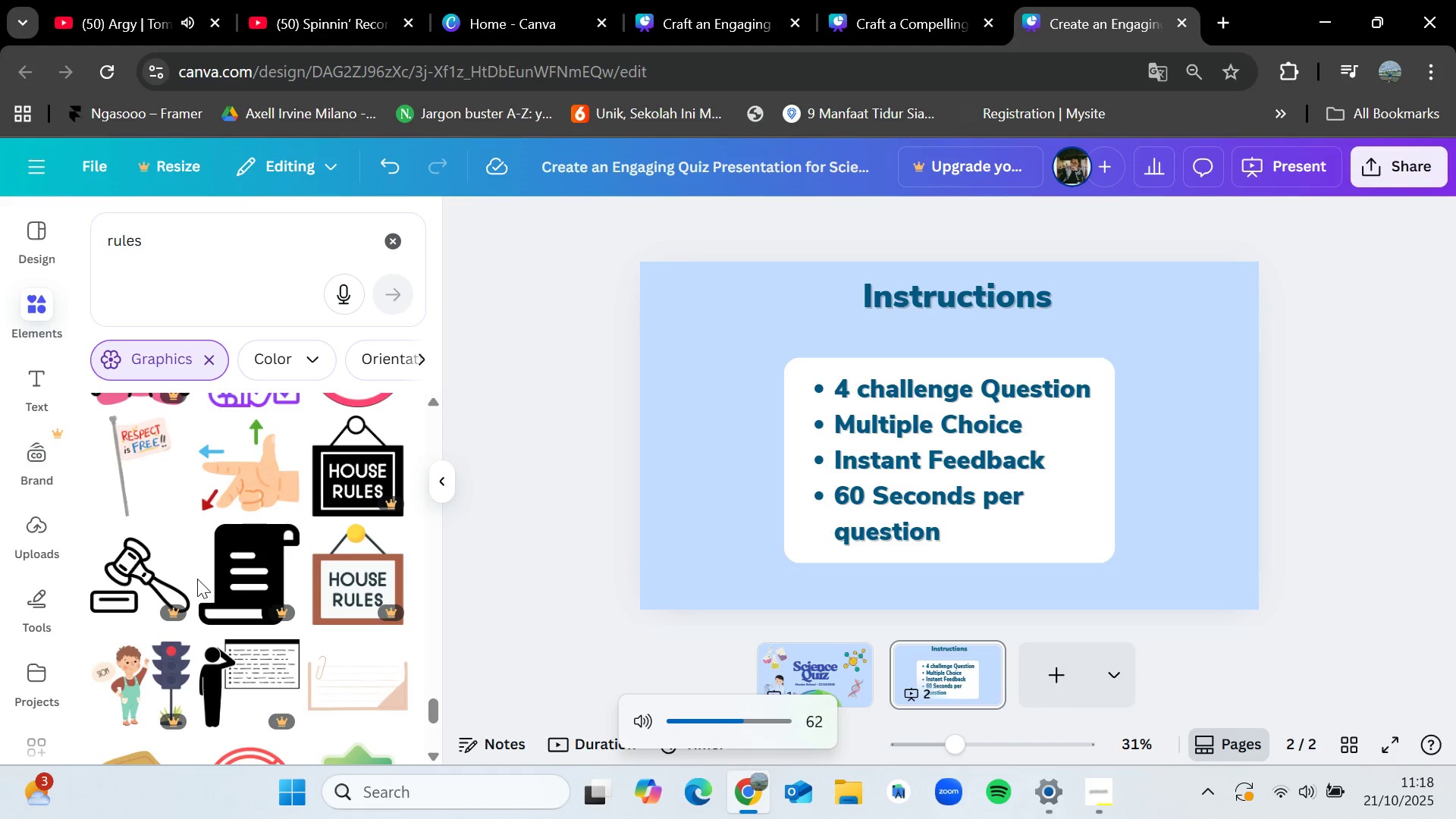 
key(VolumeDown)
 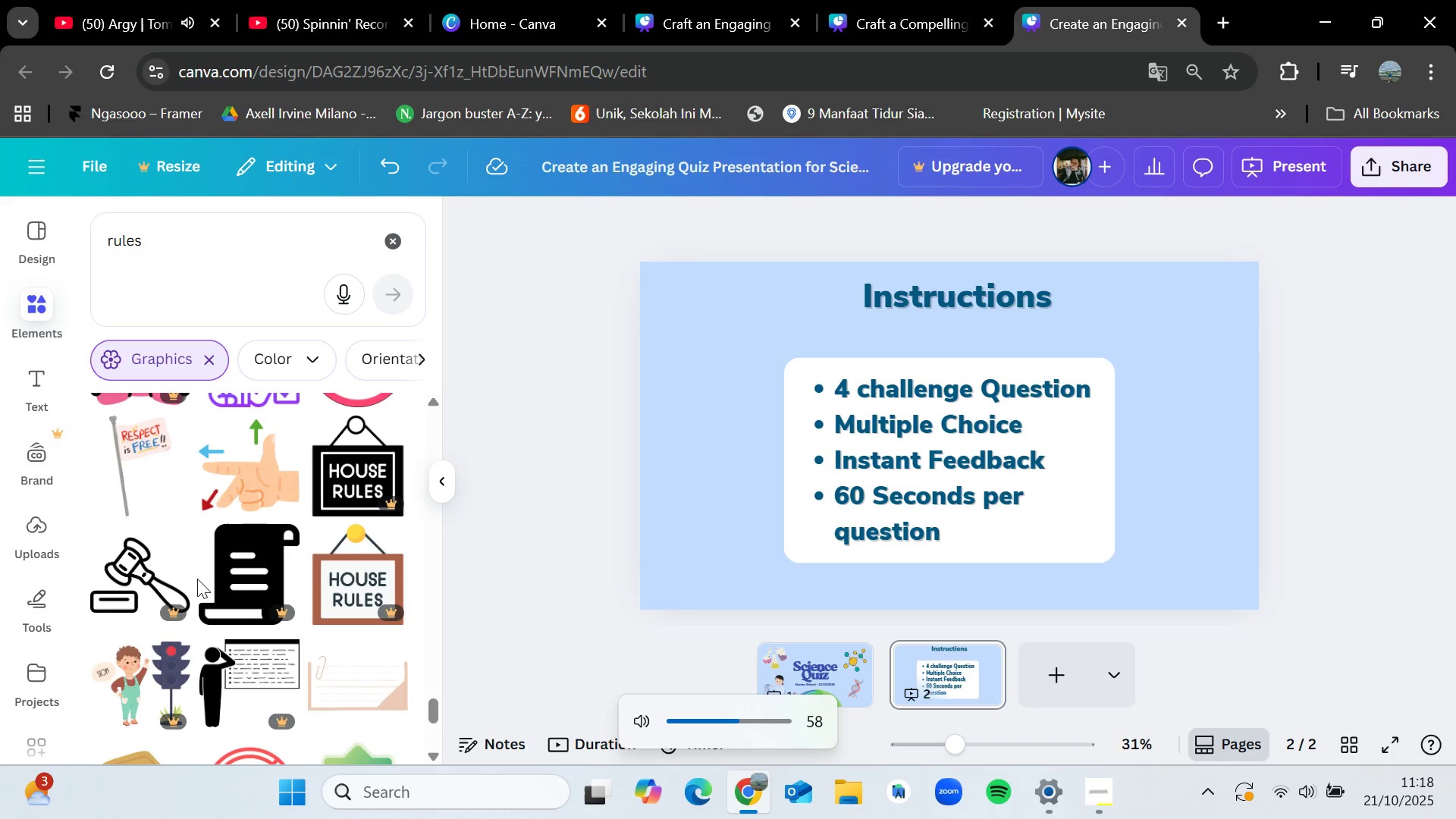 
key(VolumeUp)
 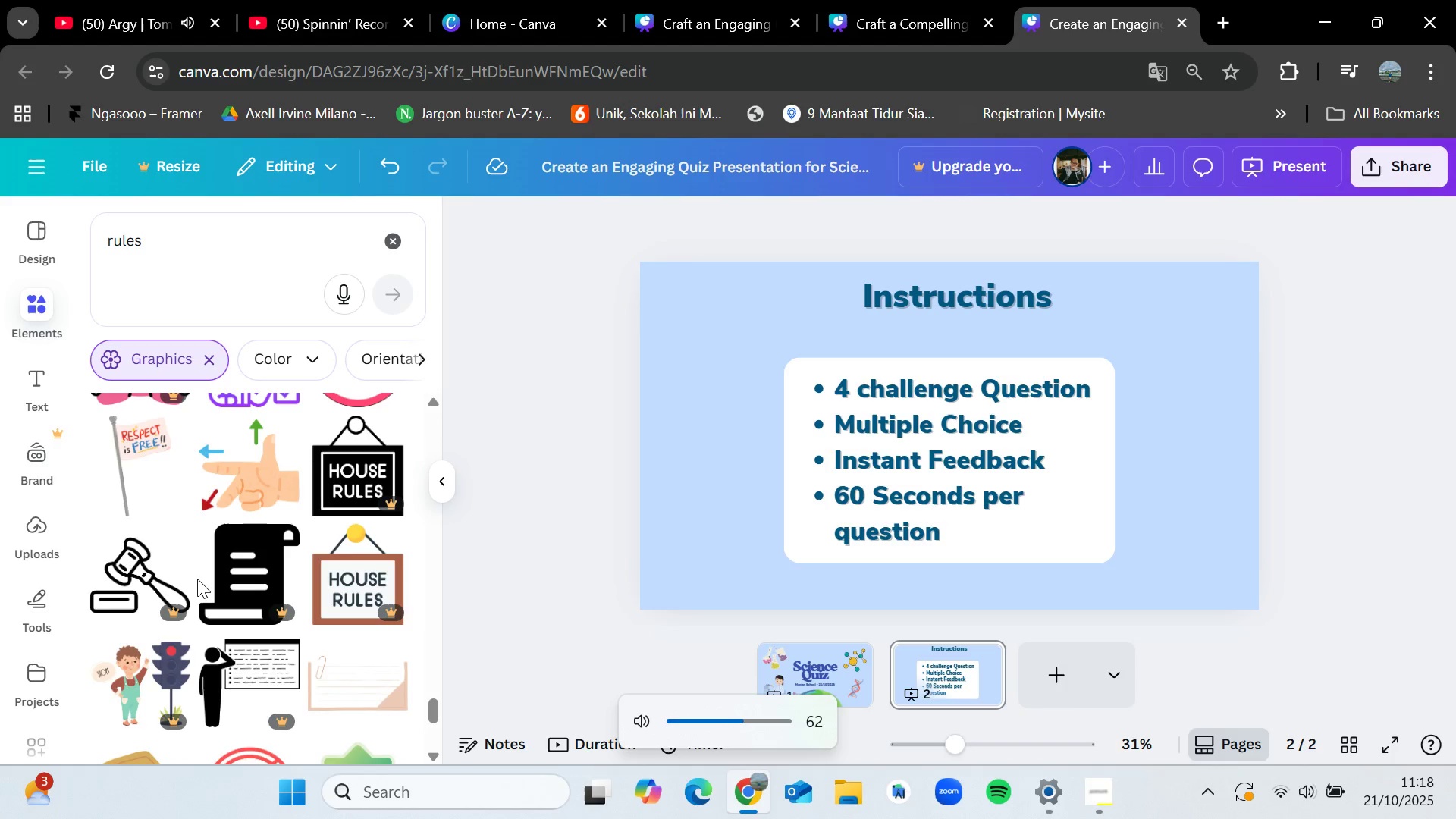 
key(VolumeUp)
 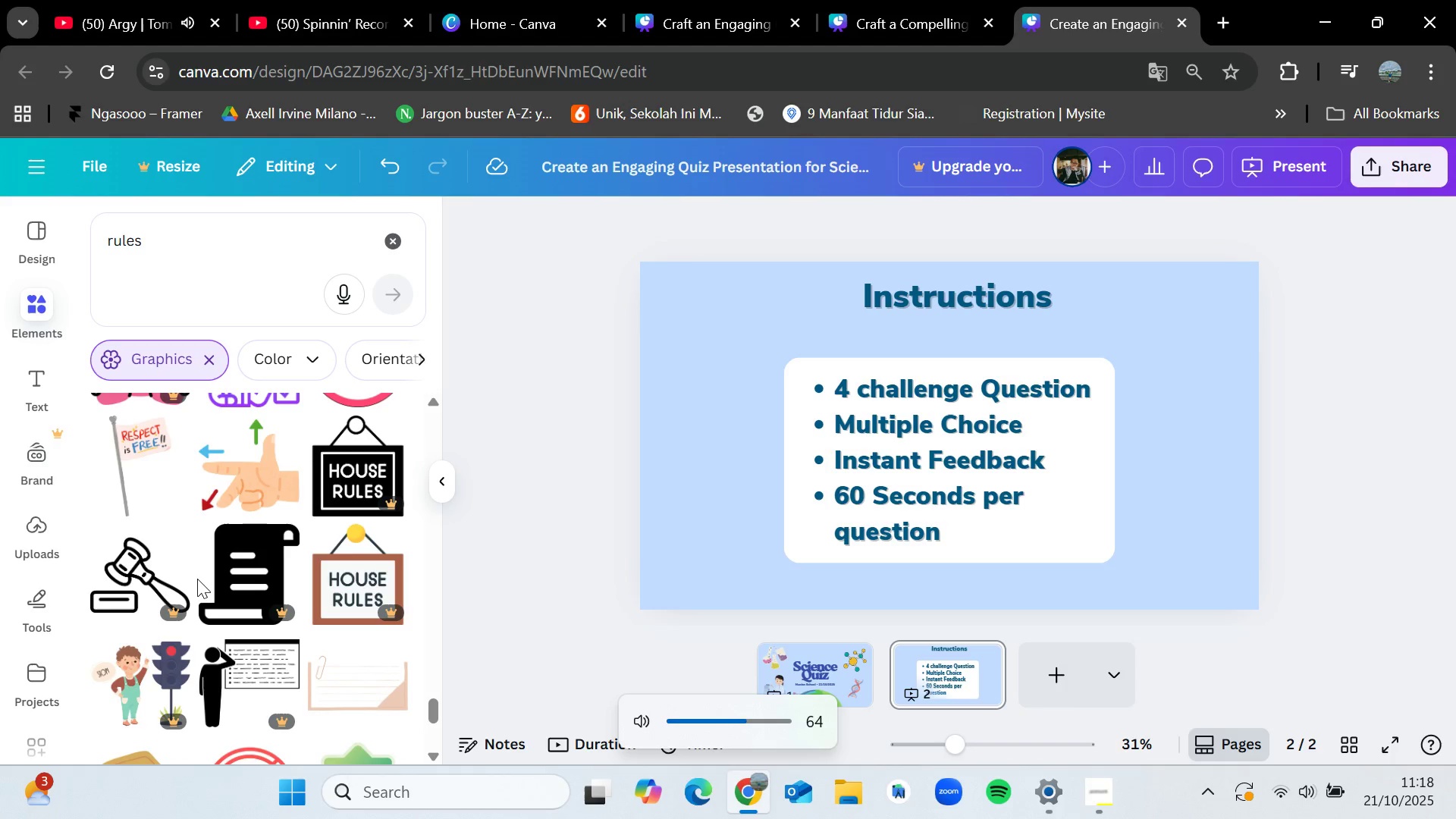 
key(VolumeUp)
 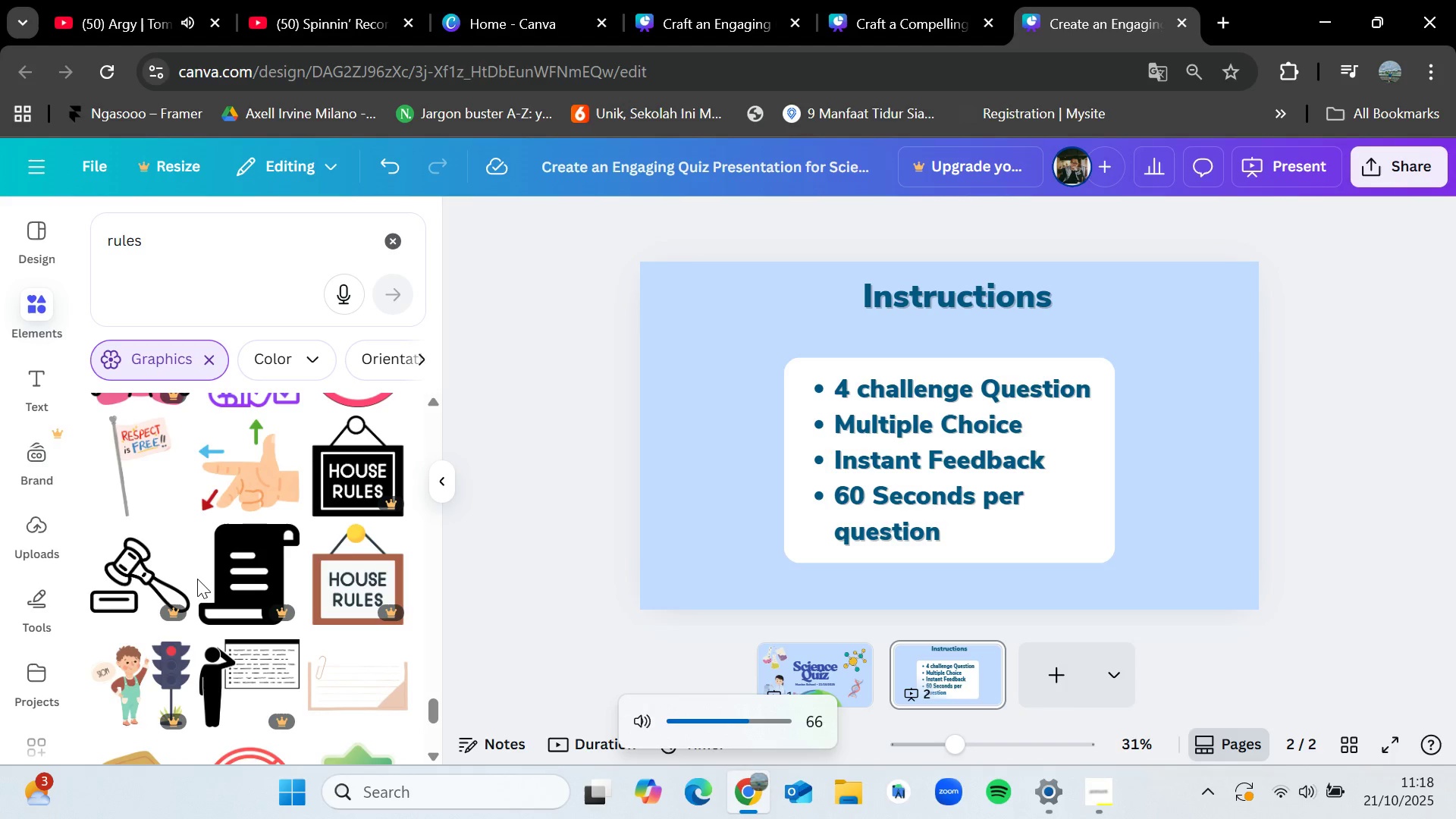 
key(VolumeUp)
 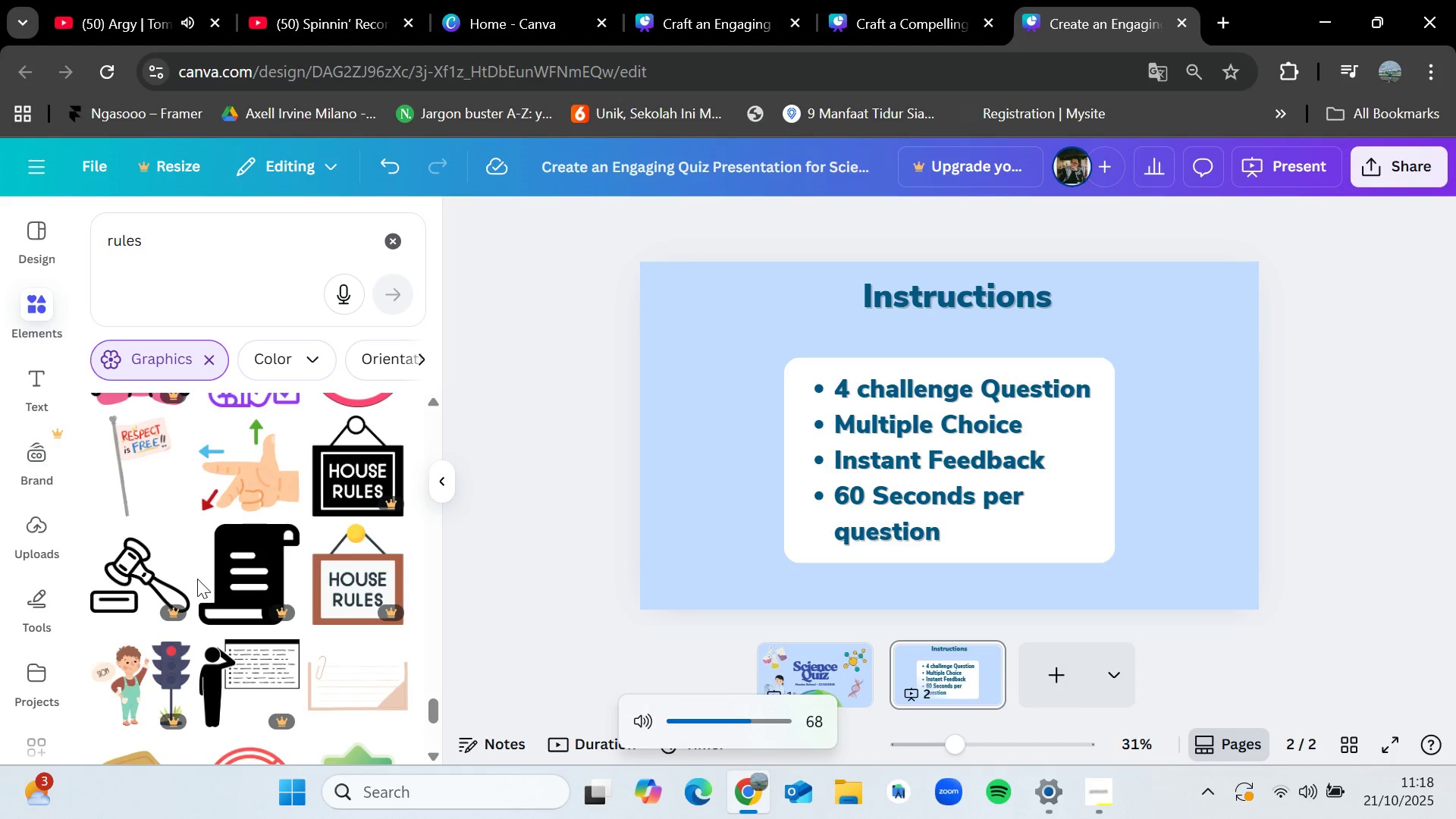 
key(VolumeUp)
 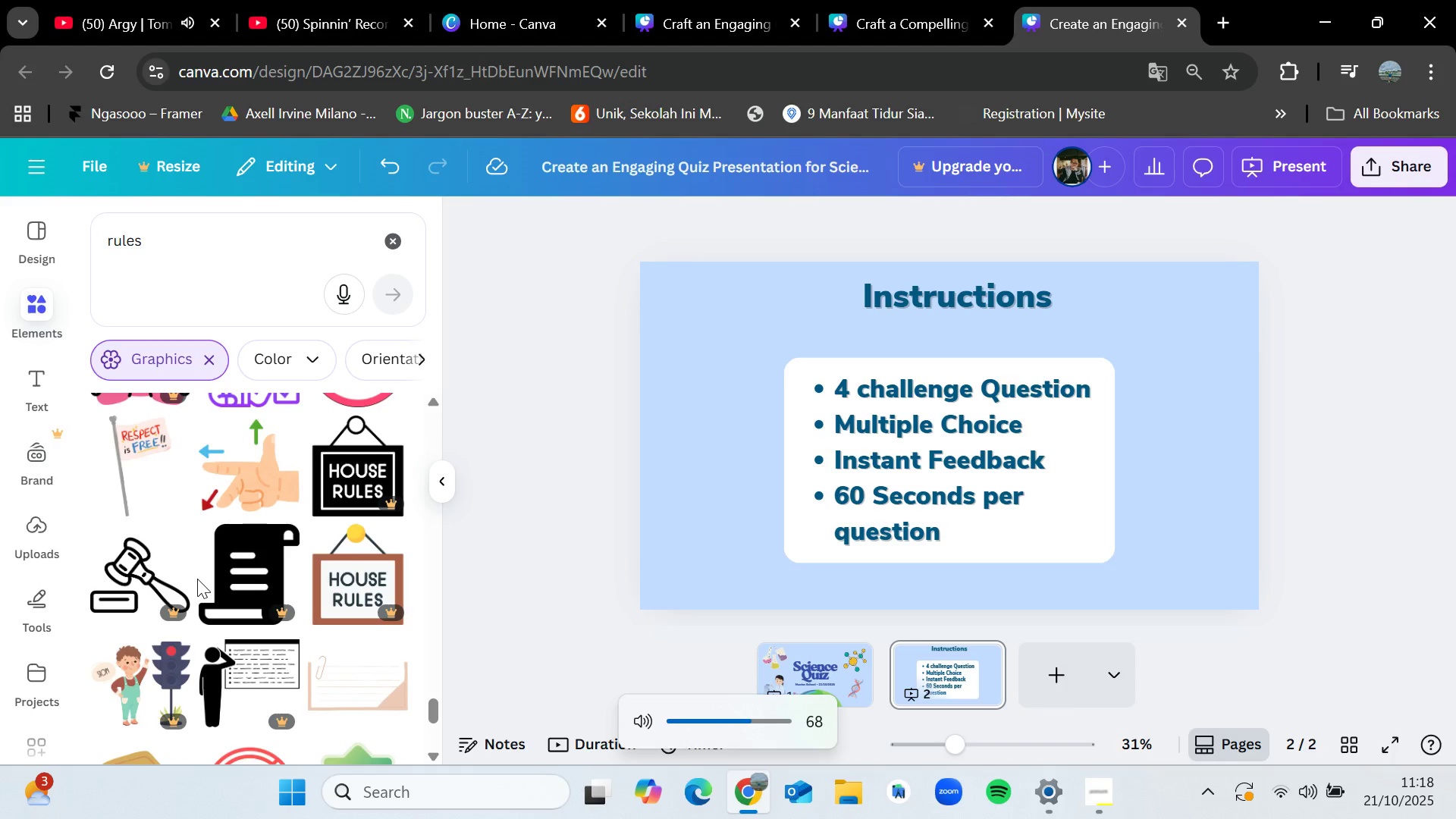 
key(VolumeUp)
 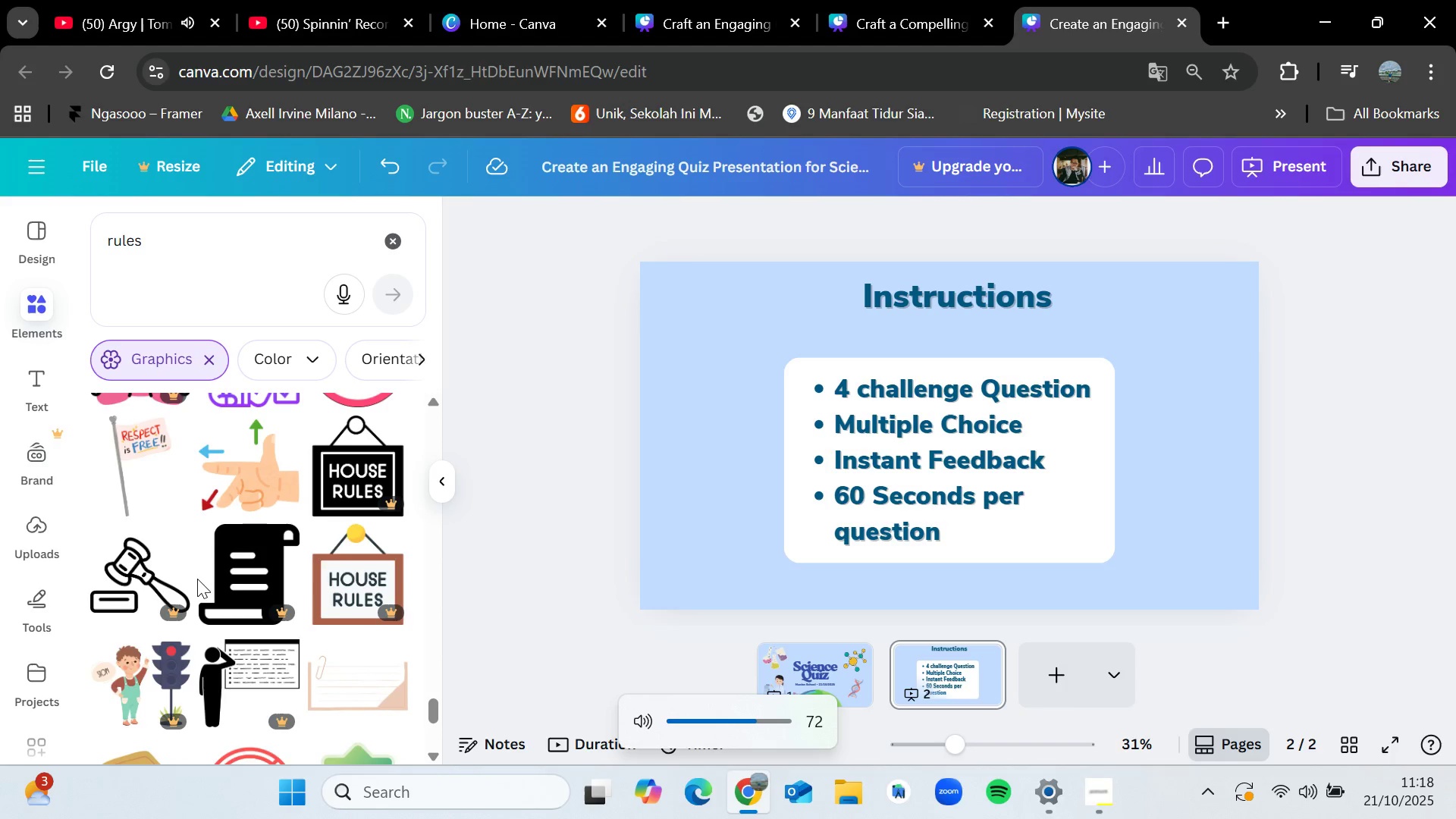 
key(VolumeUp)
 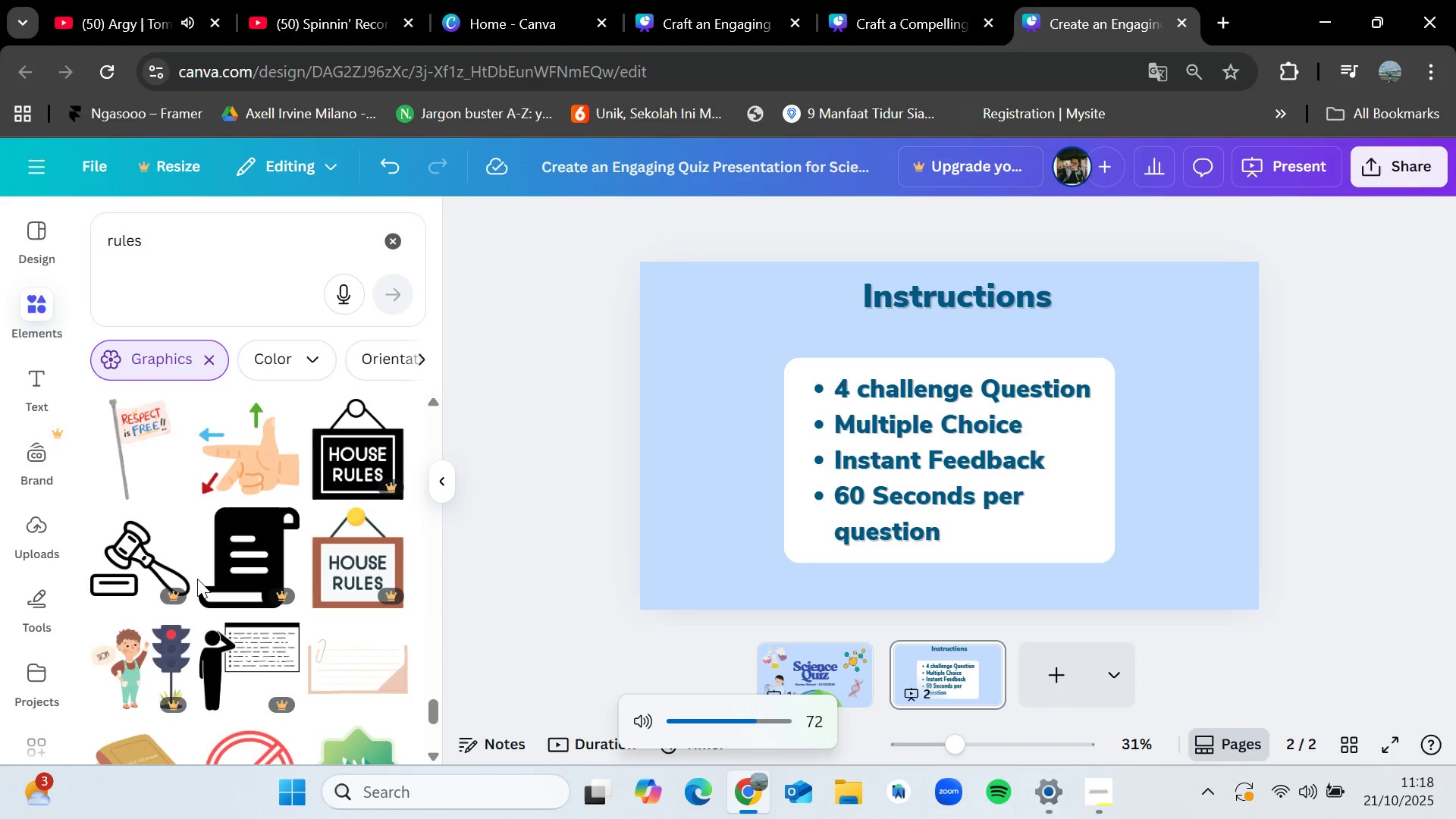 
scroll: coordinate [205, 584], scroll_direction: down, amount: 10.0
 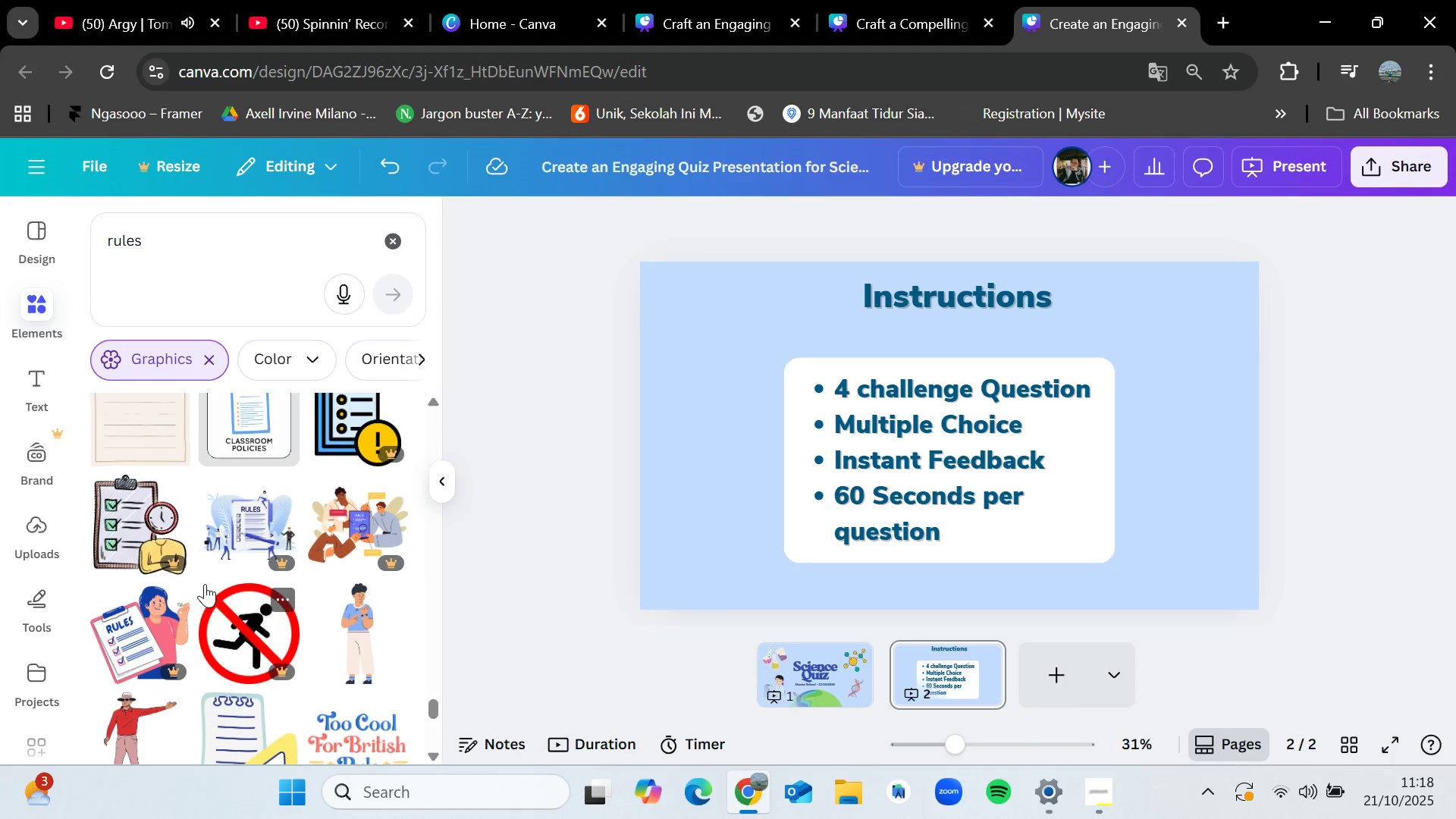 
wait(17.58)
 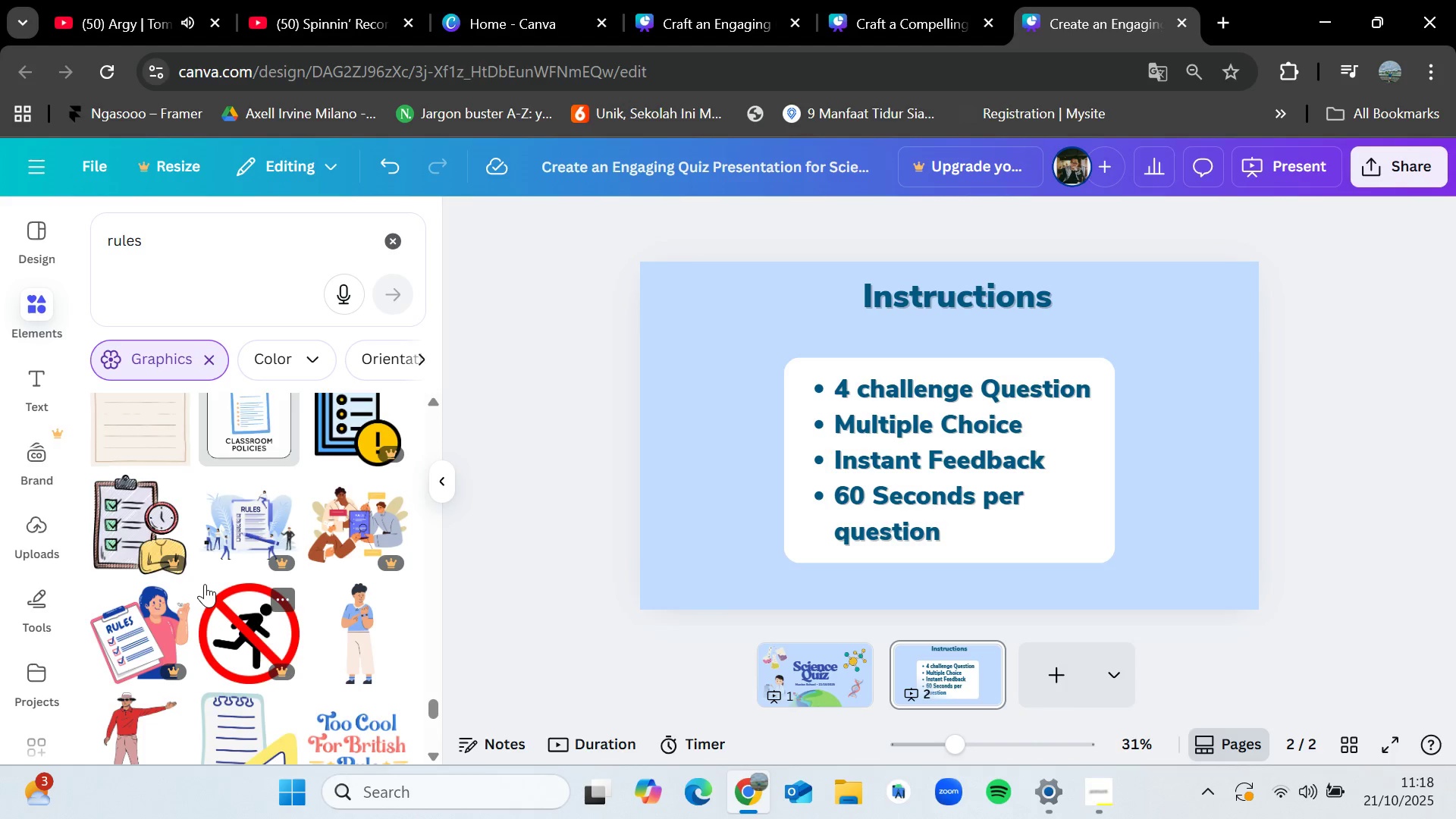 
left_click_drag(start_coordinate=[761, 355], to_coordinate=[1164, 582])
 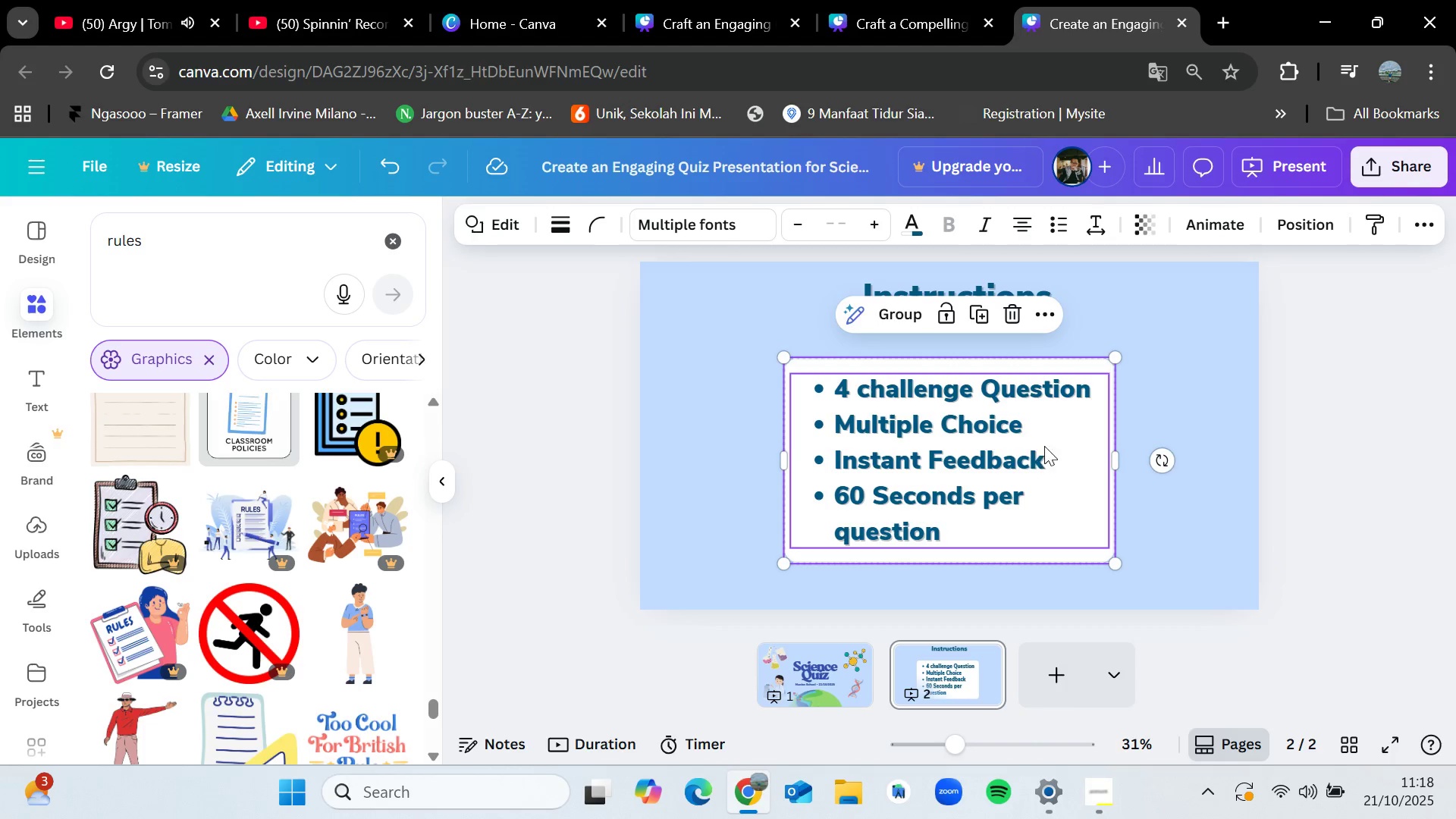 
left_click_drag(start_coordinate=[1058, 435], to_coordinate=[1068, 436])
 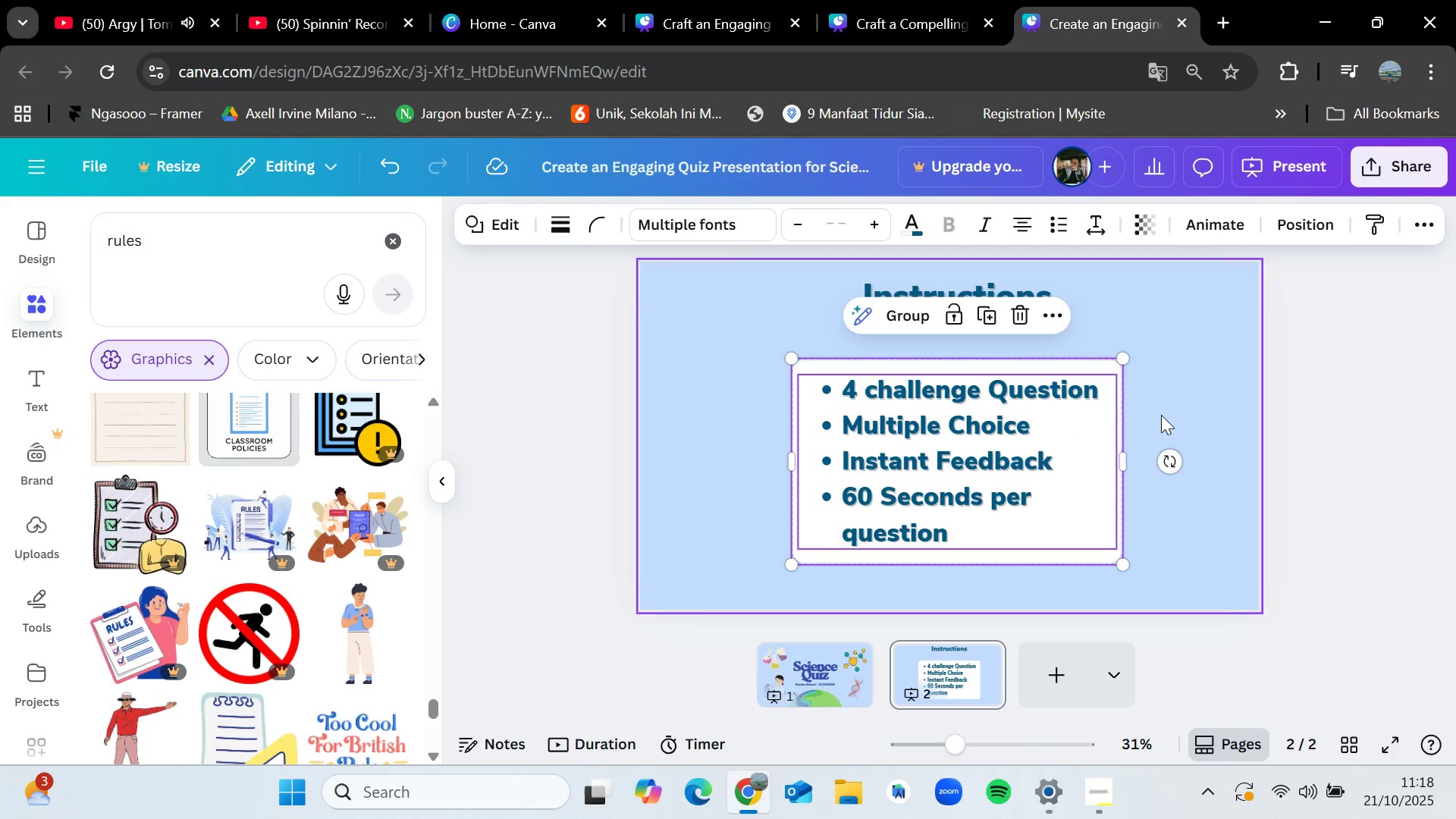 
left_click([1161, 415])
 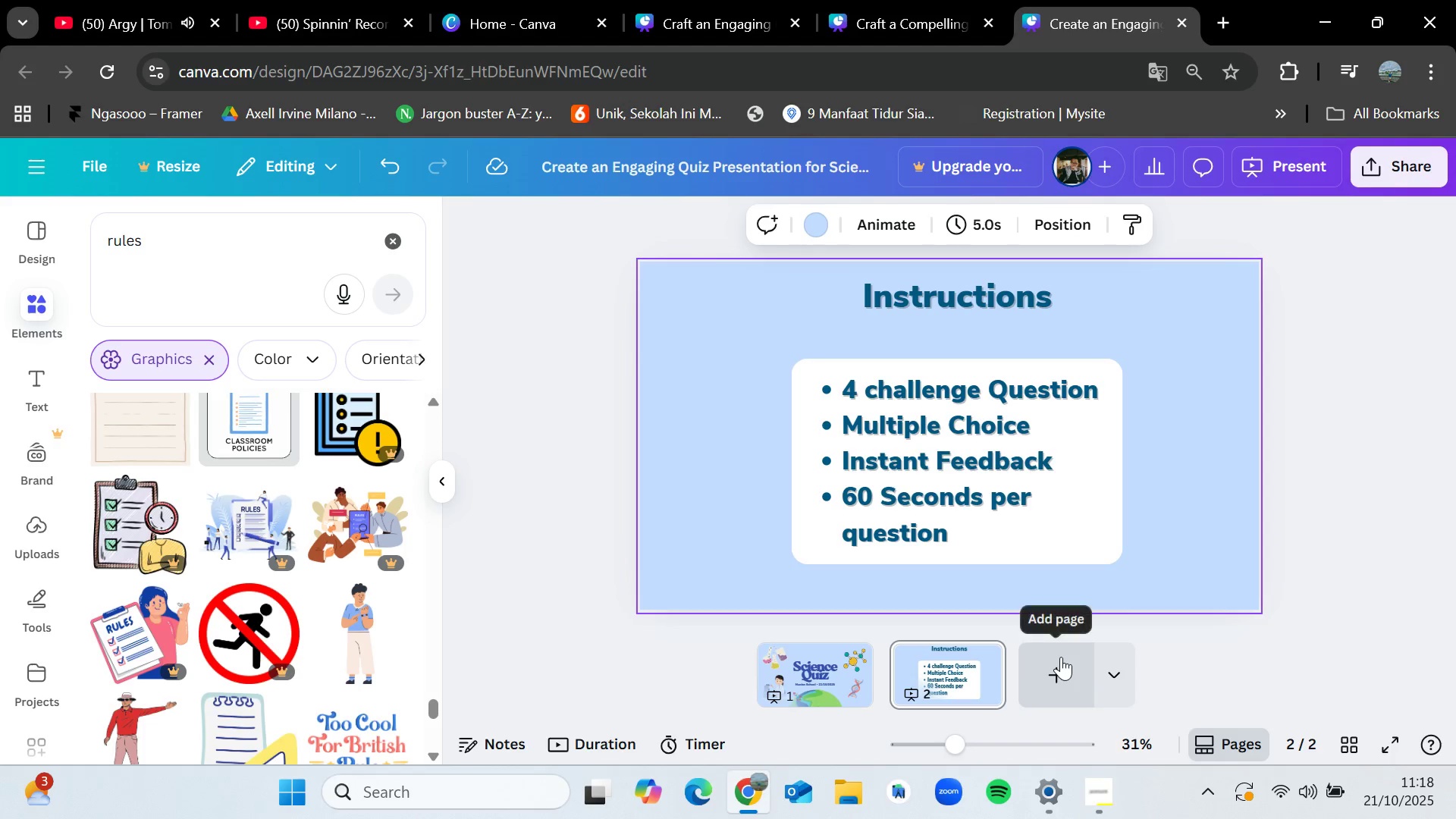 
left_click([1061, 657])
 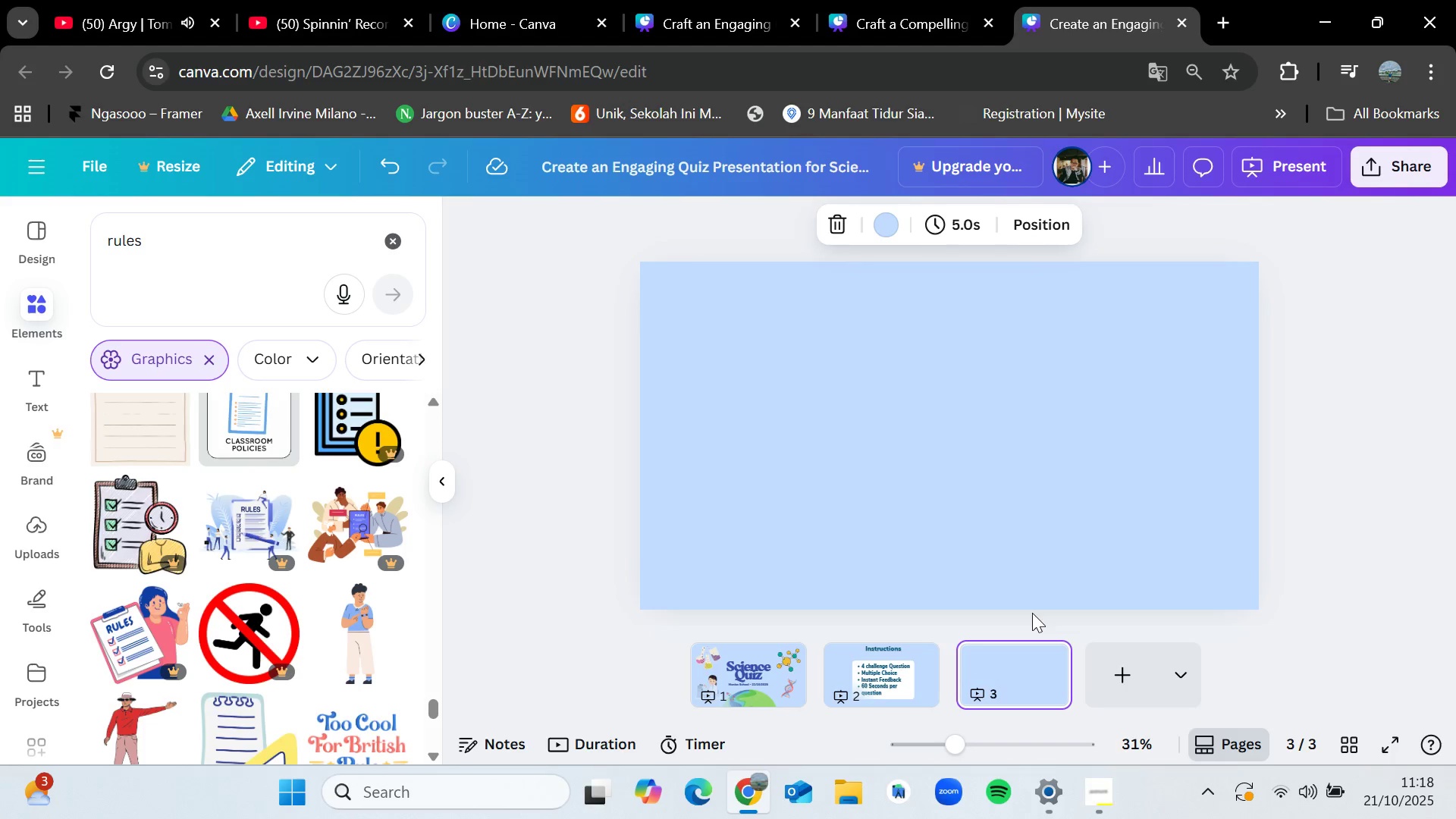 
wait(13.51)
 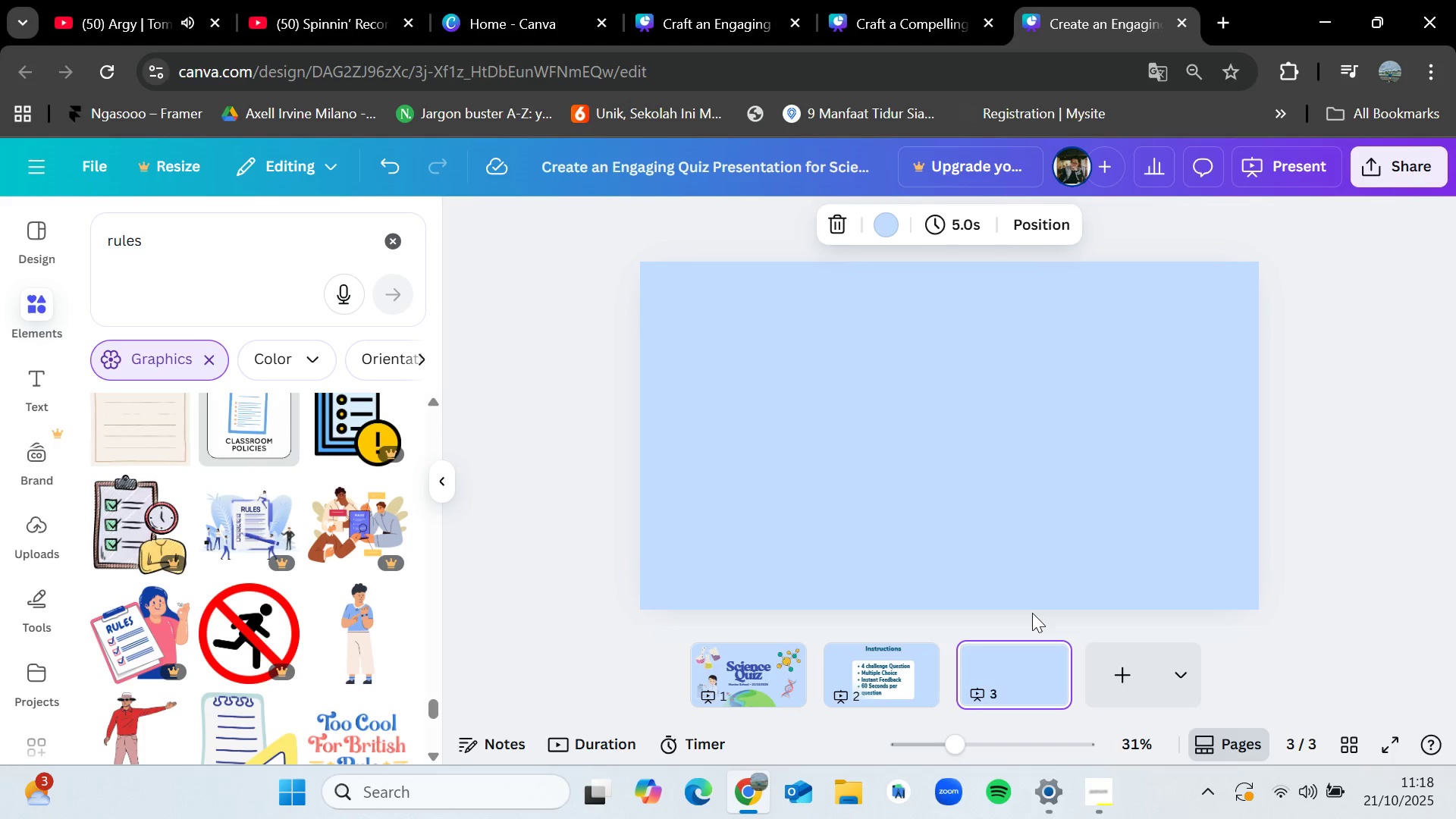 
left_click([861, 0])
 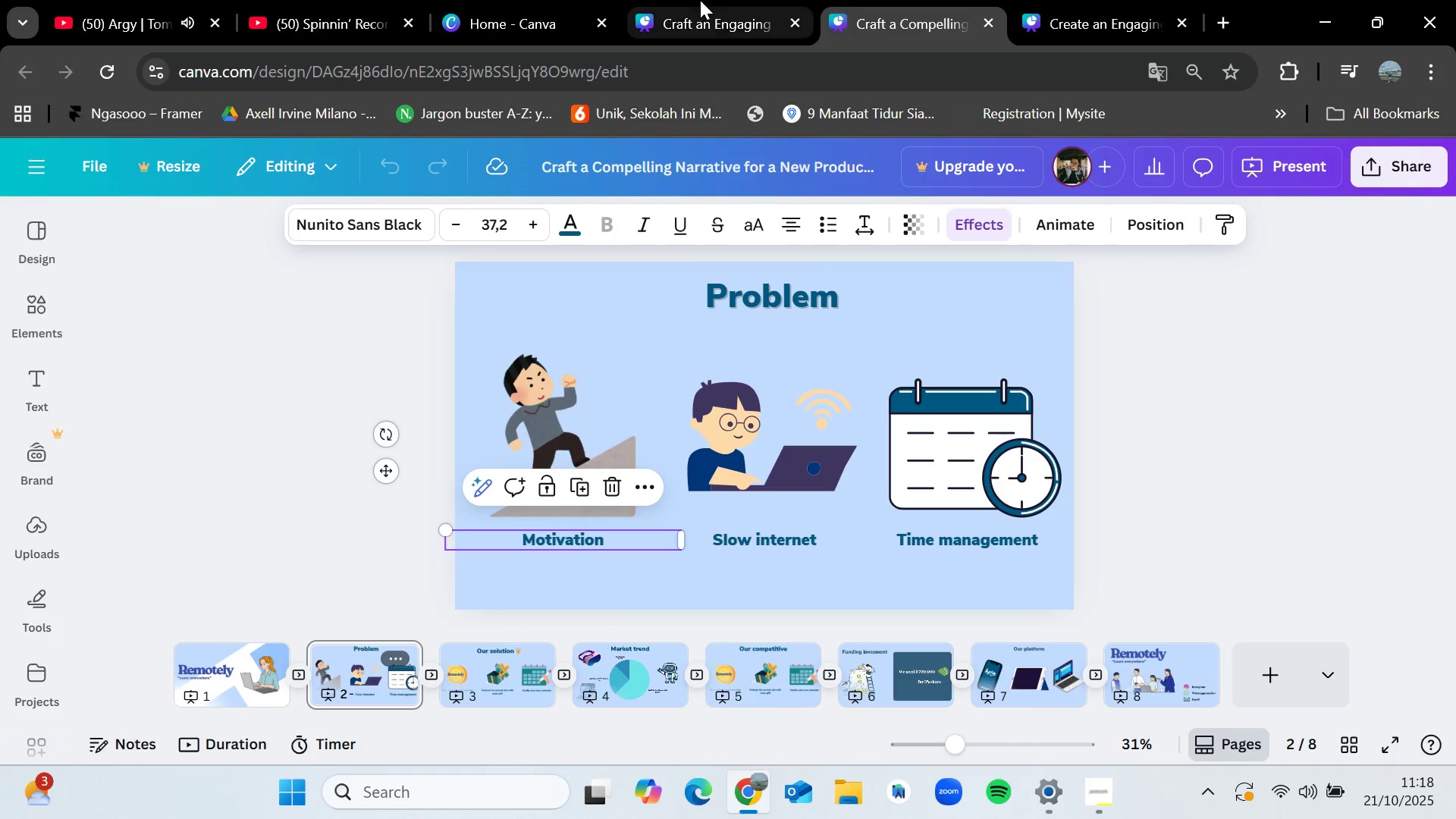 
left_click([700, 0])
 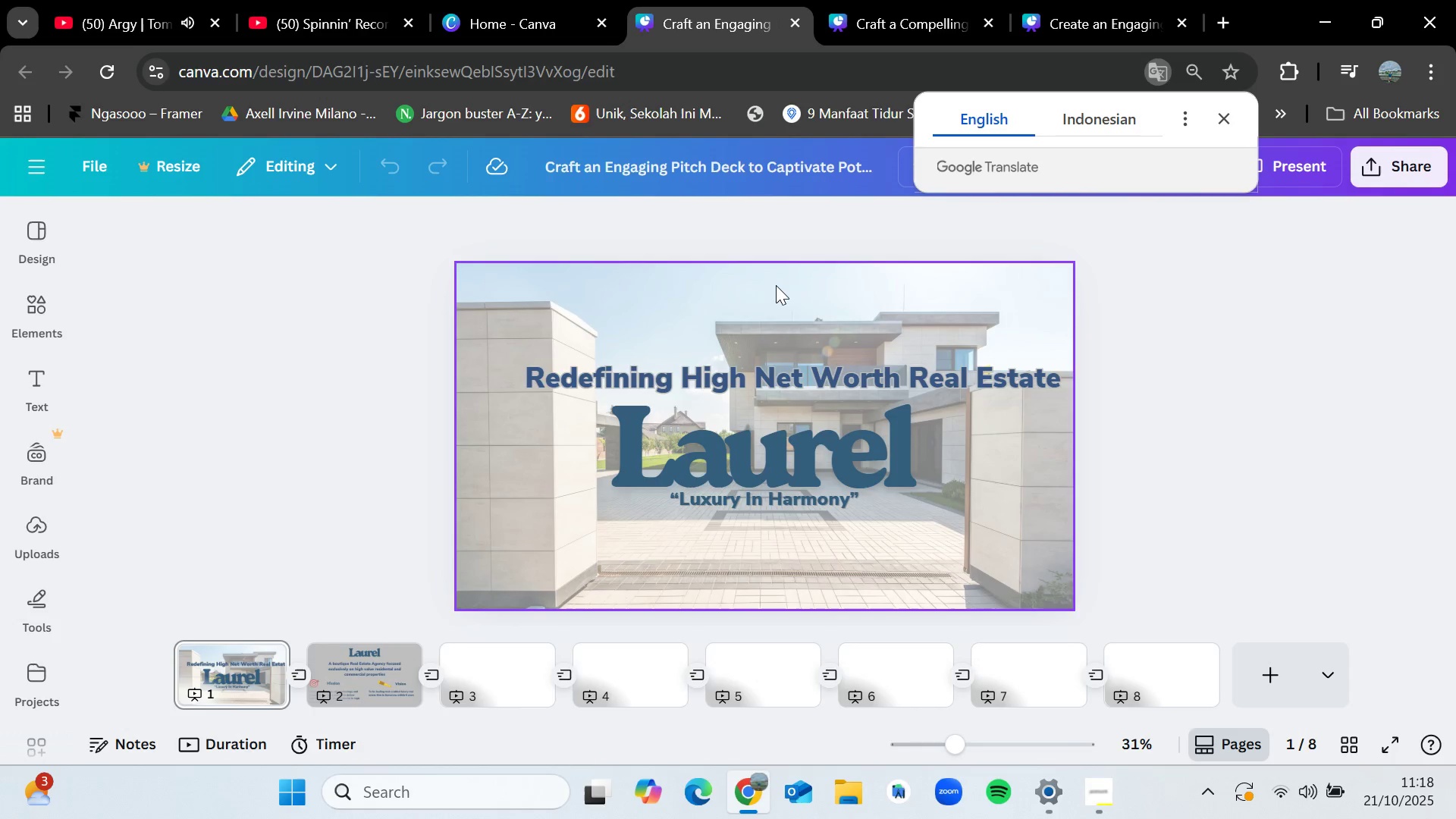 
mouse_move([548, 14])
 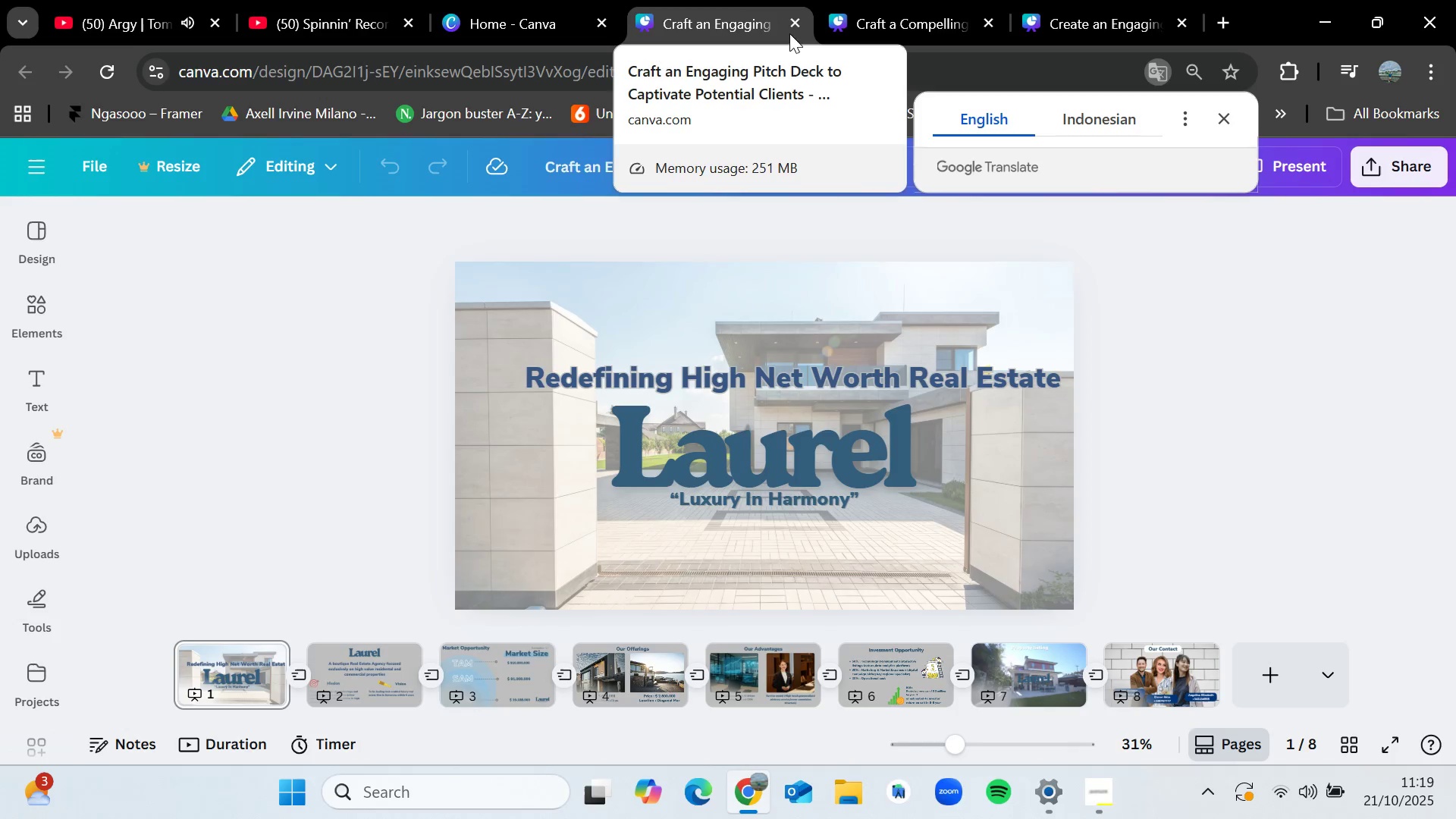 
left_click([792, 23])
 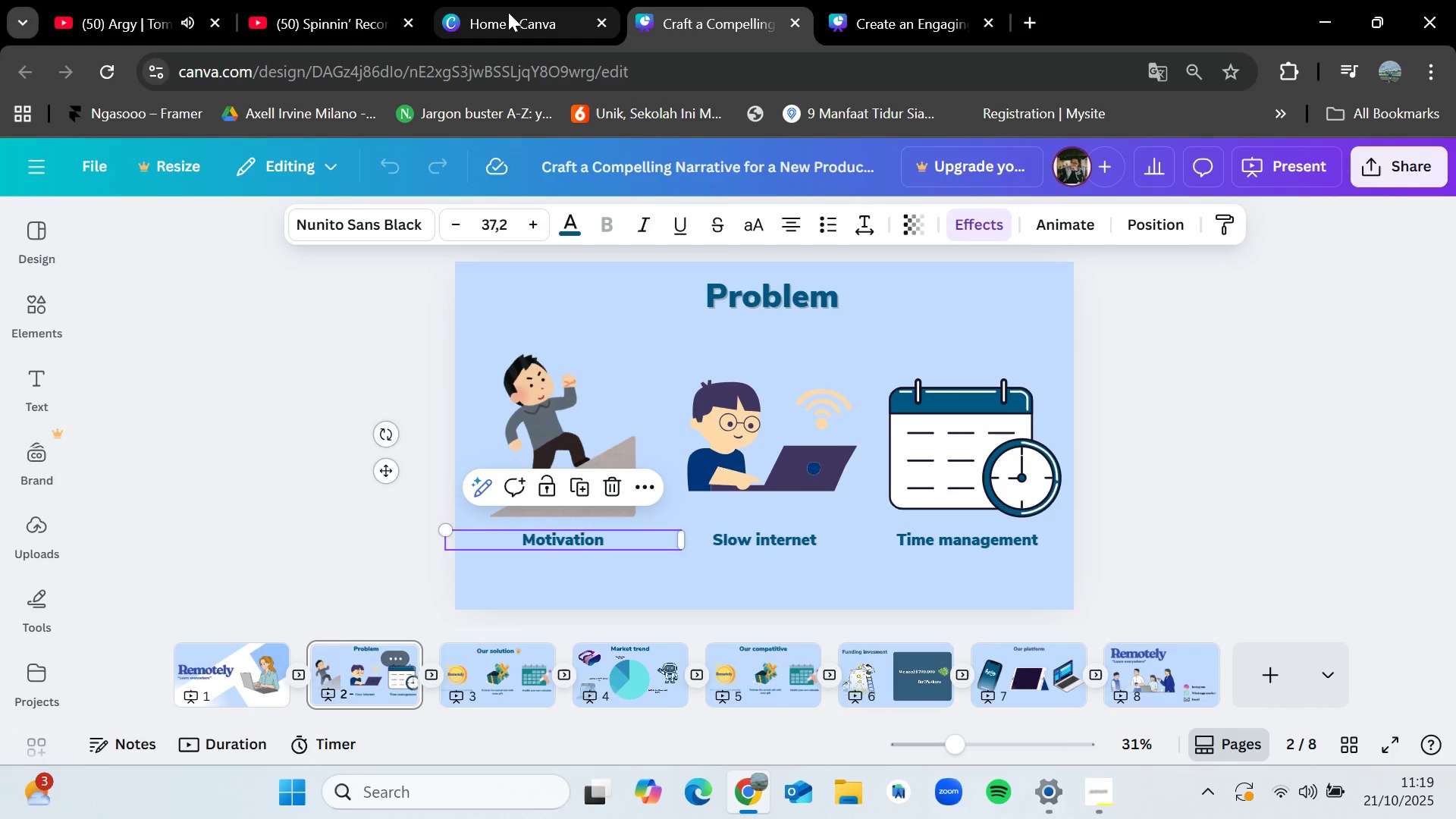 
left_click([508, 12])
 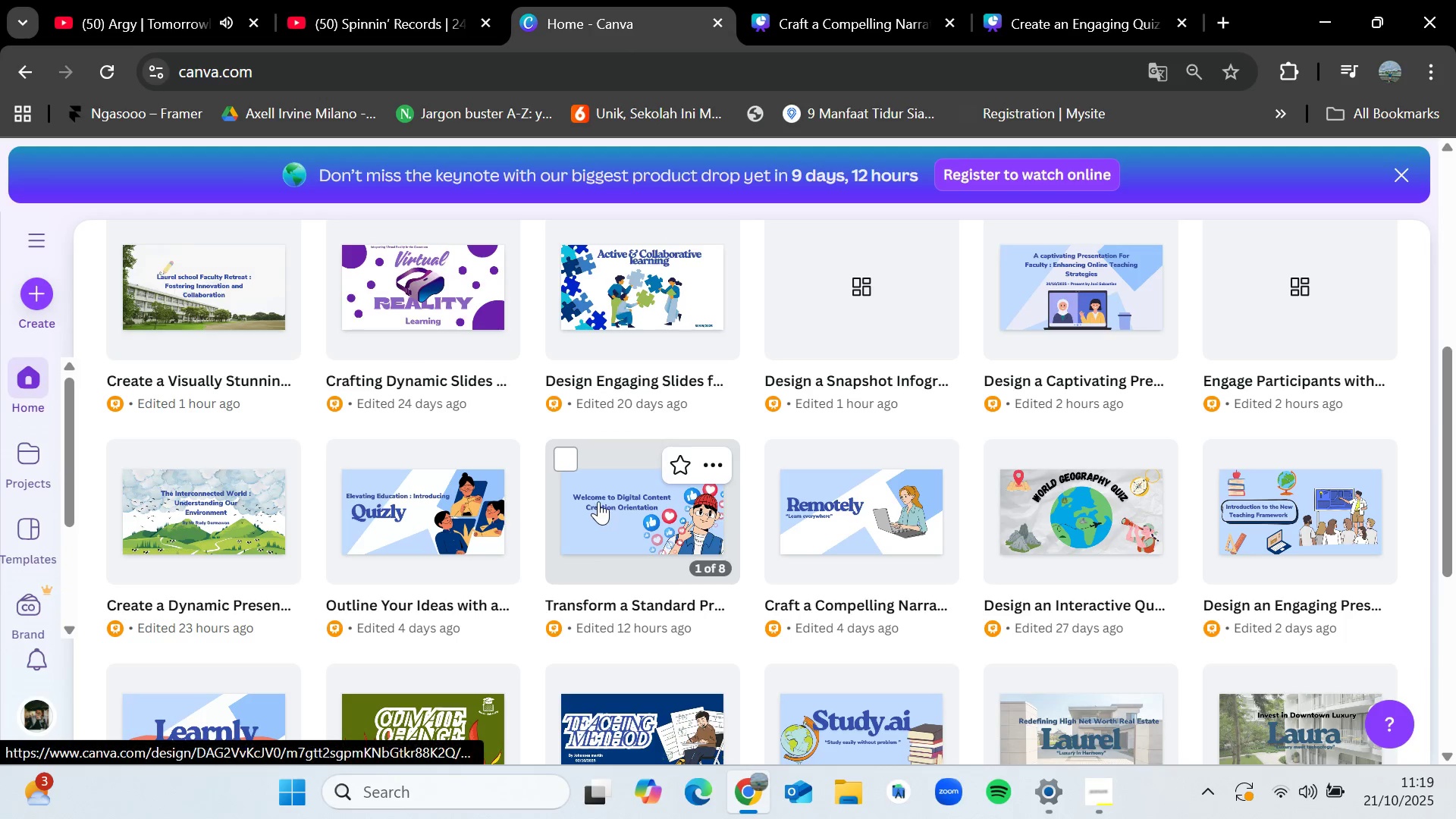 
scroll: coordinate [598, 501], scroll_direction: up, amount: 2.0
 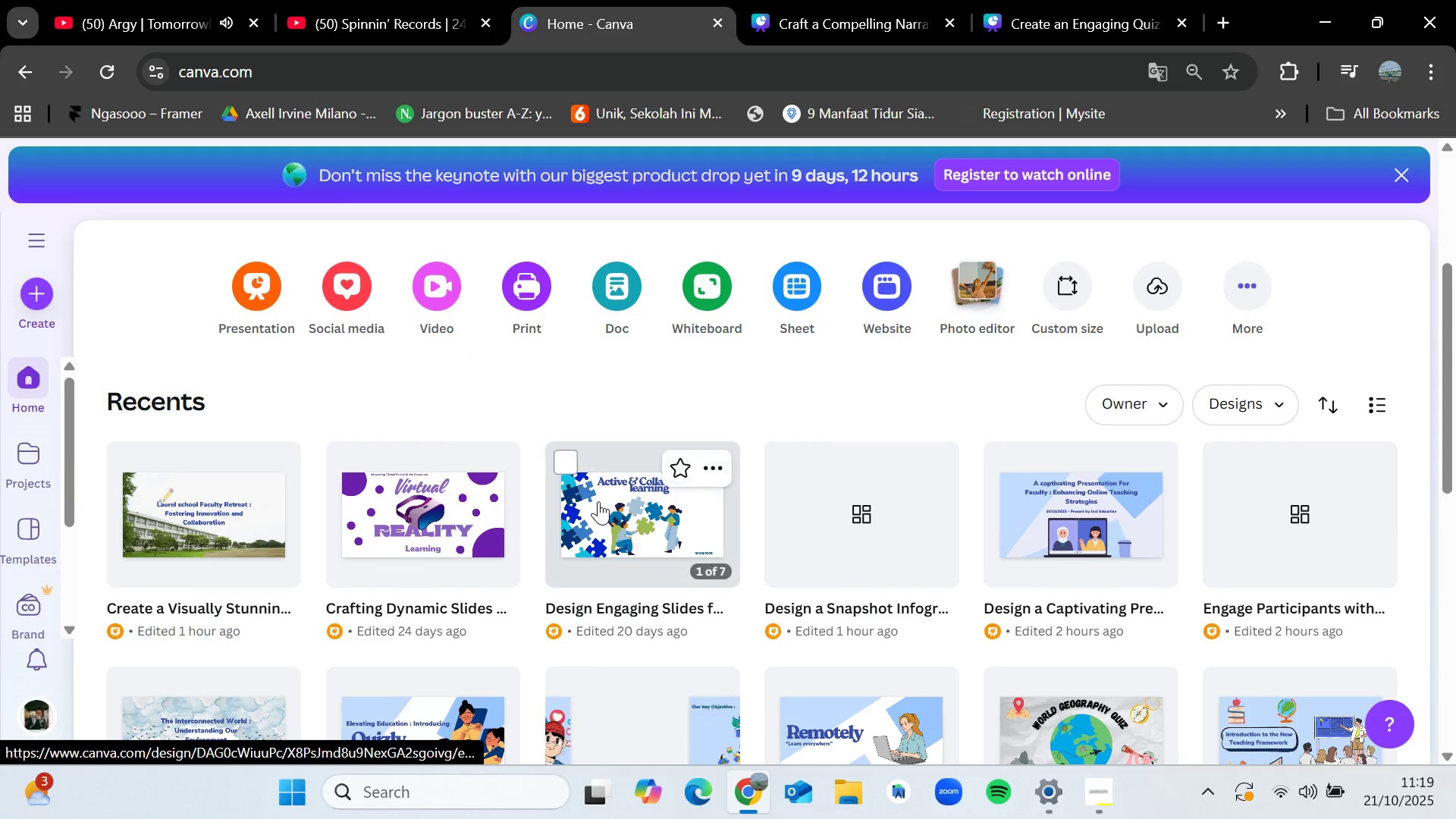 
scroll: coordinate [598, 501], scroll_direction: down, amount: 2.0
 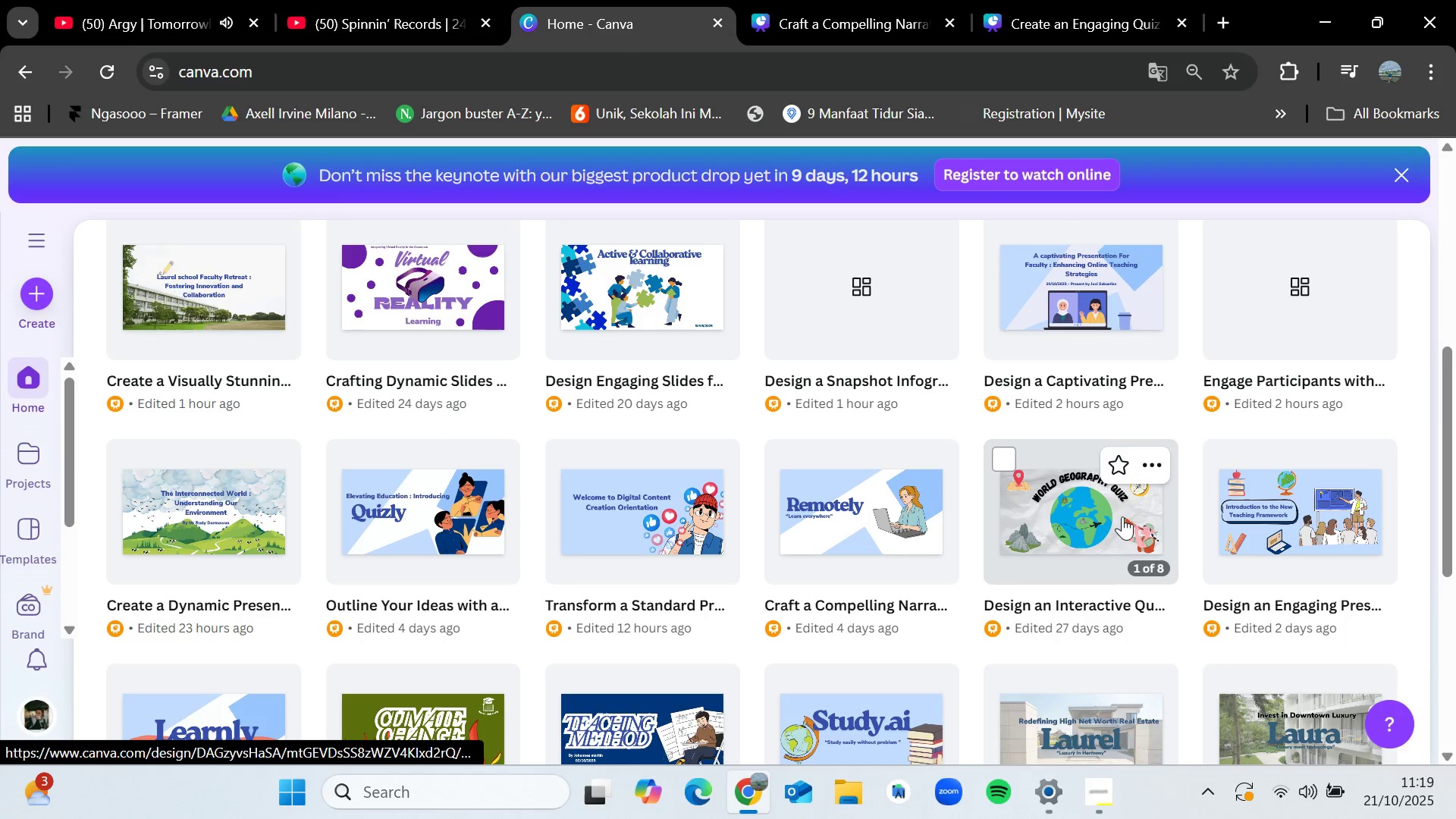 
left_click([1122, 516])
 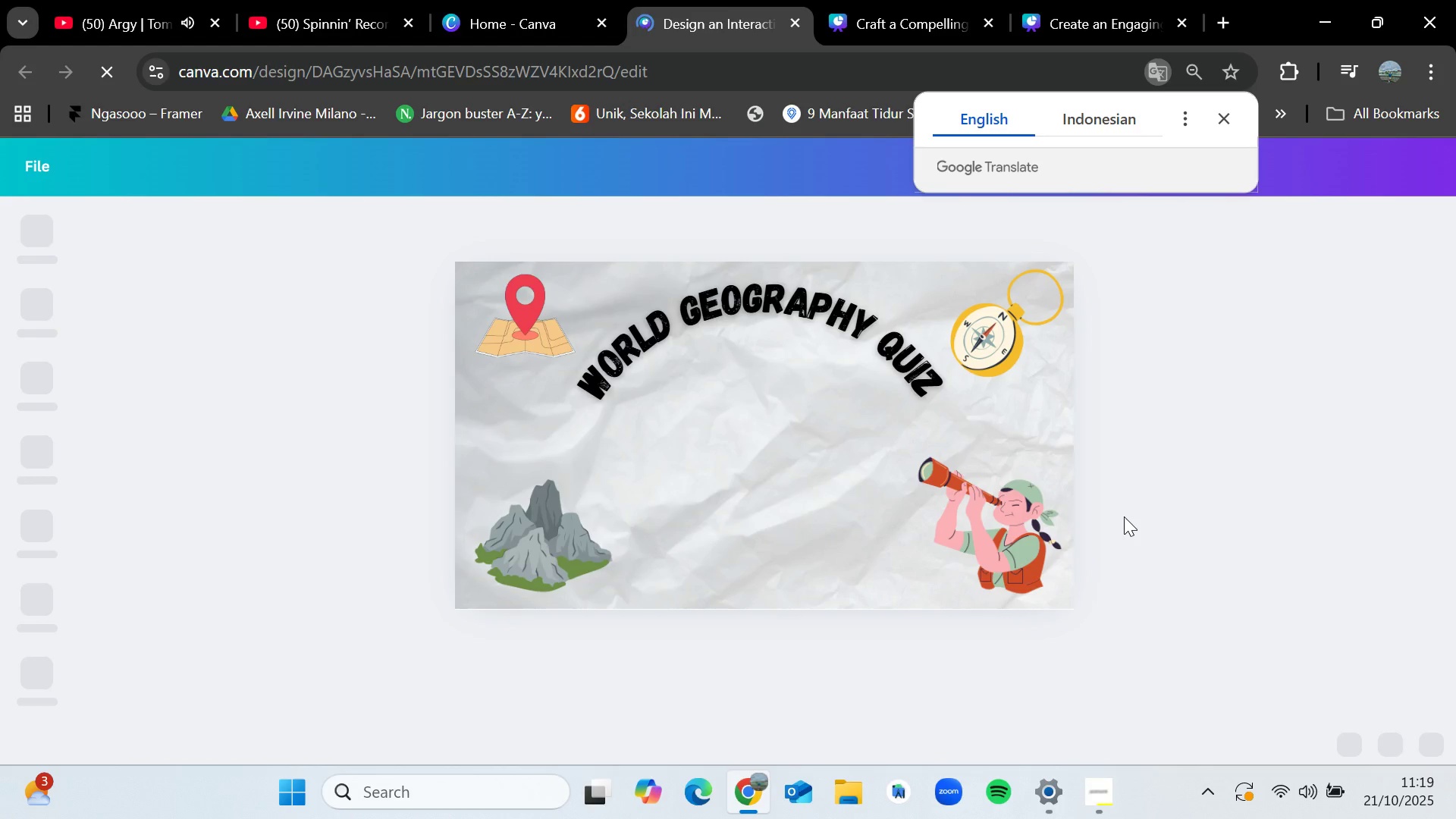 
wait(8.66)
 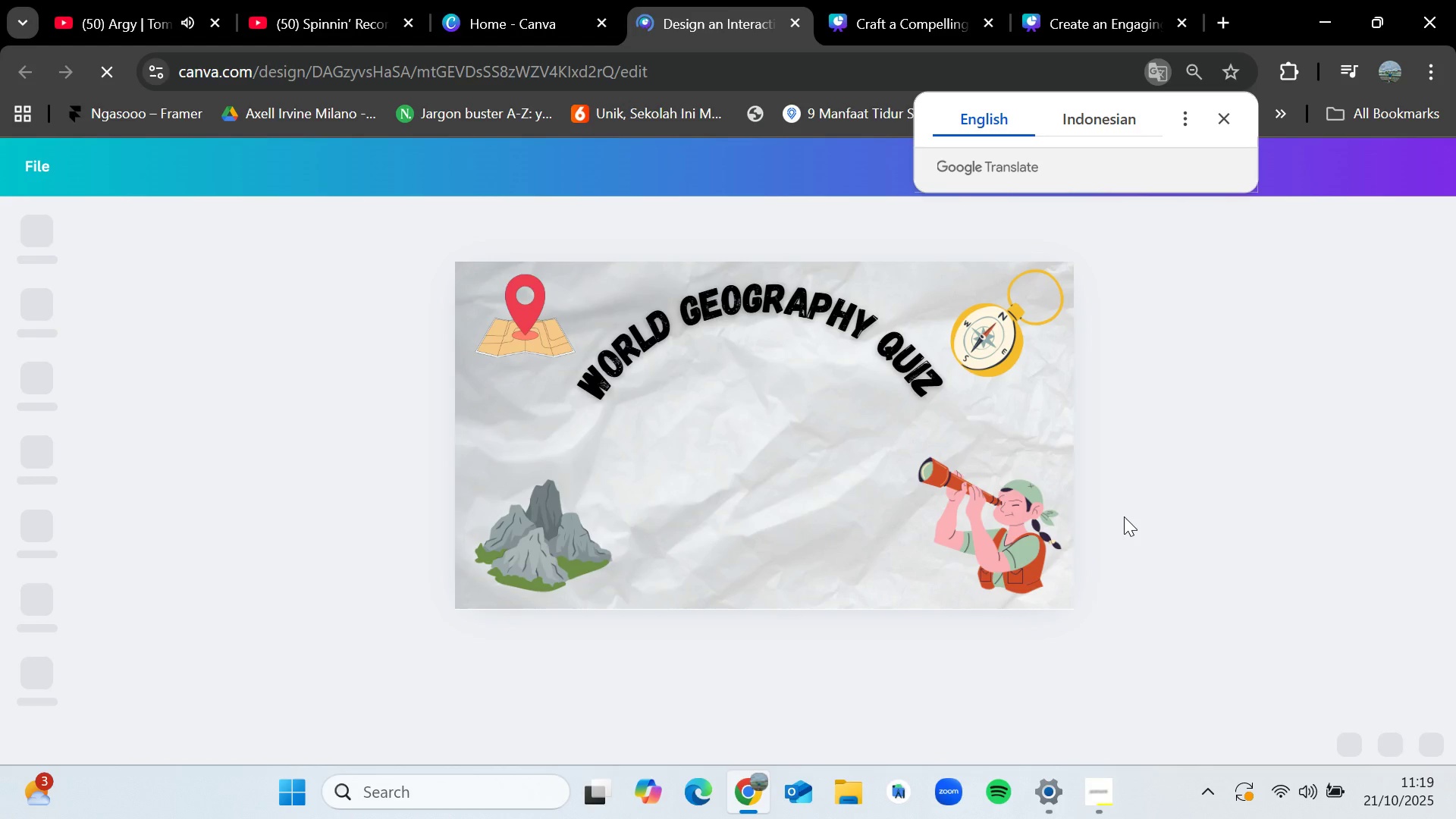 
left_click([1138, 0])
 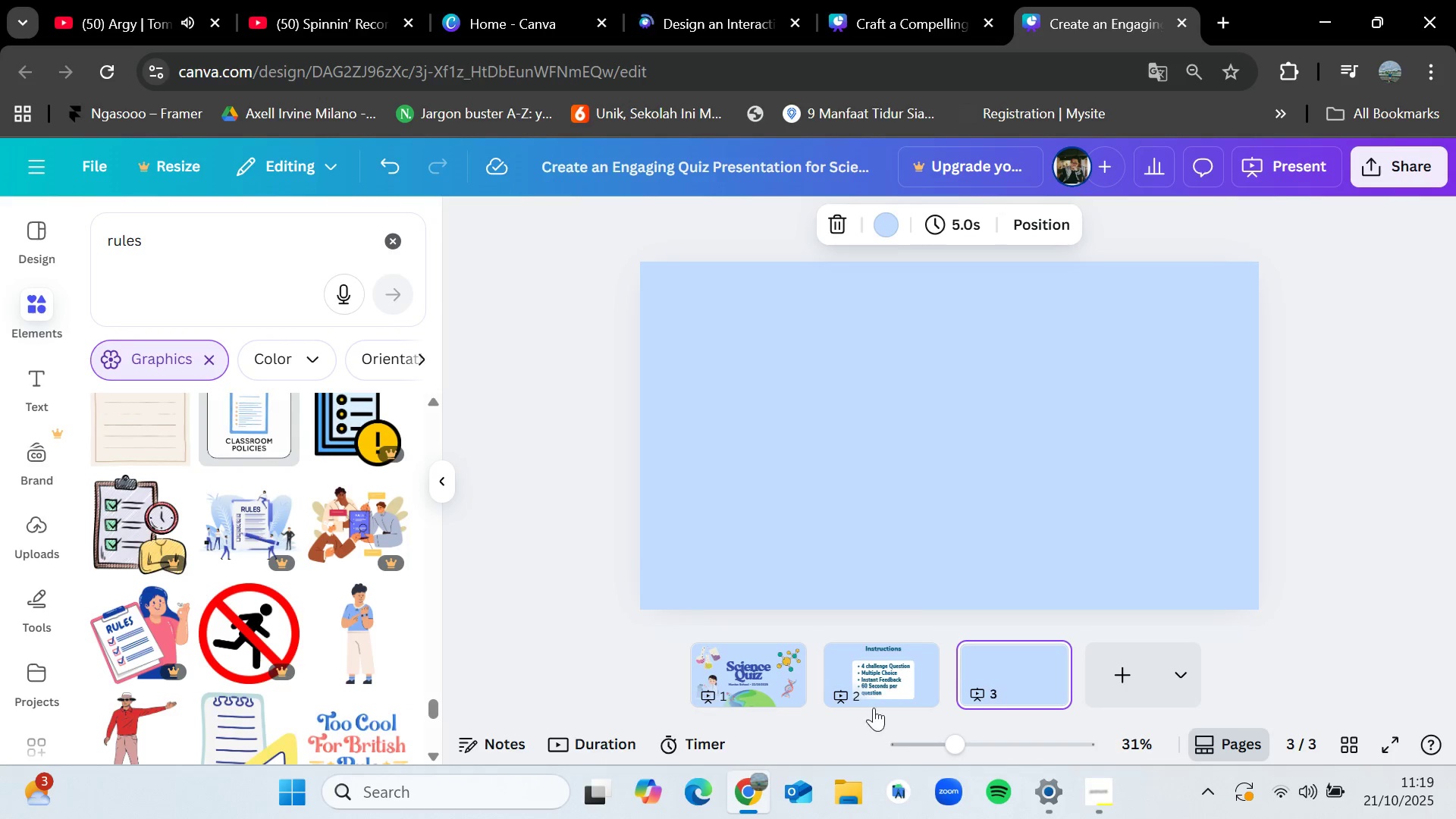 
left_click([956, 0])
 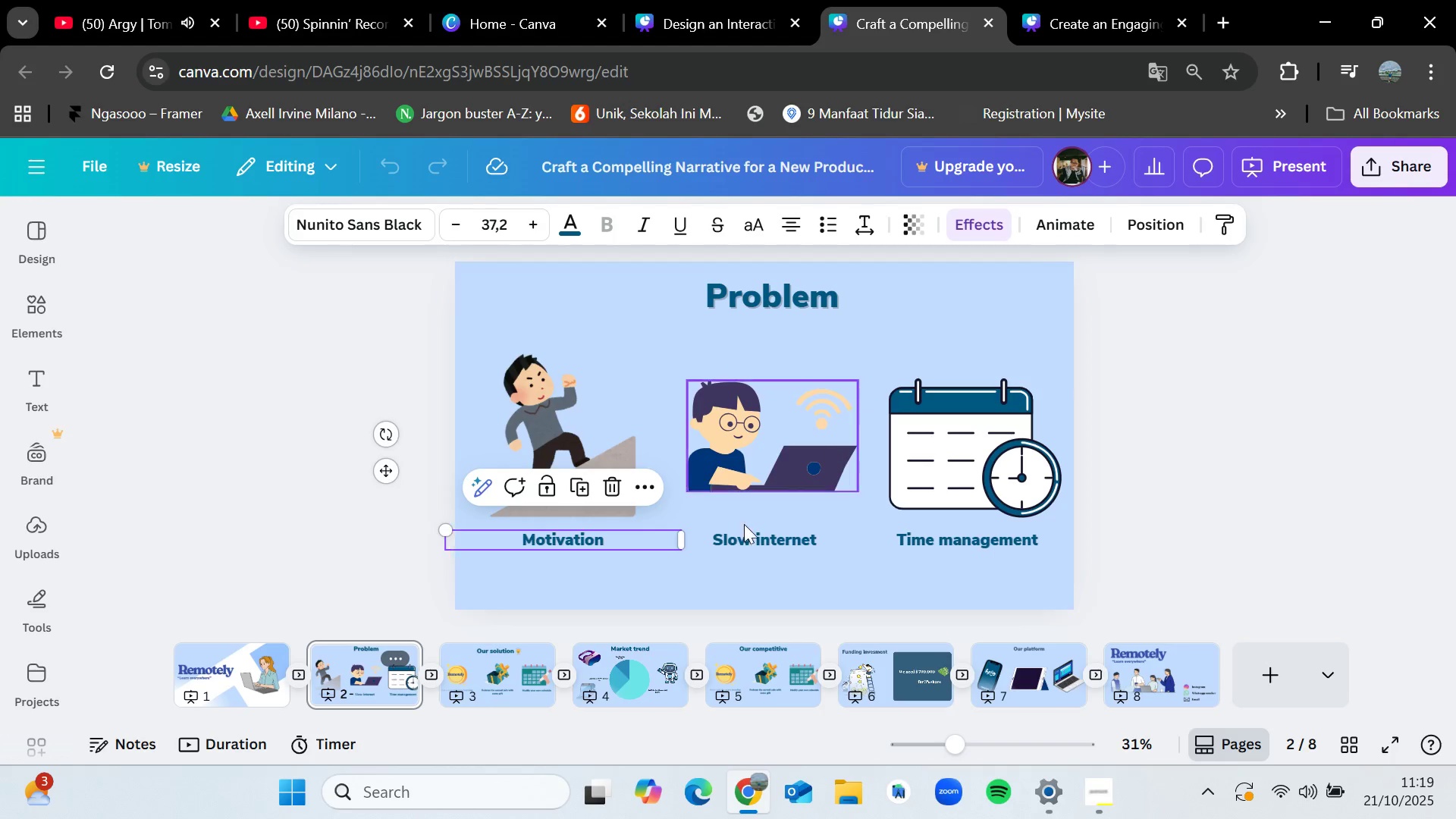 
wait(5.06)
 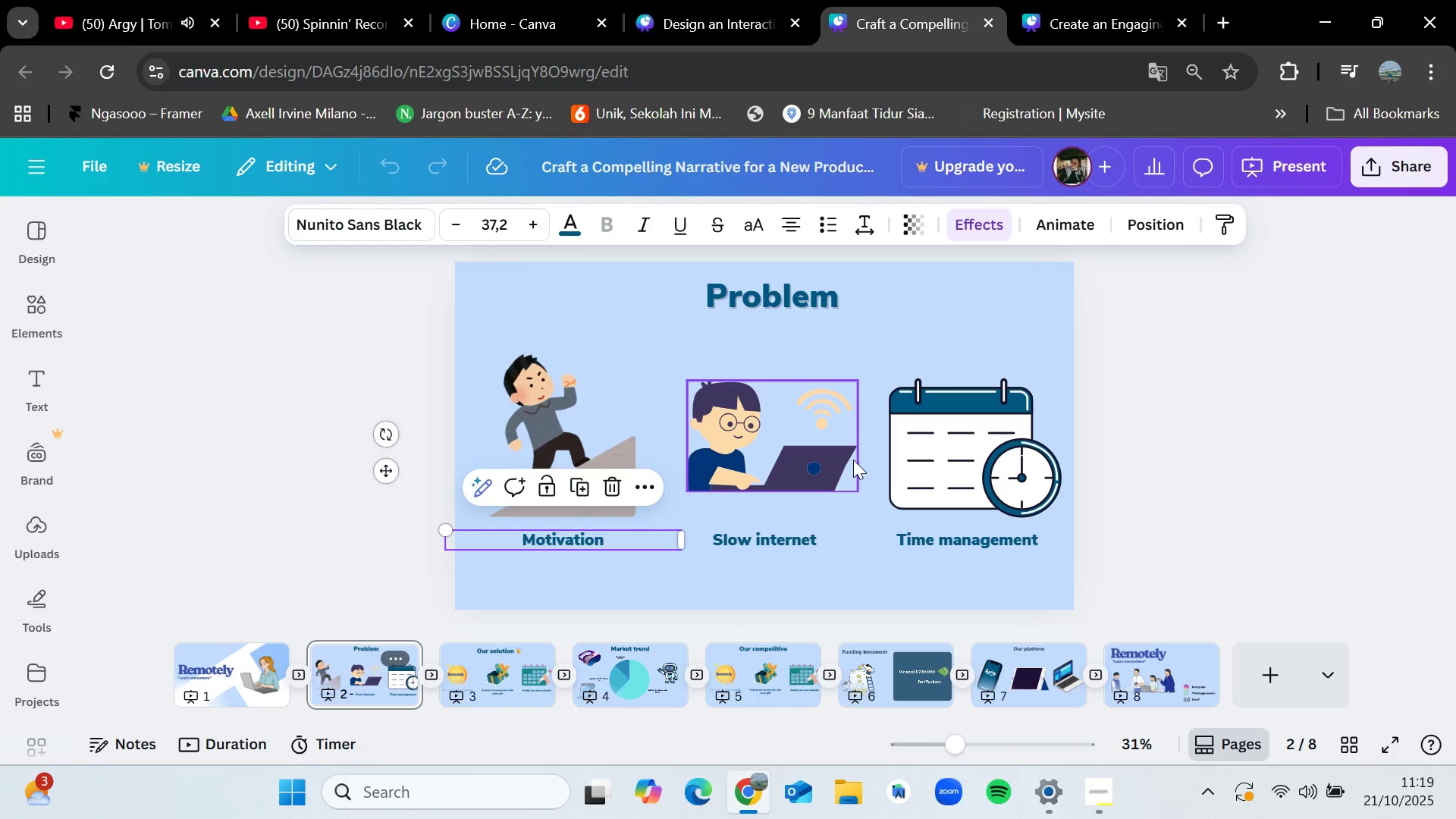 
left_click([718, 0])
 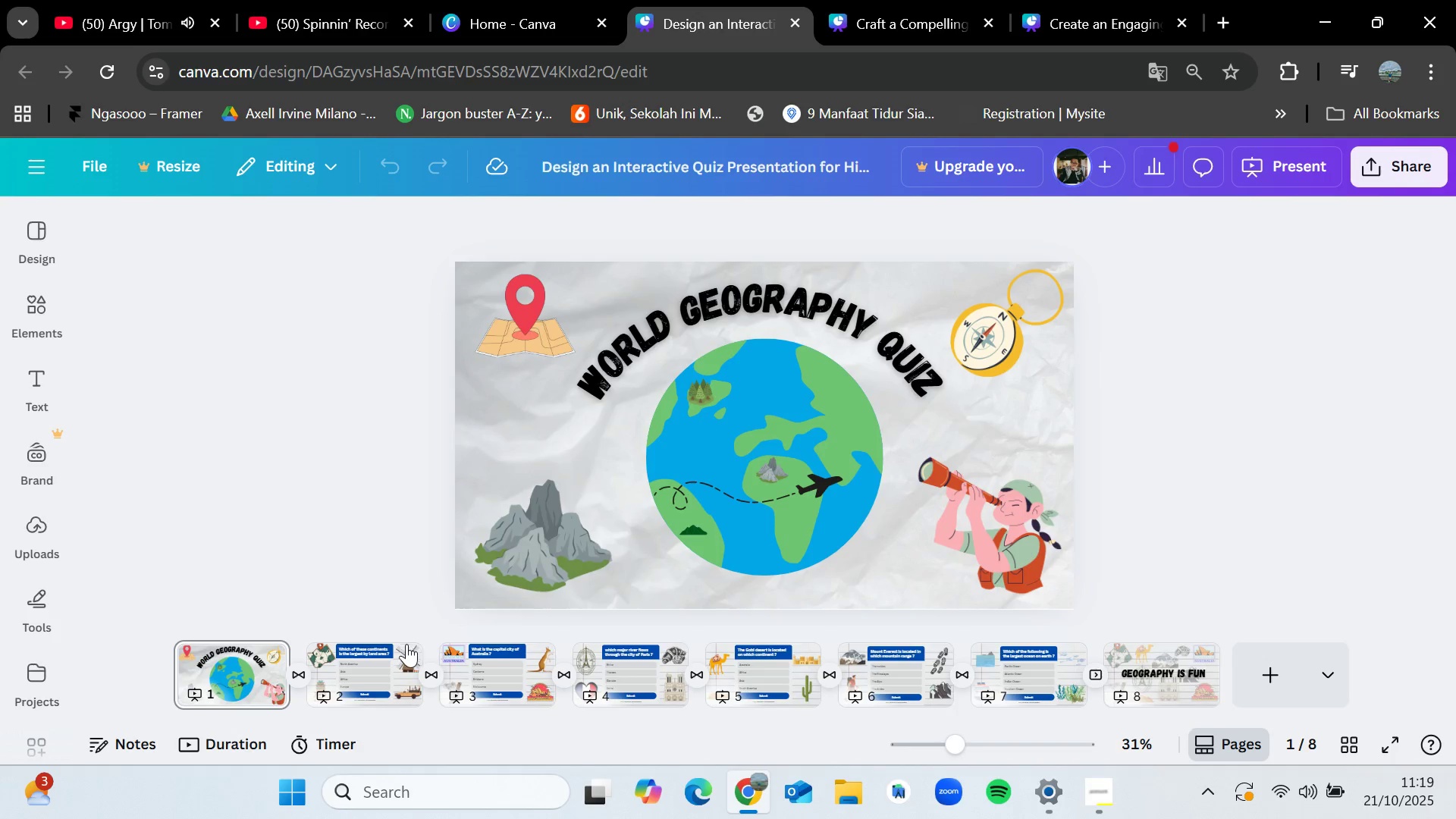 
left_click([402, 651])
 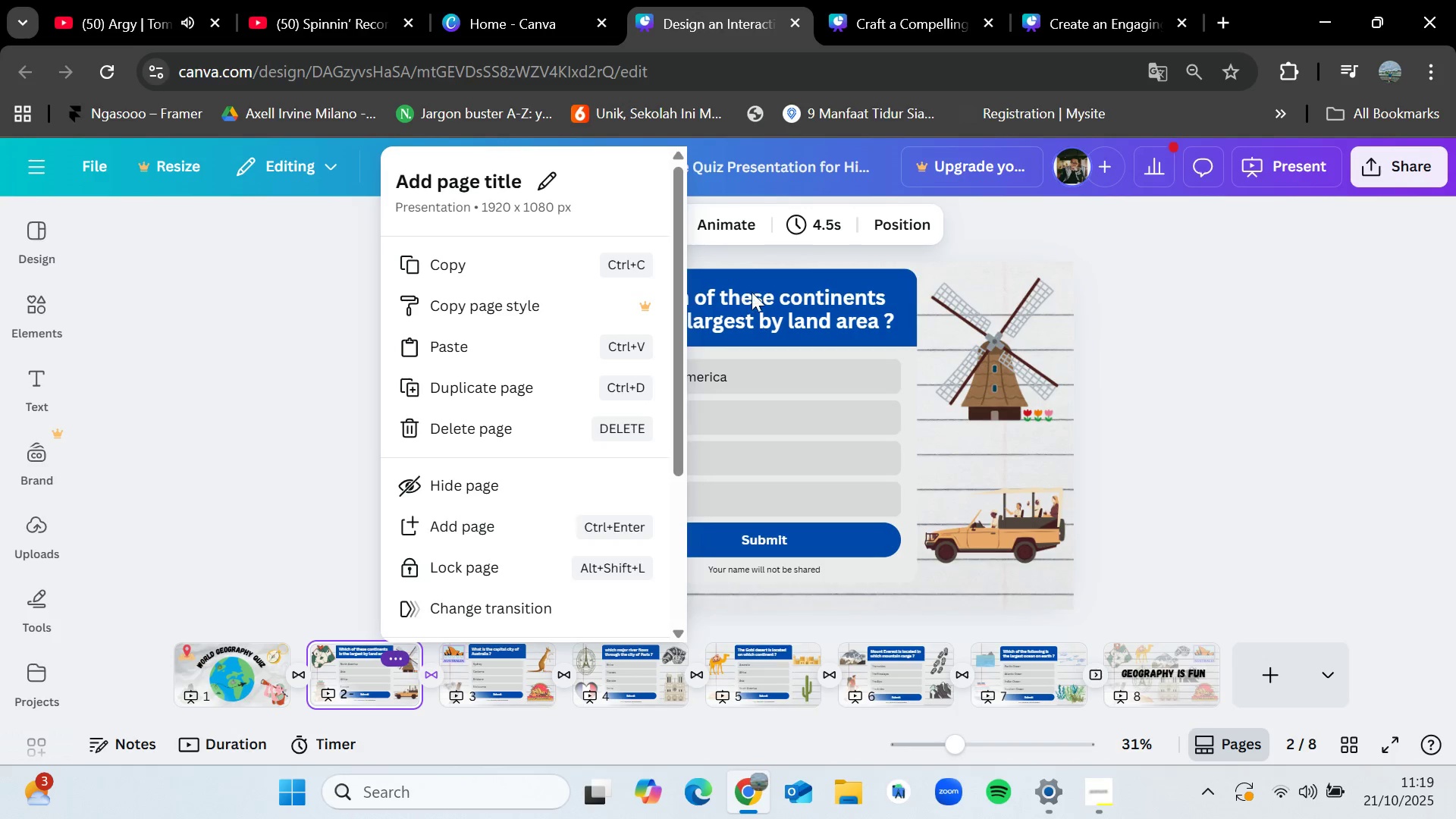 
left_click([752, 292])
 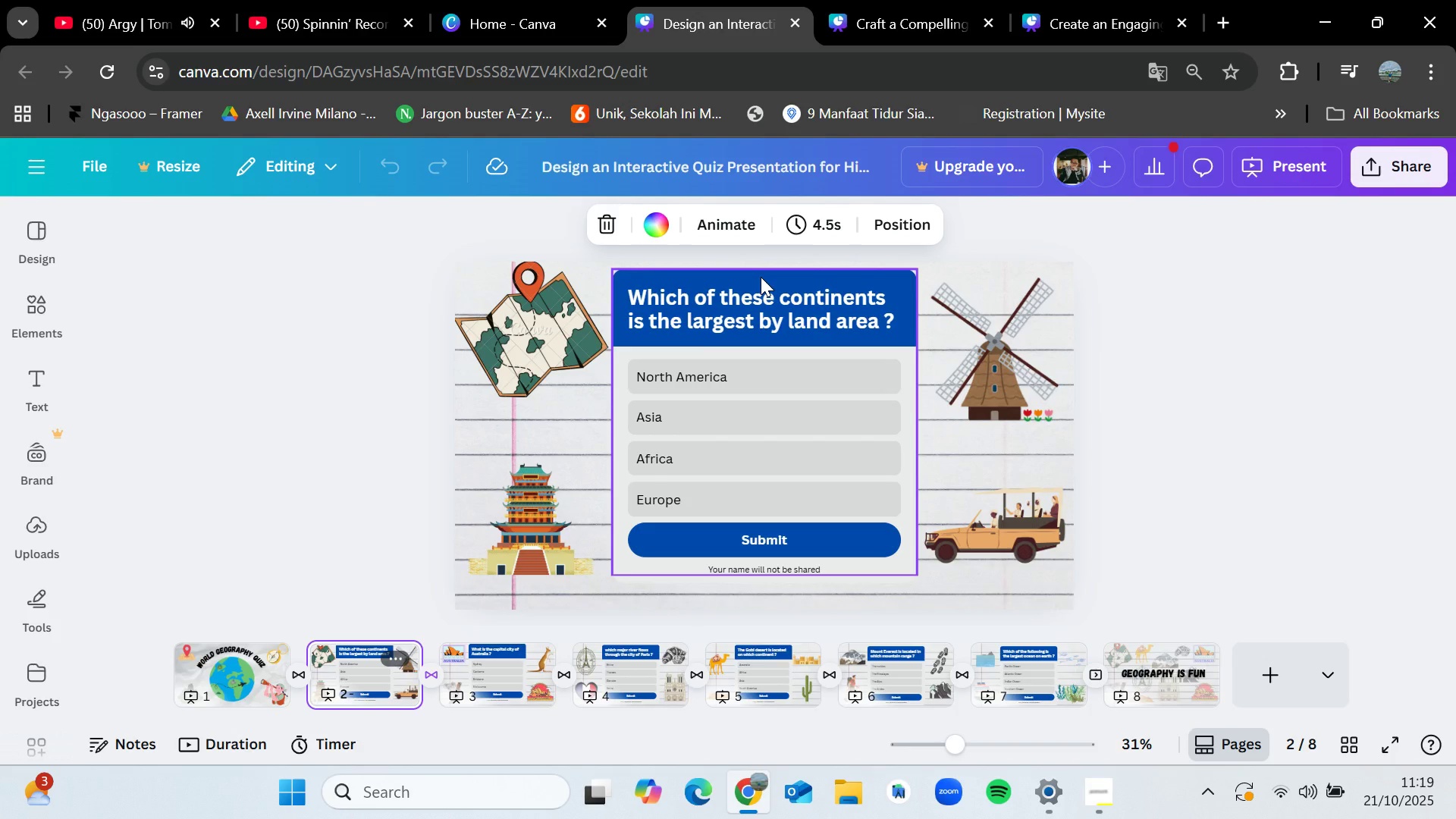 
key(Control+C)
 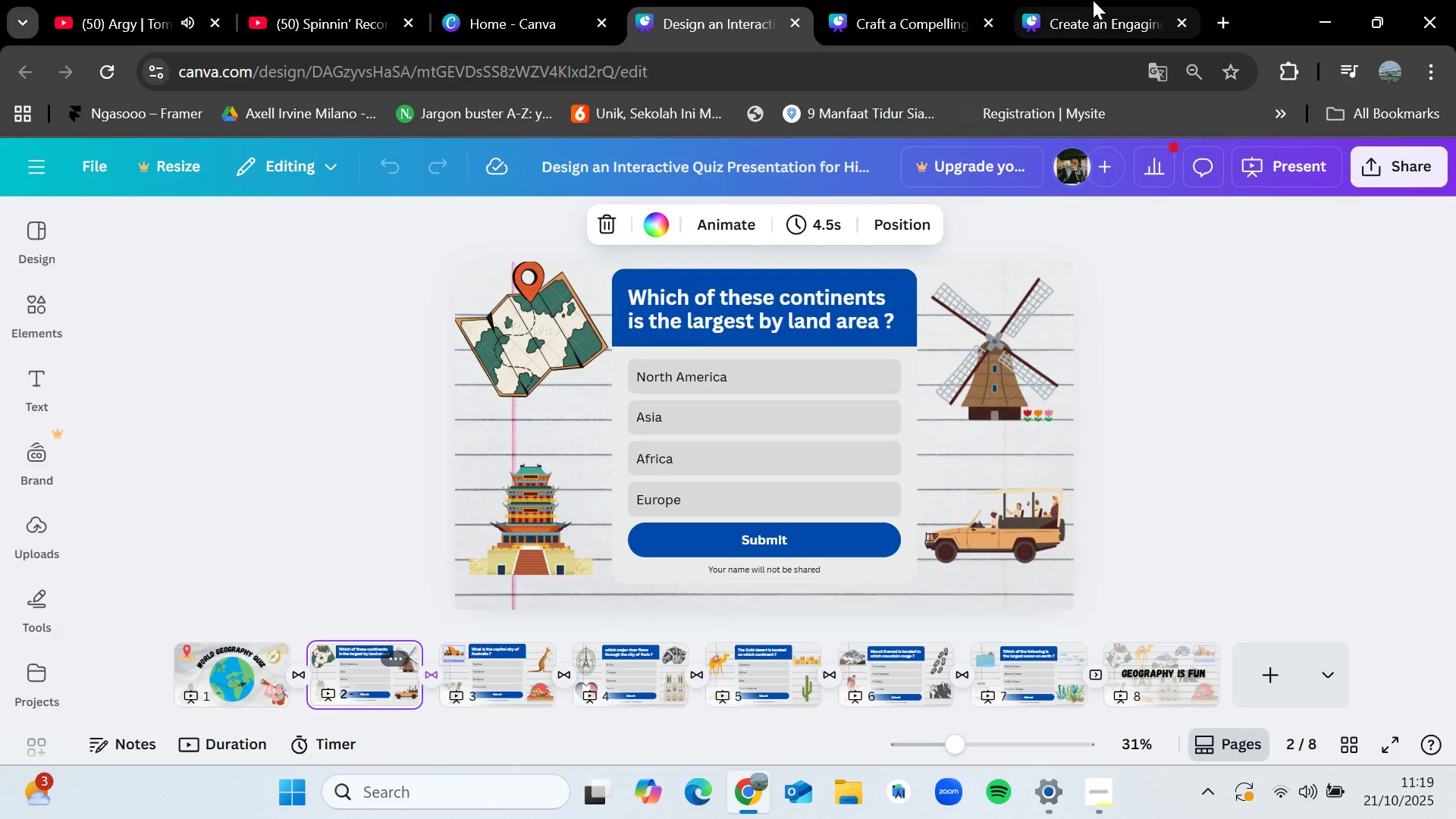 
left_click([1097, 0])
 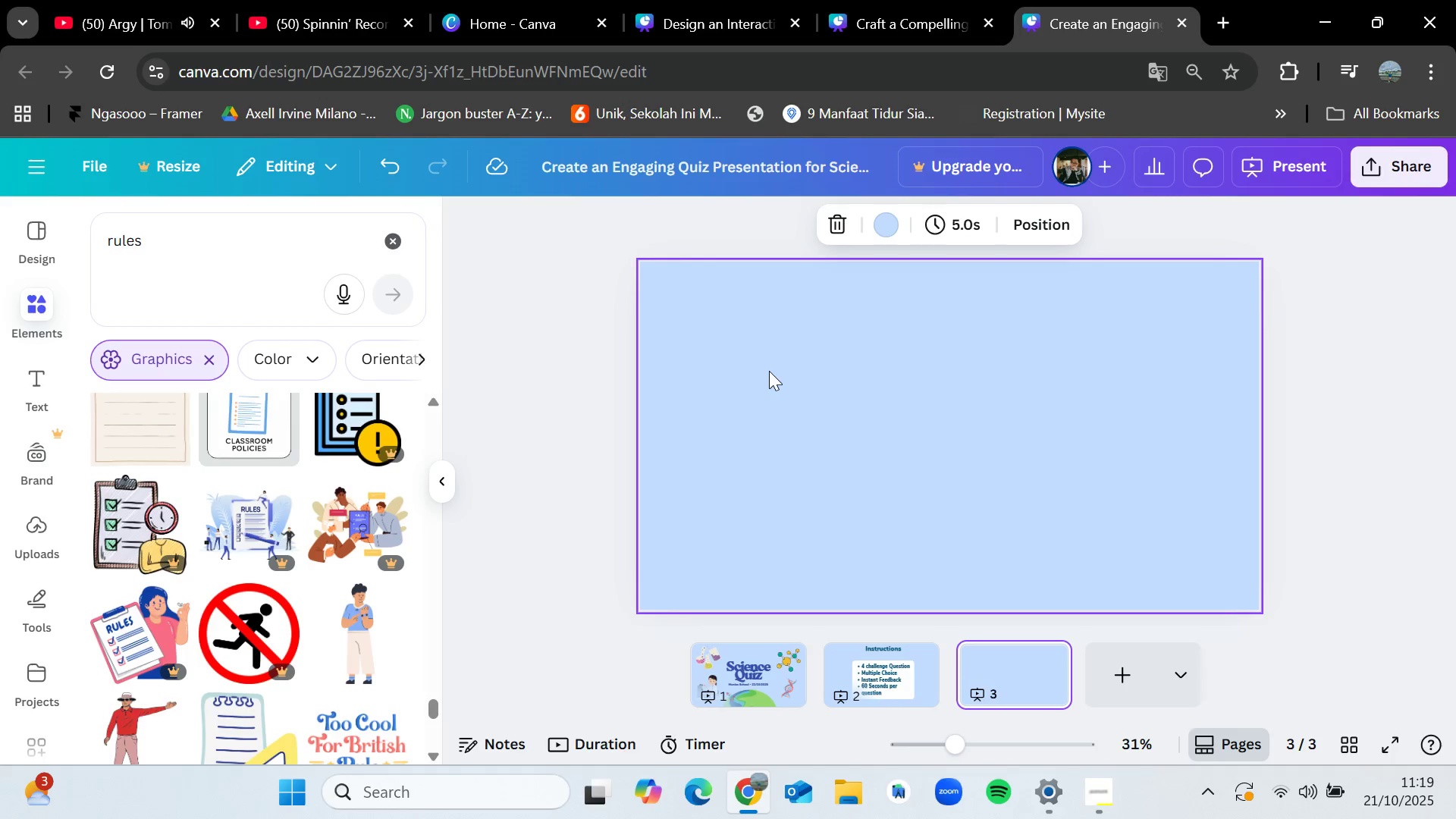 
key(Control+V)
 